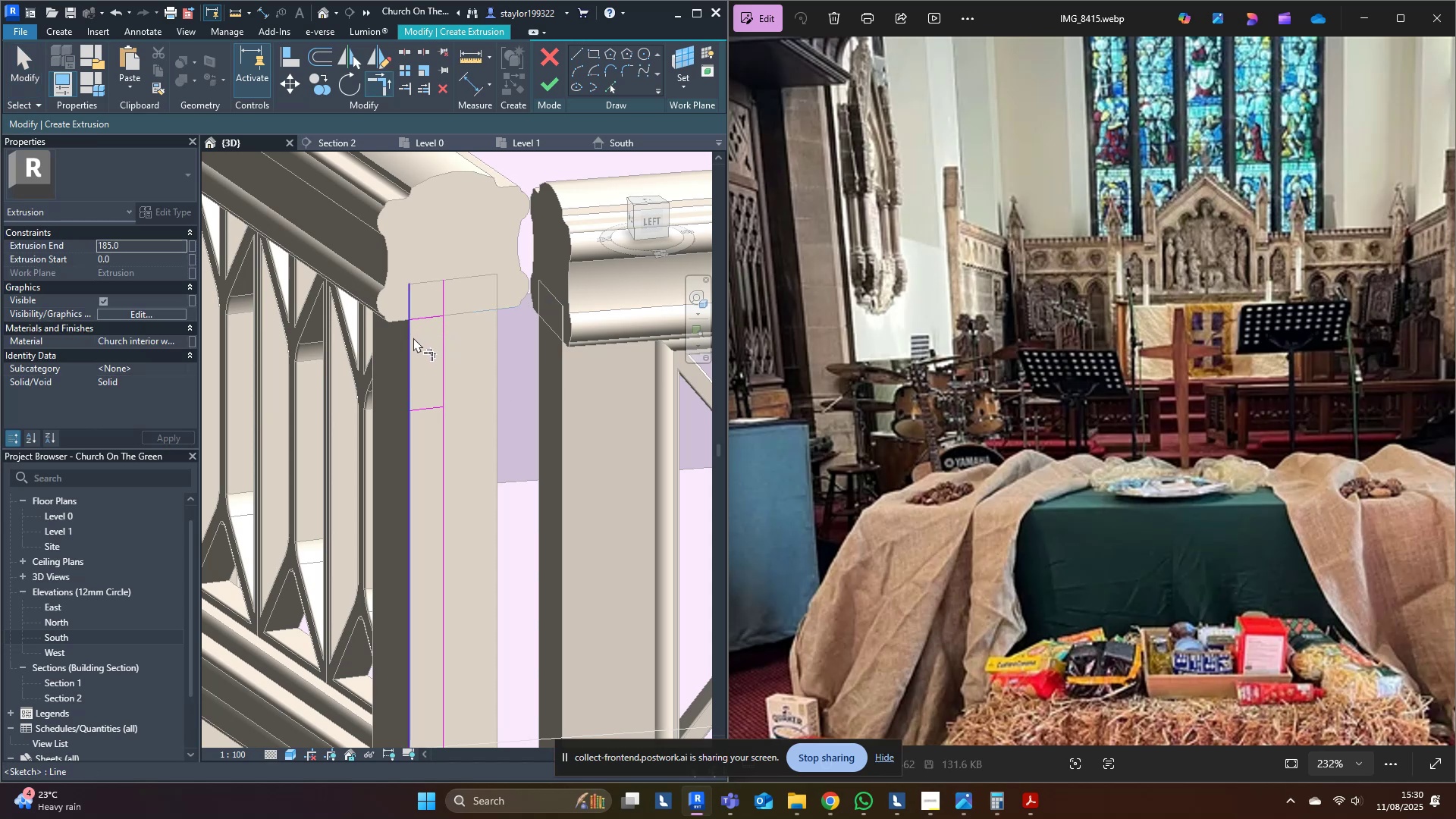 
triple_click([413, 339])
 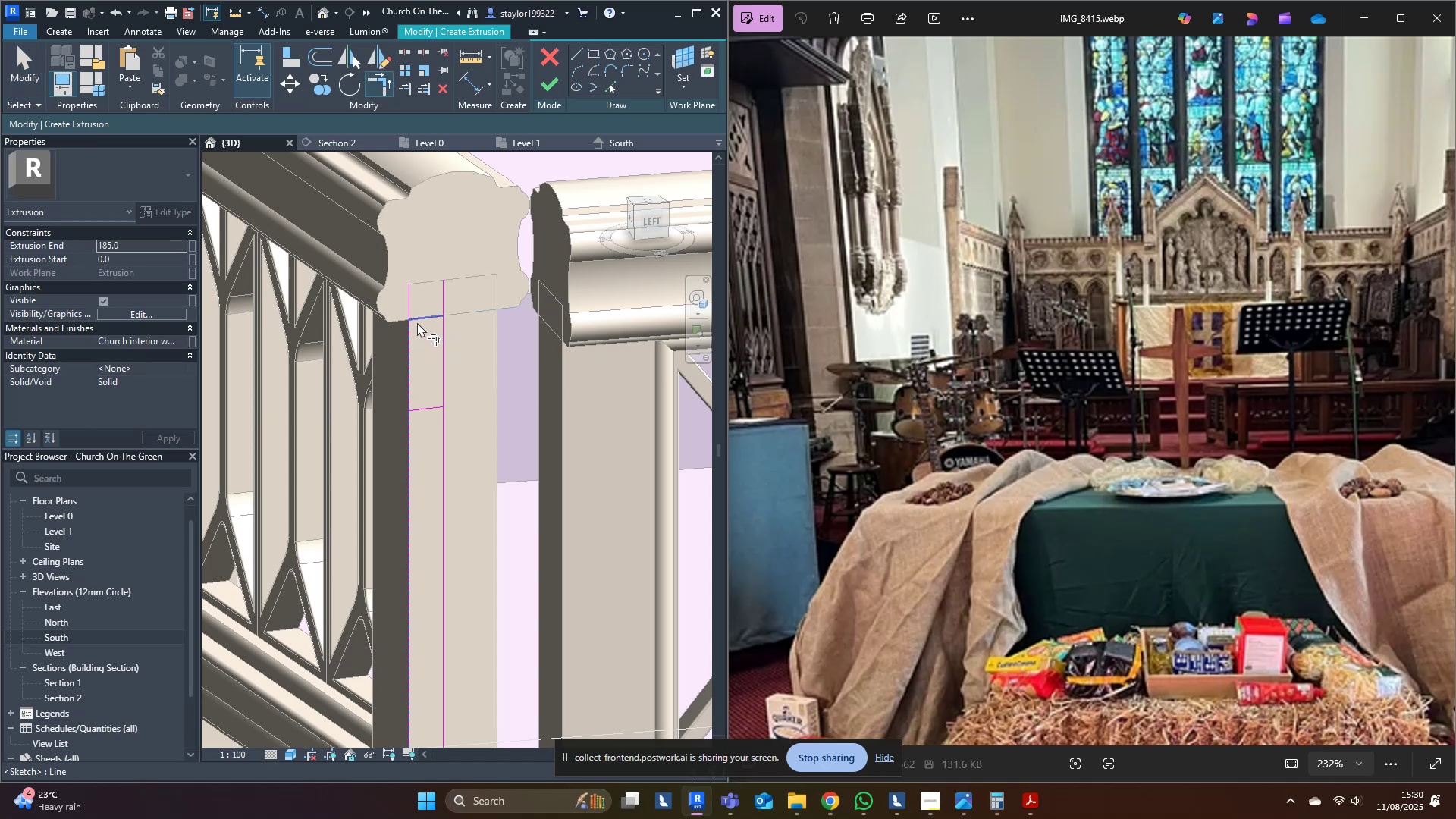 
triple_click([417, 322])
 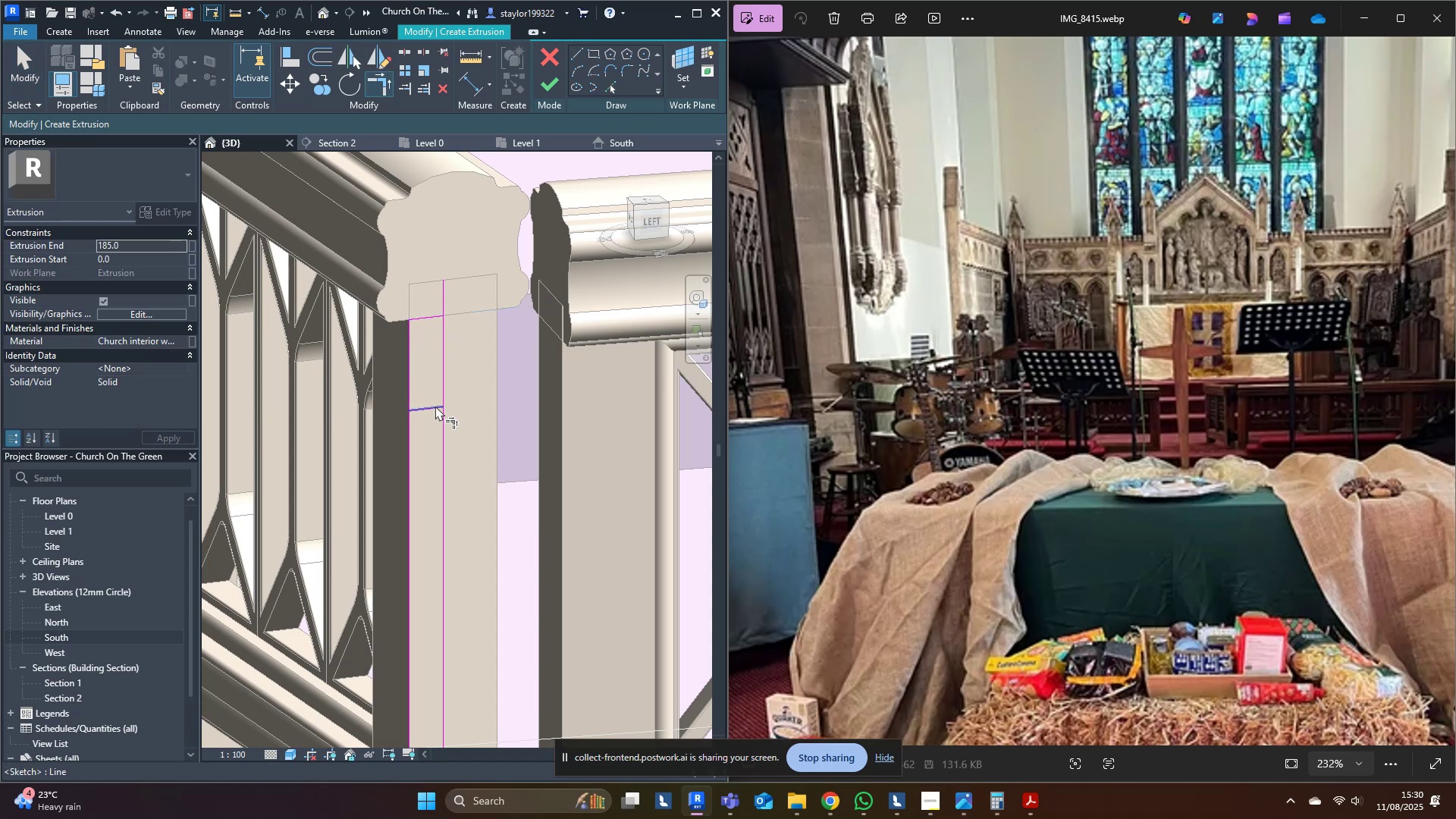 
triple_click([435, 406])
 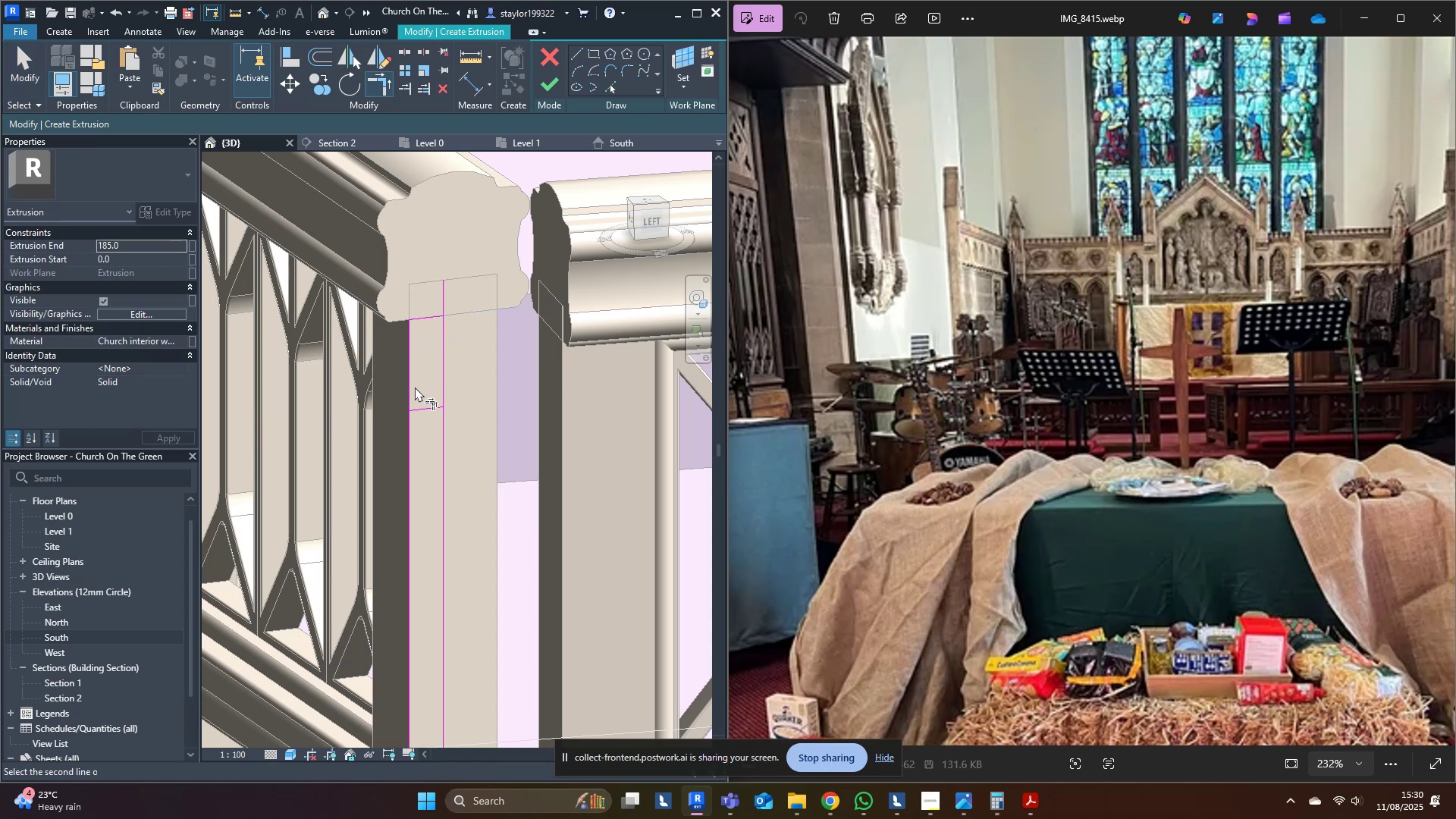 
triple_click([415, 387])
 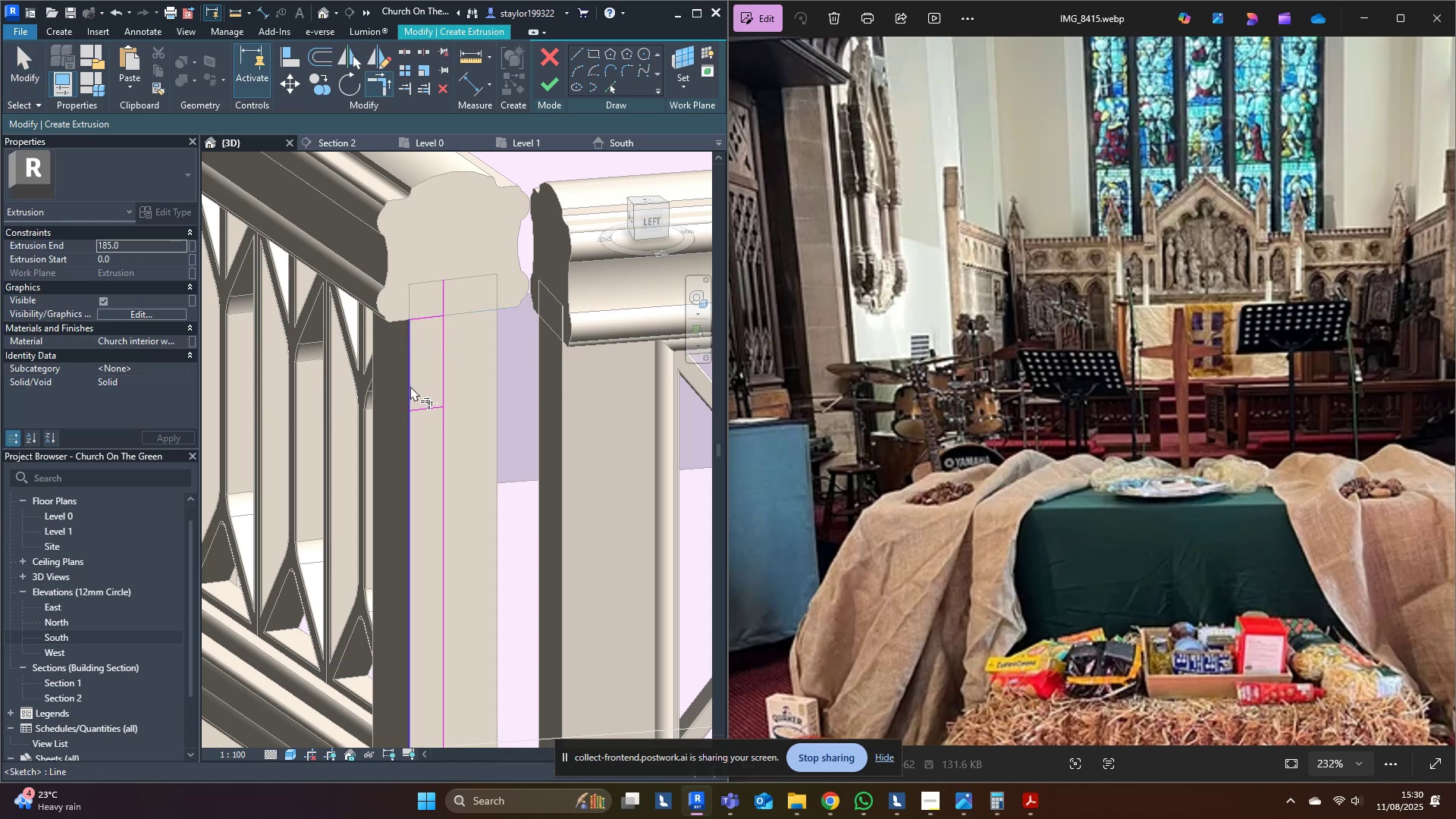 
triple_click([410, 386])
 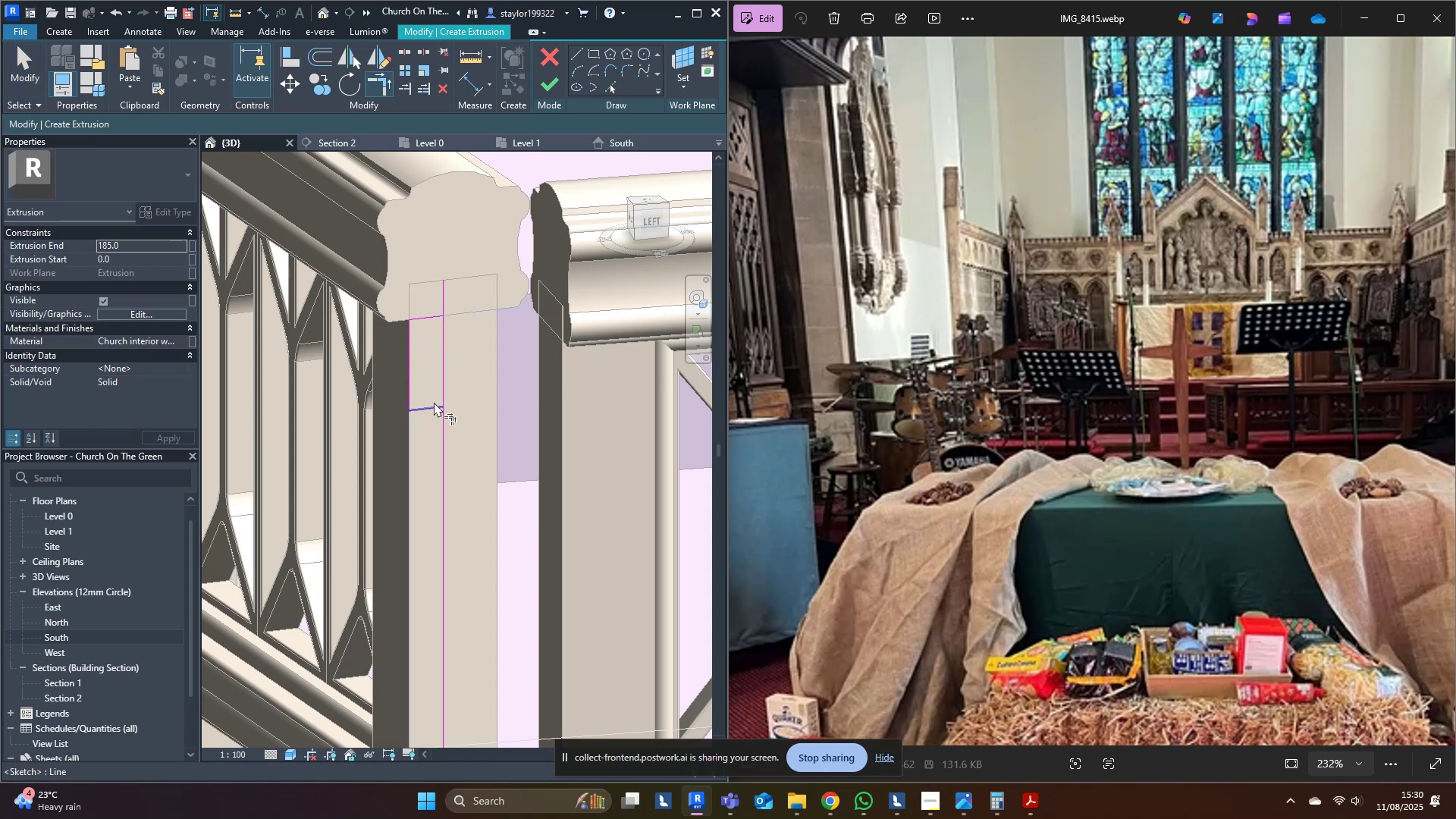 
triple_click([443, 389])
 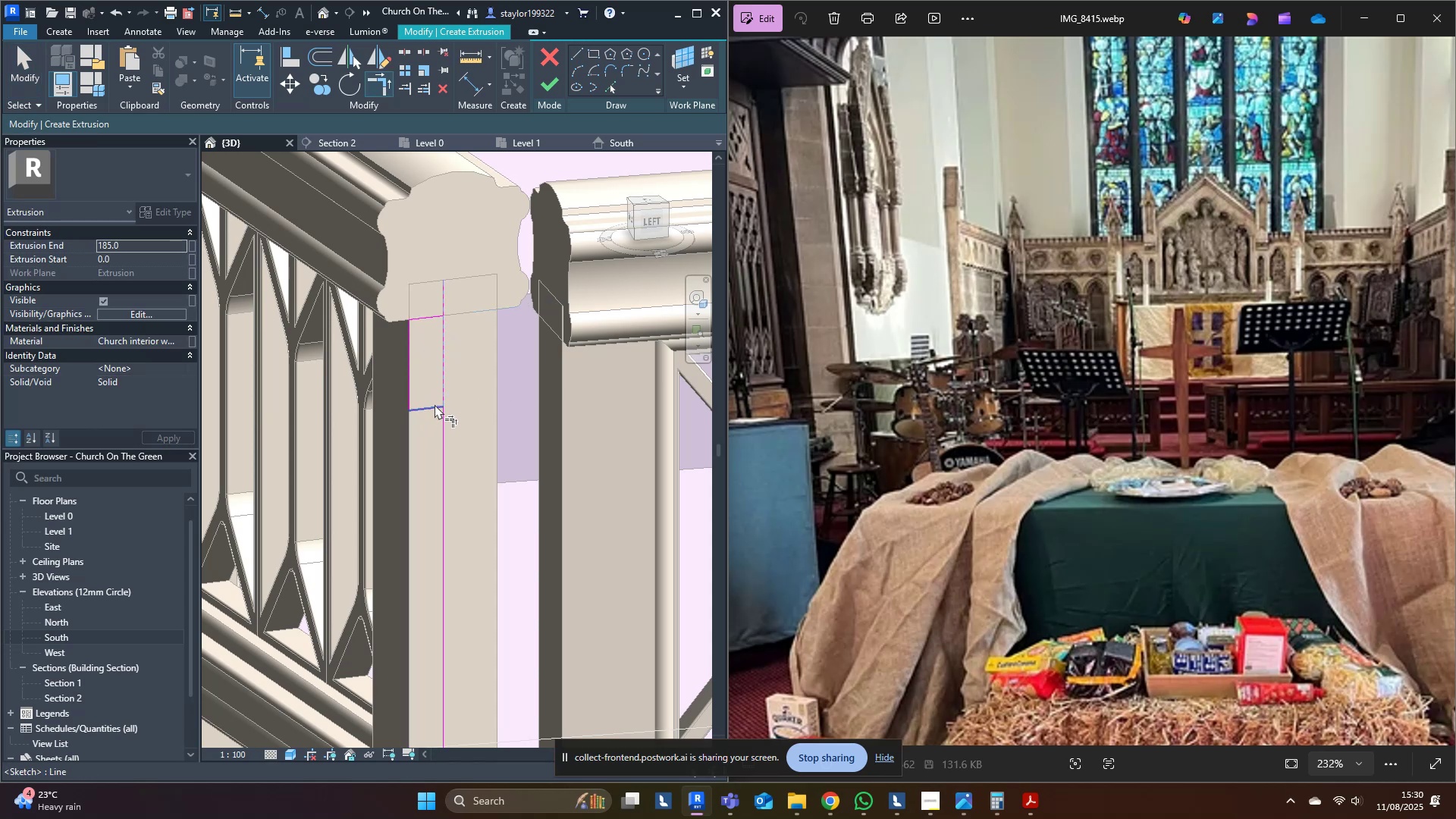 
triple_click([435, 404])
 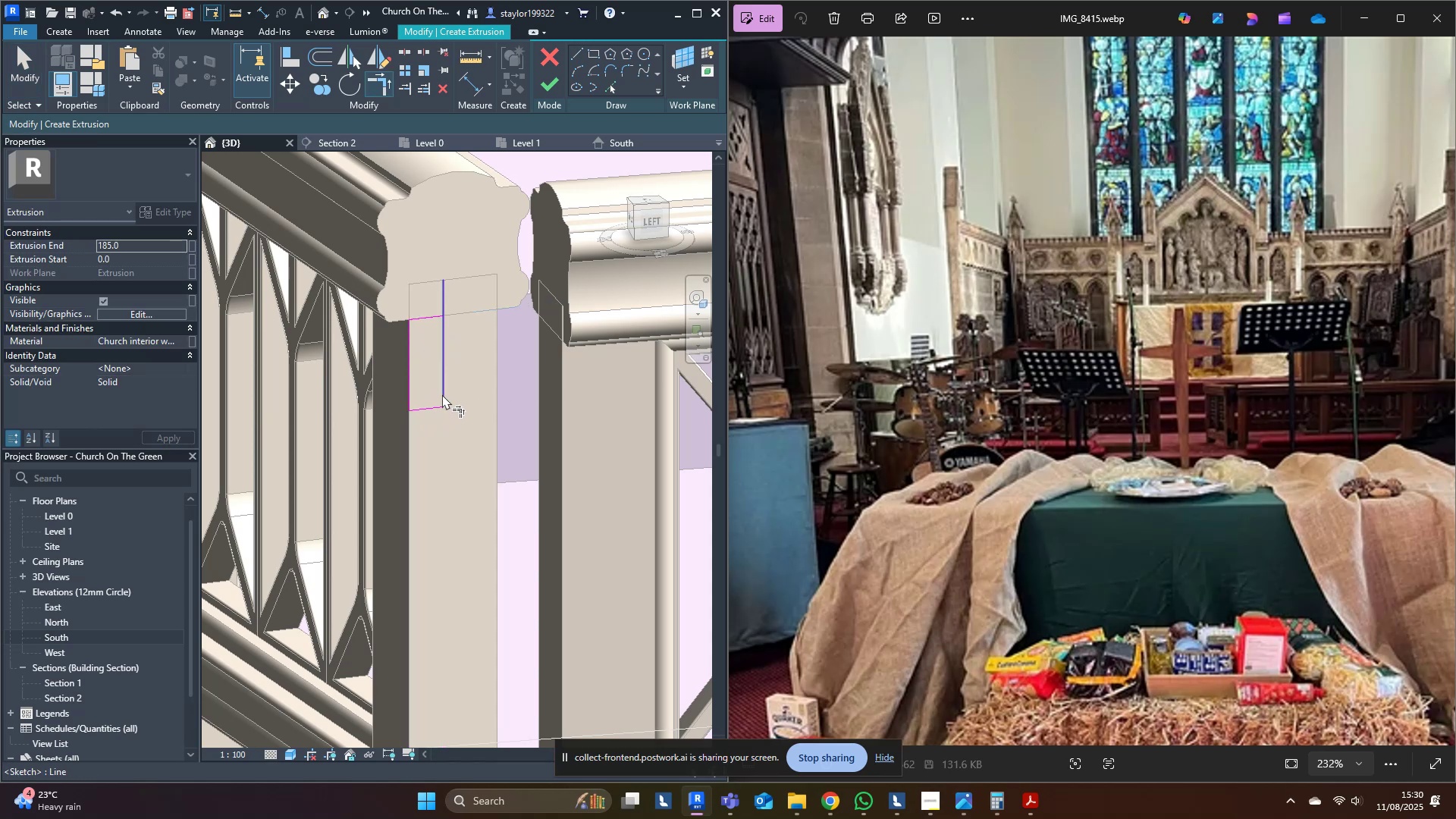 
triple_click([444, 391])
 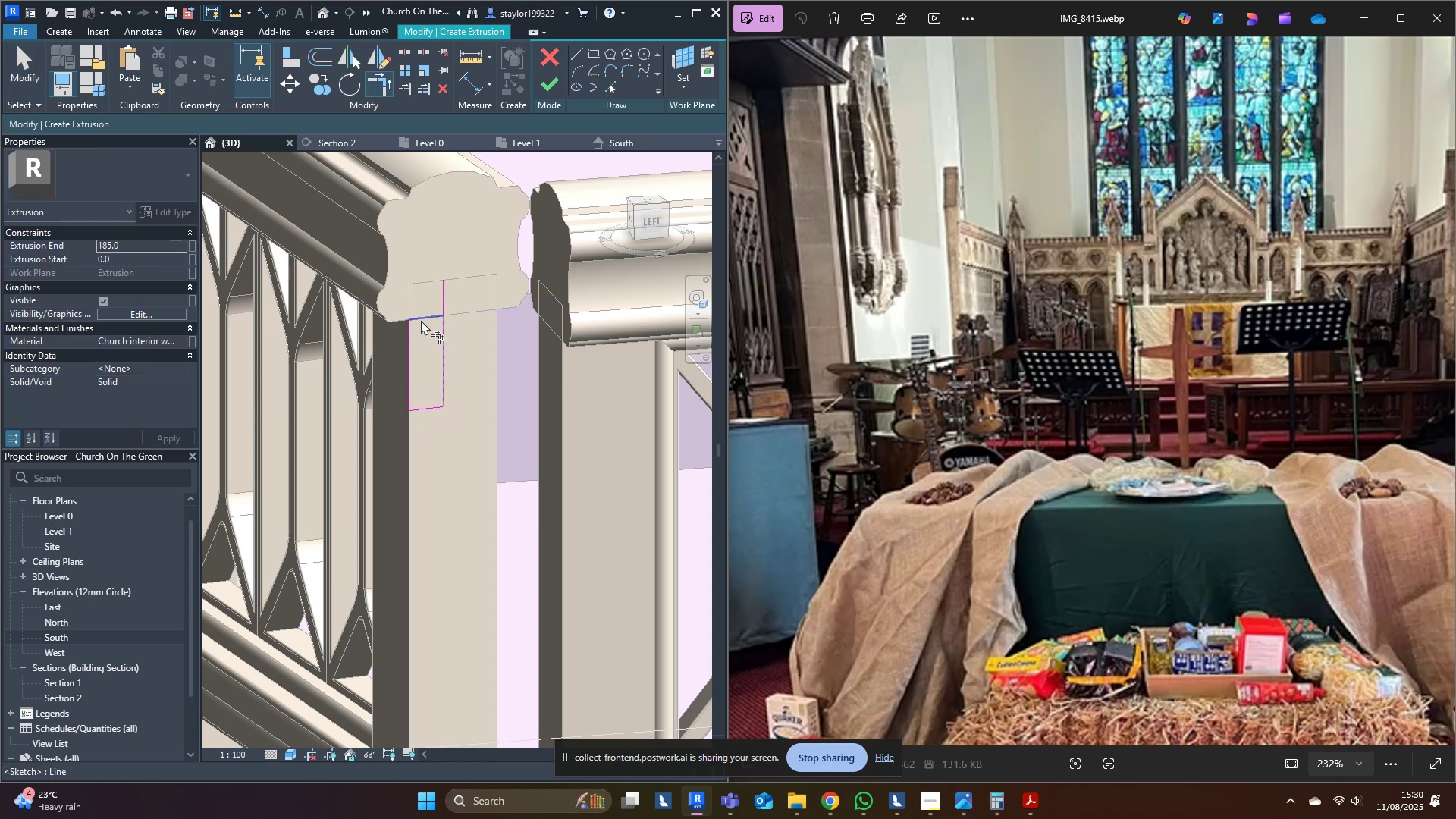 
left_click([421, 315])
 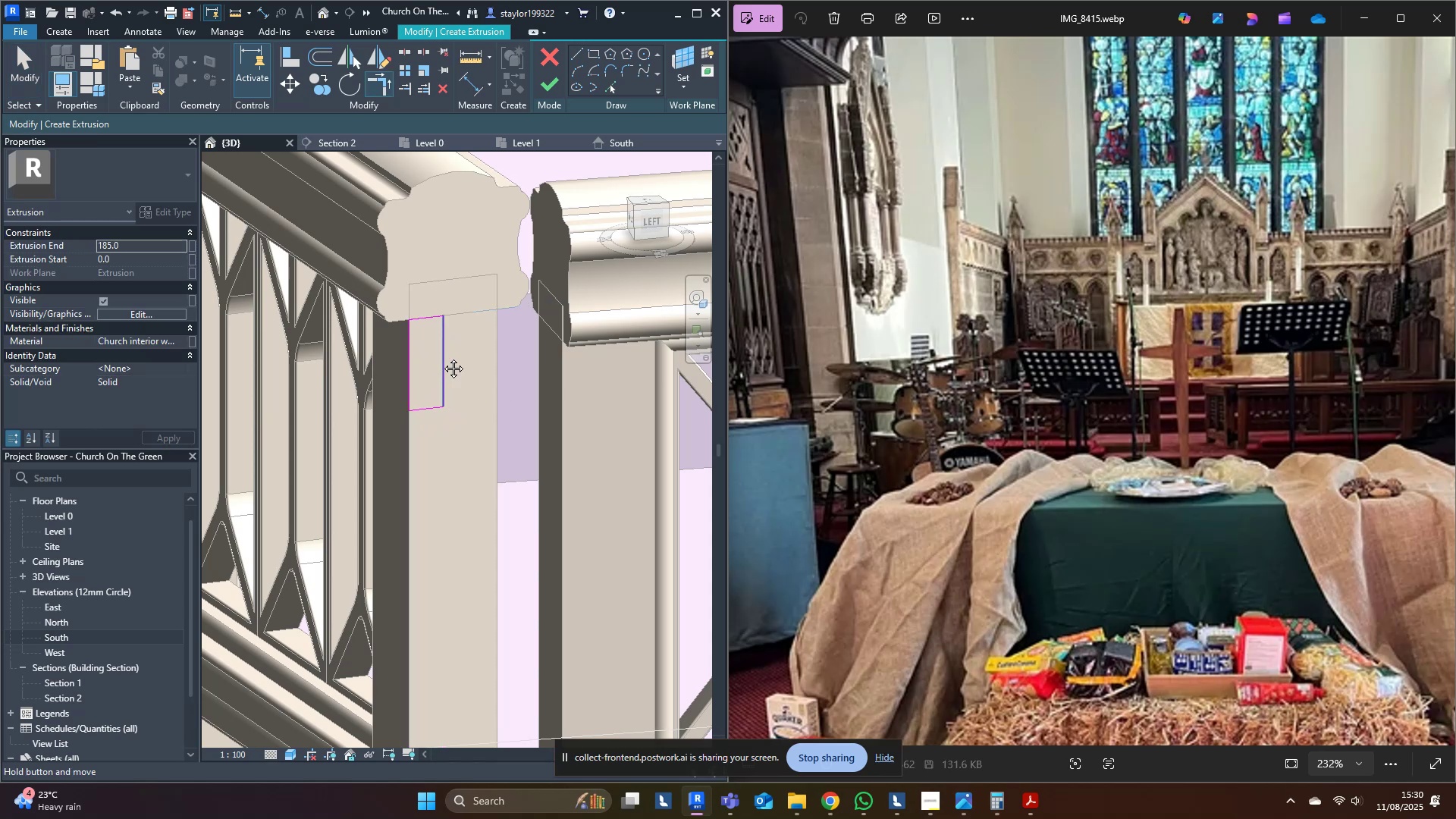 
middle_click([442, 357])
 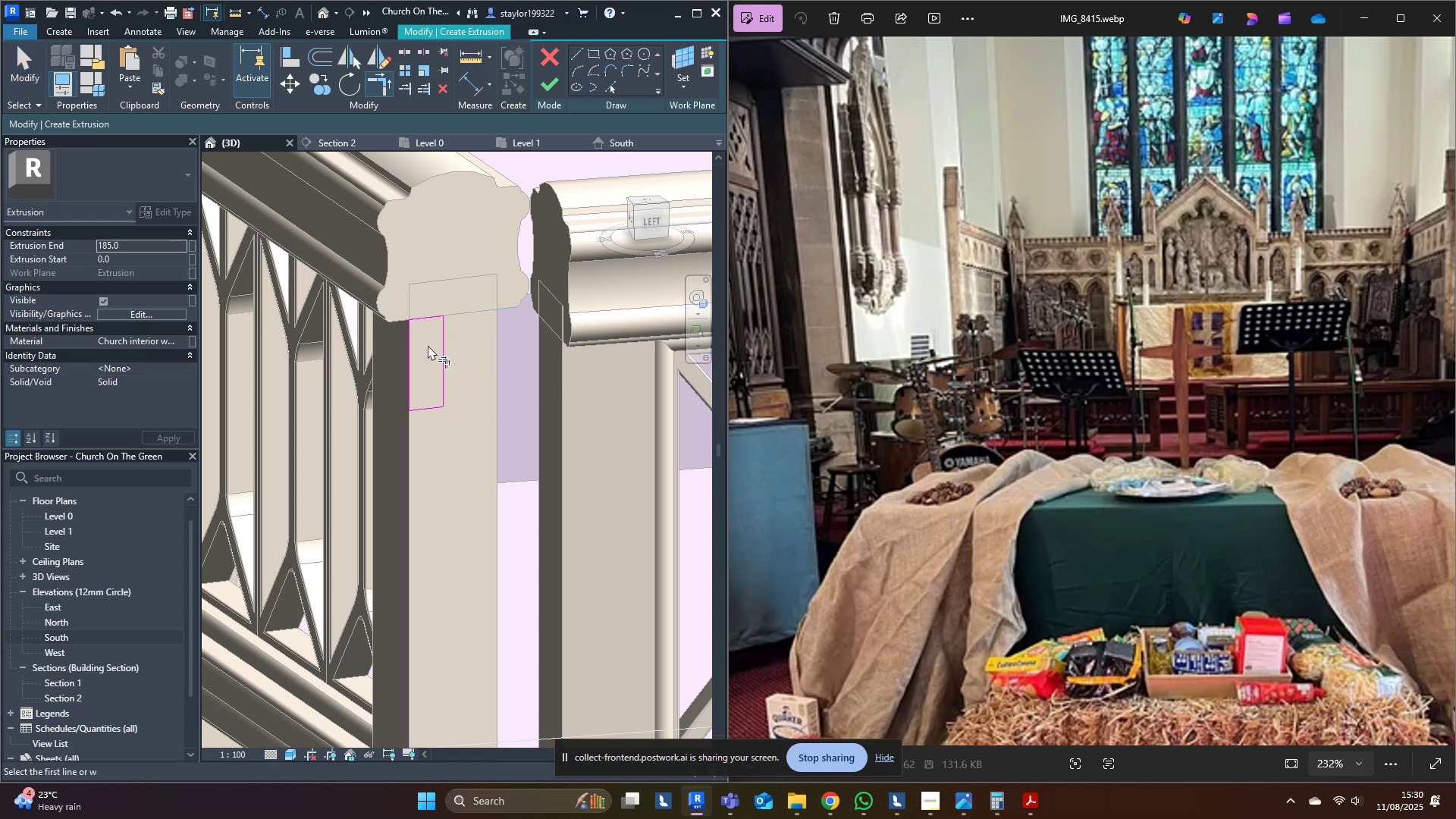 
type(mdo)
 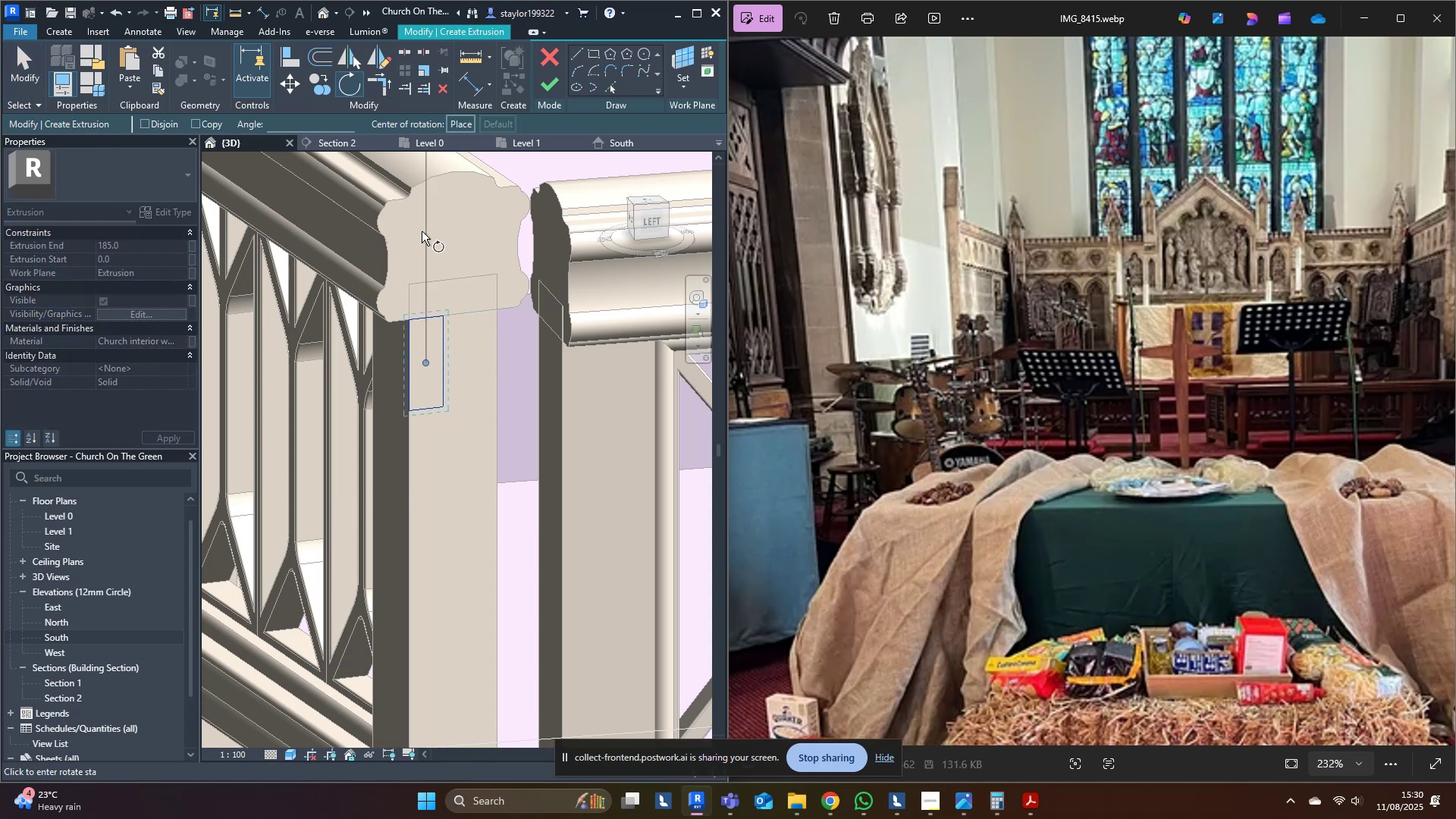 
left_click([422, 231])
 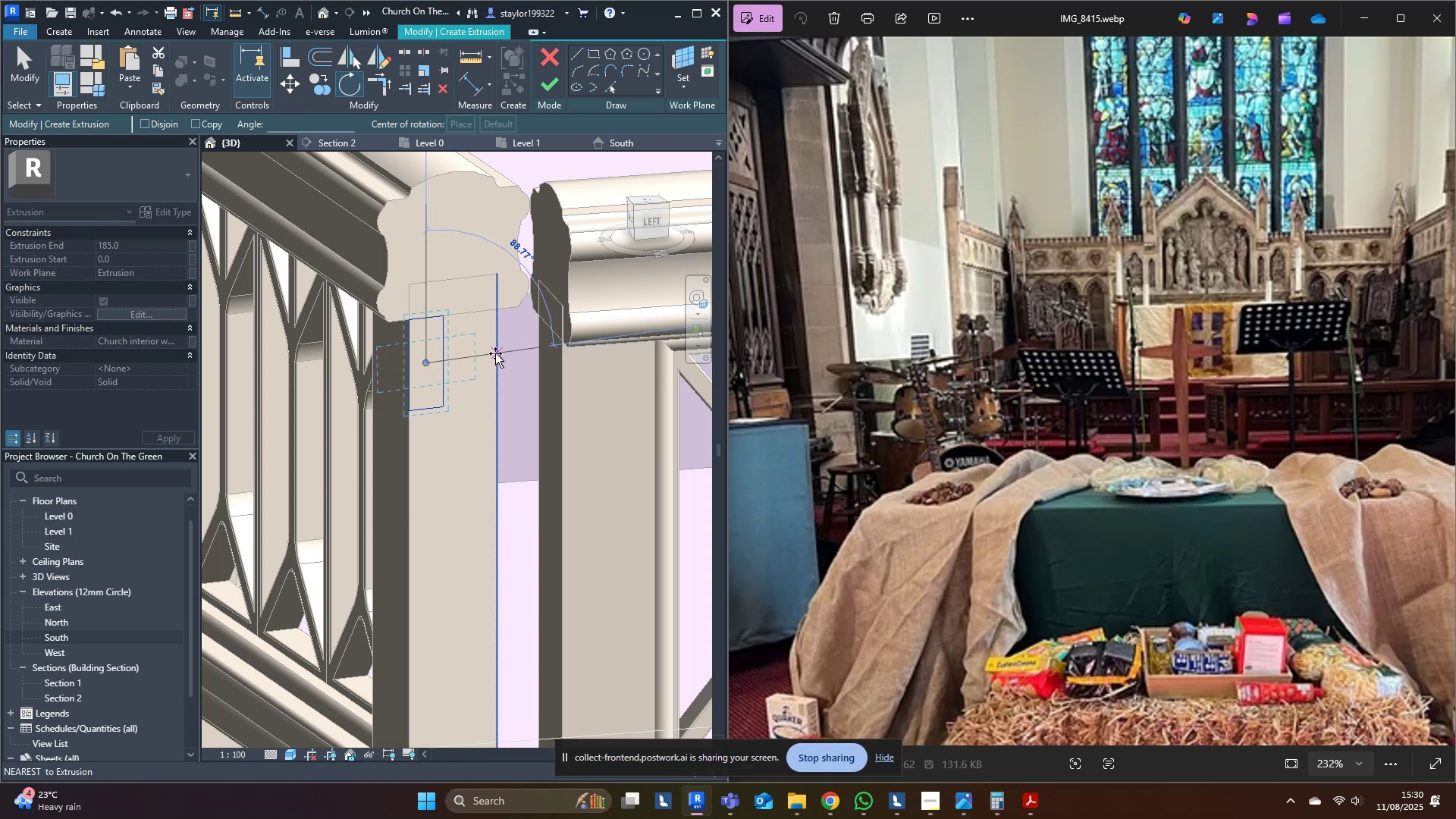 
type(90)
 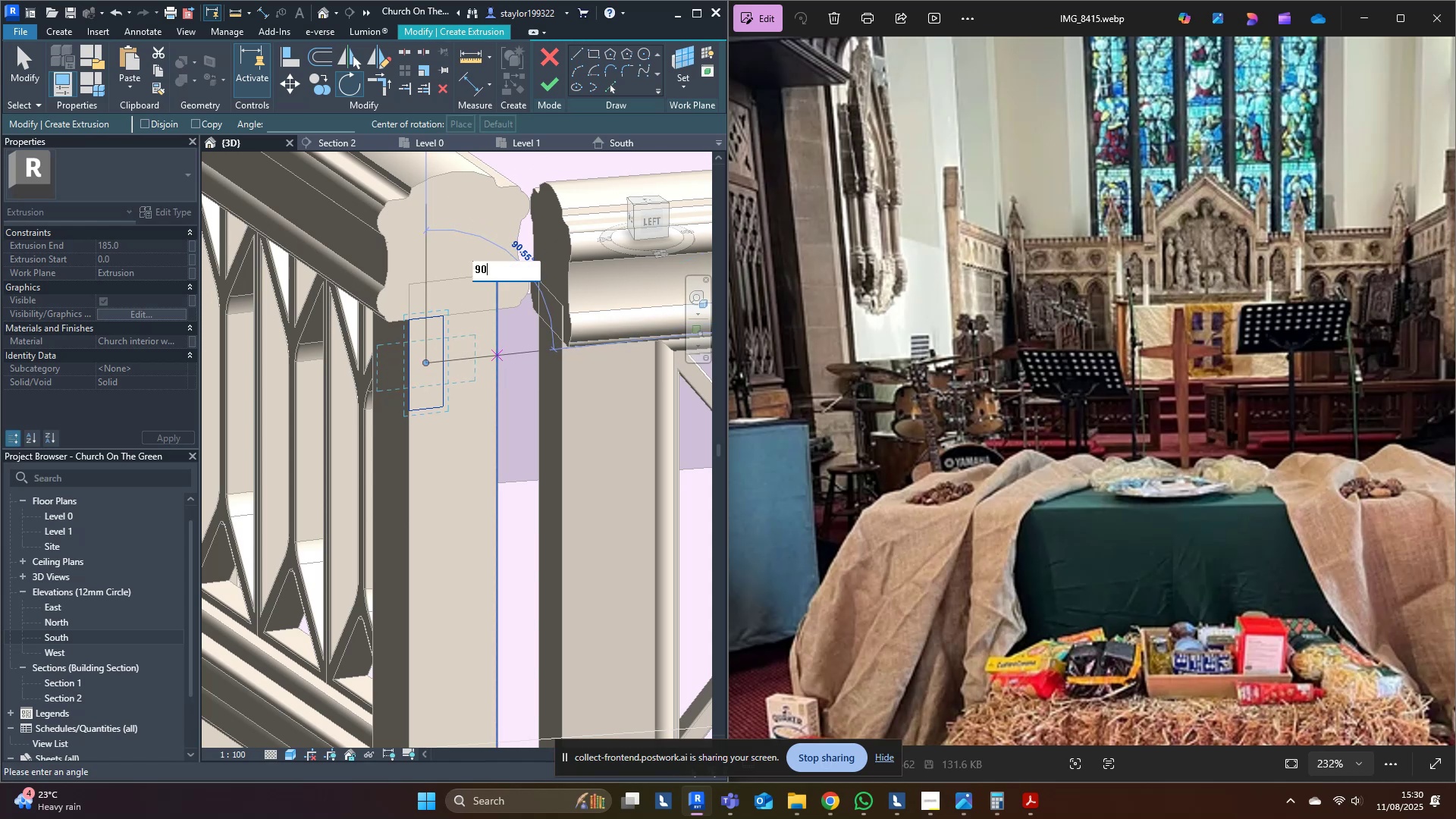 
hold_key(key=ControlLeft, duration=0.67)
left_click([495, 356])
 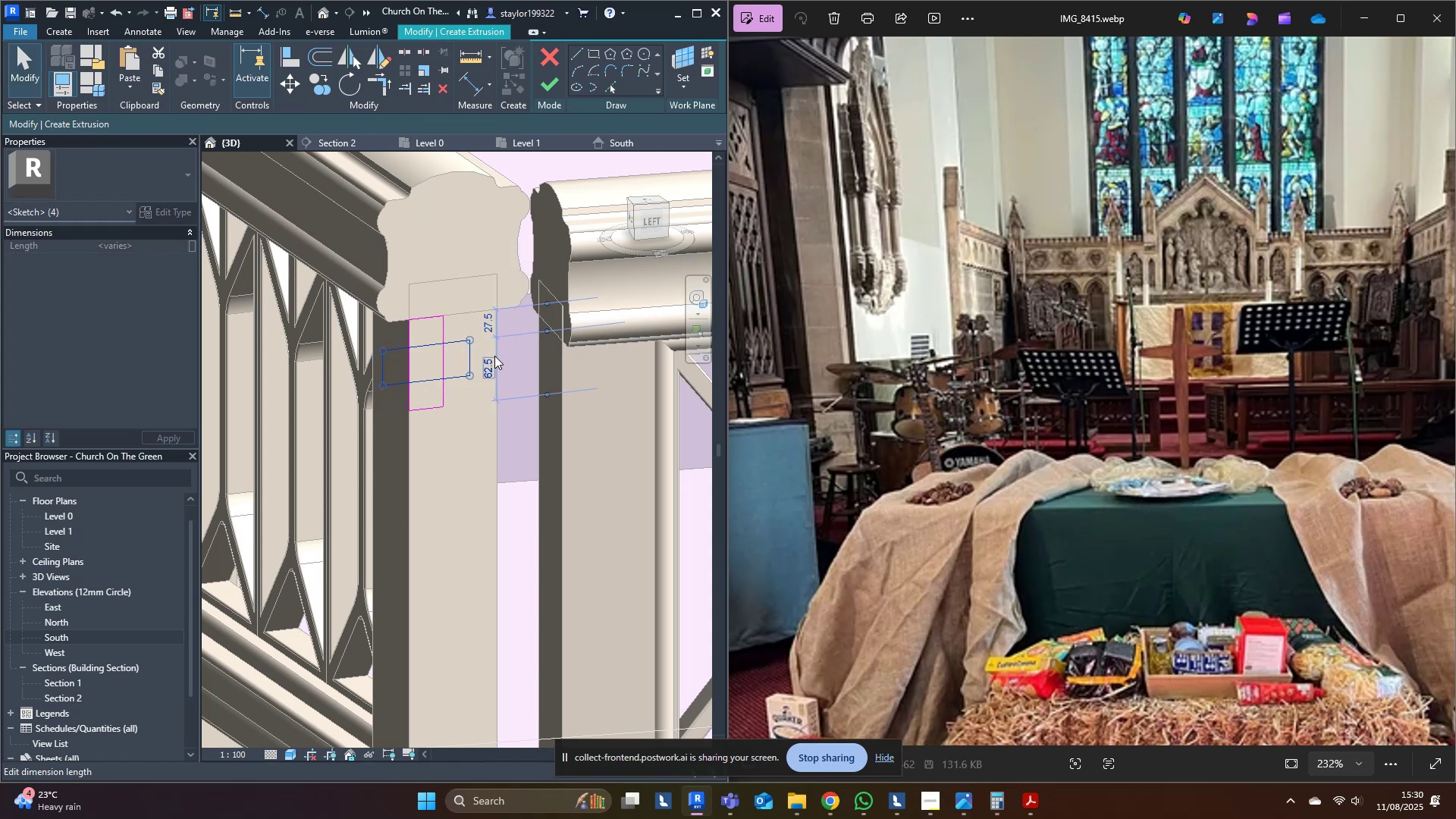 
scroll: coordinate [448, 360], scroll_direction: up, amount: 6.0
 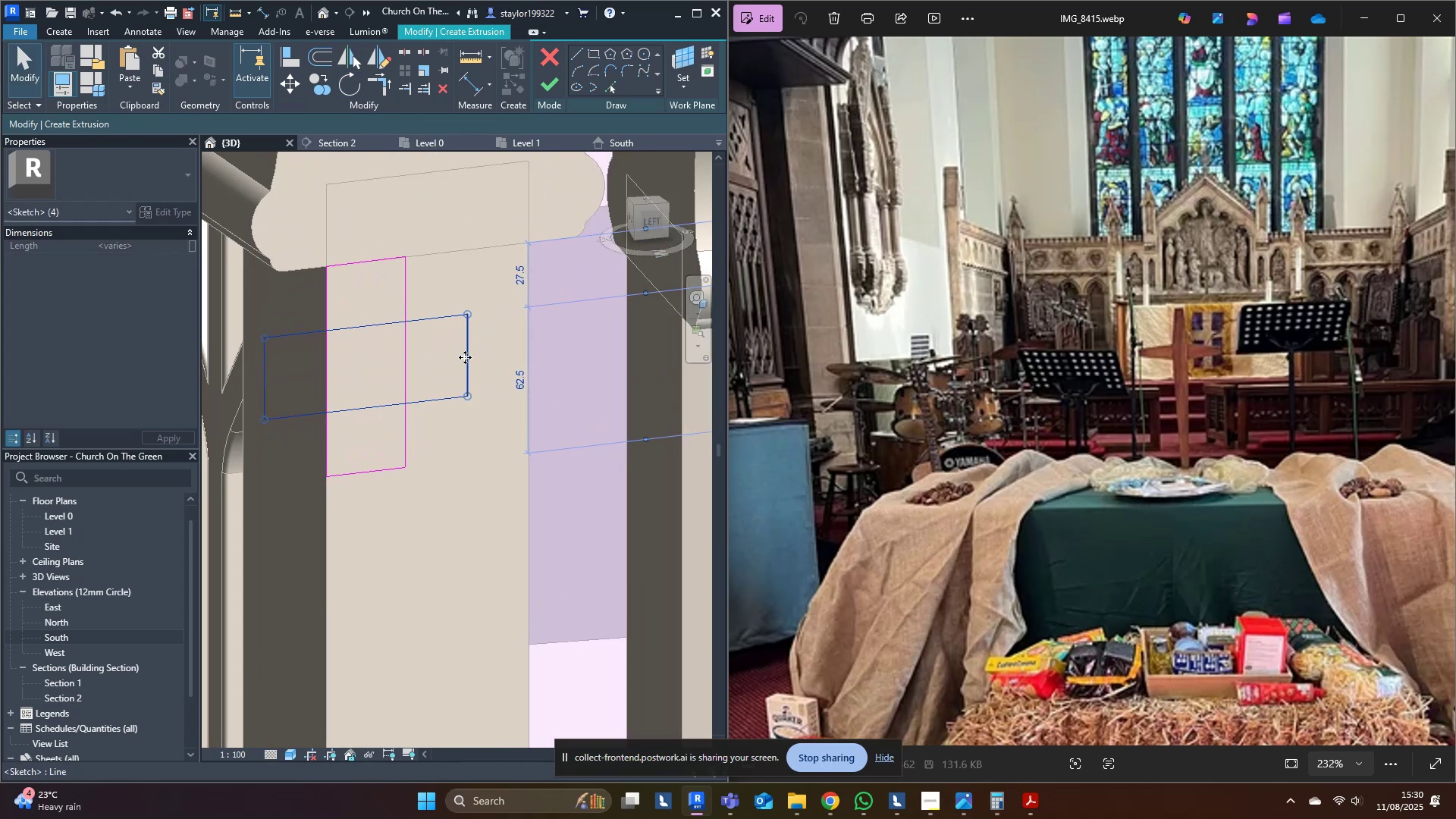 
left_click([511, 353])
 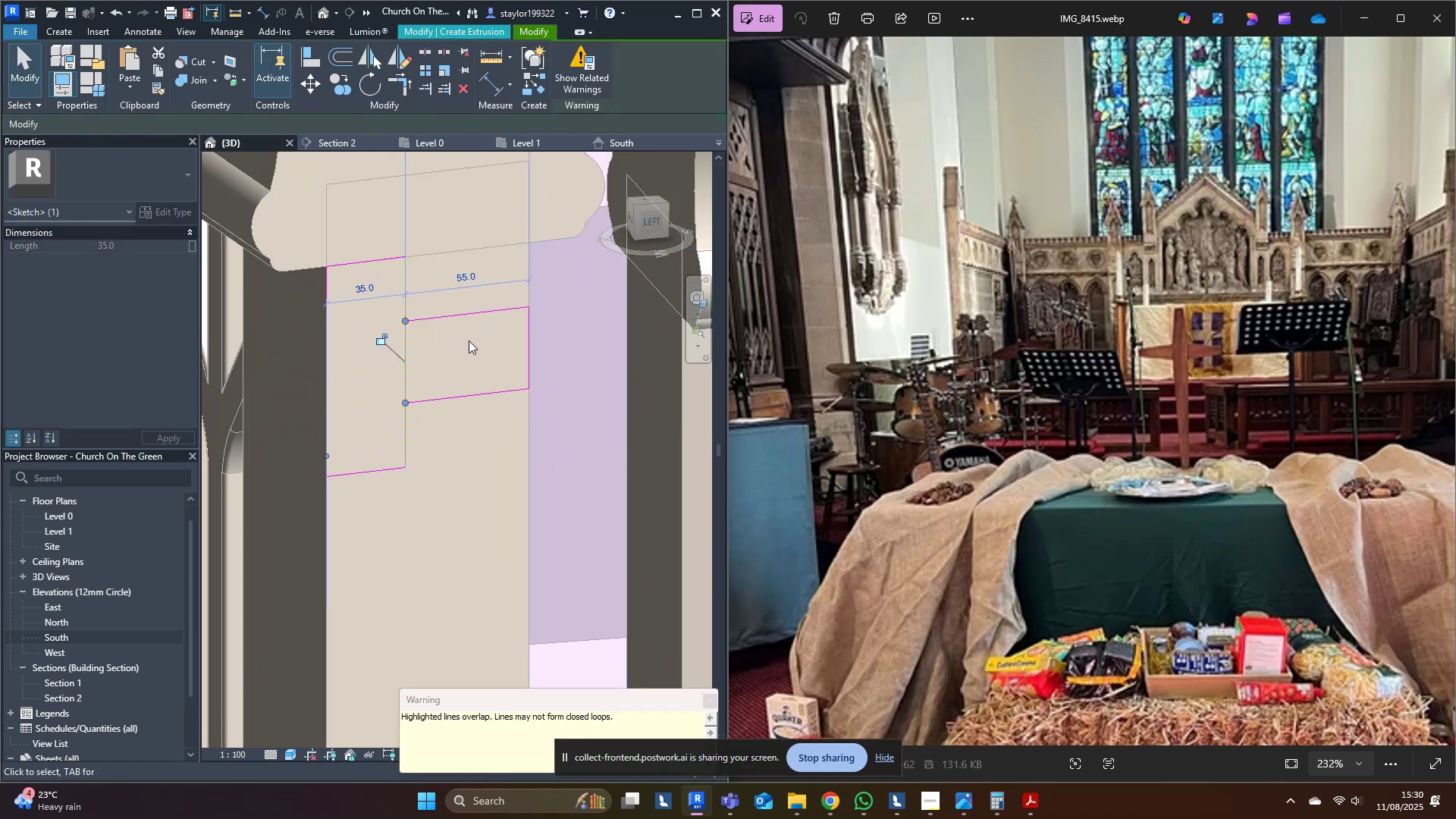 
left_click([472, 352])
 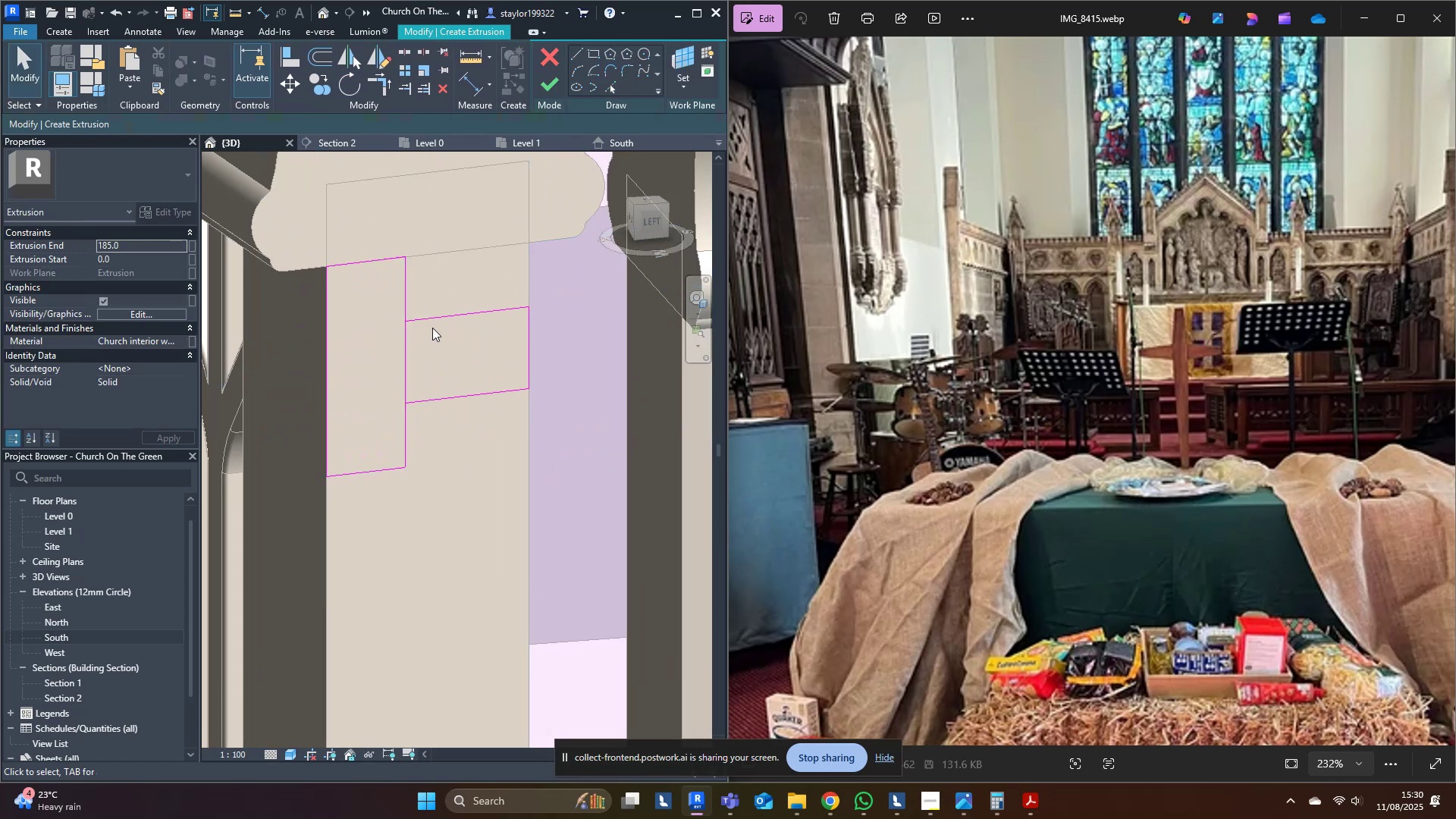 
type(tr)
 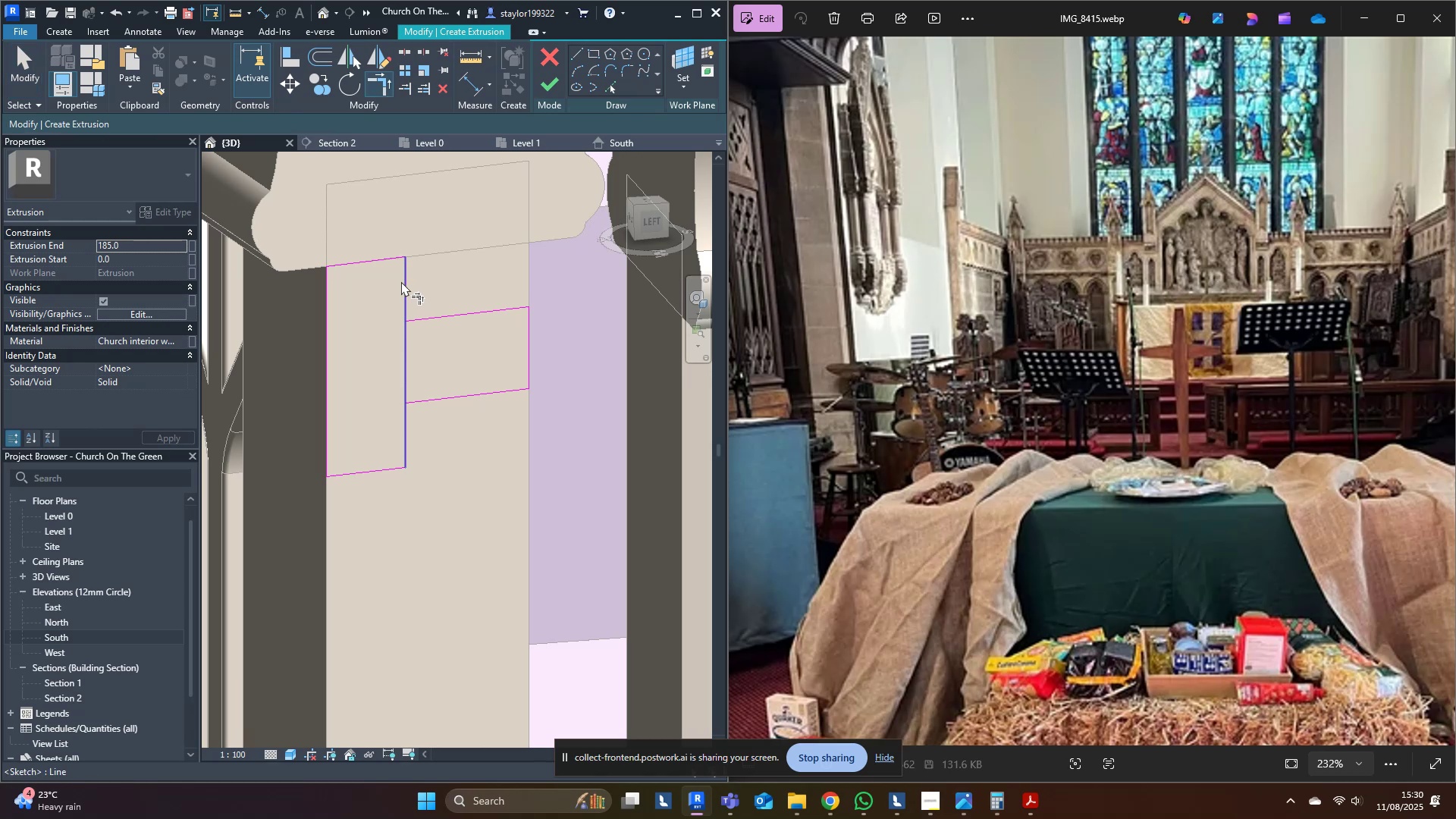 
left_click([401, 282])
 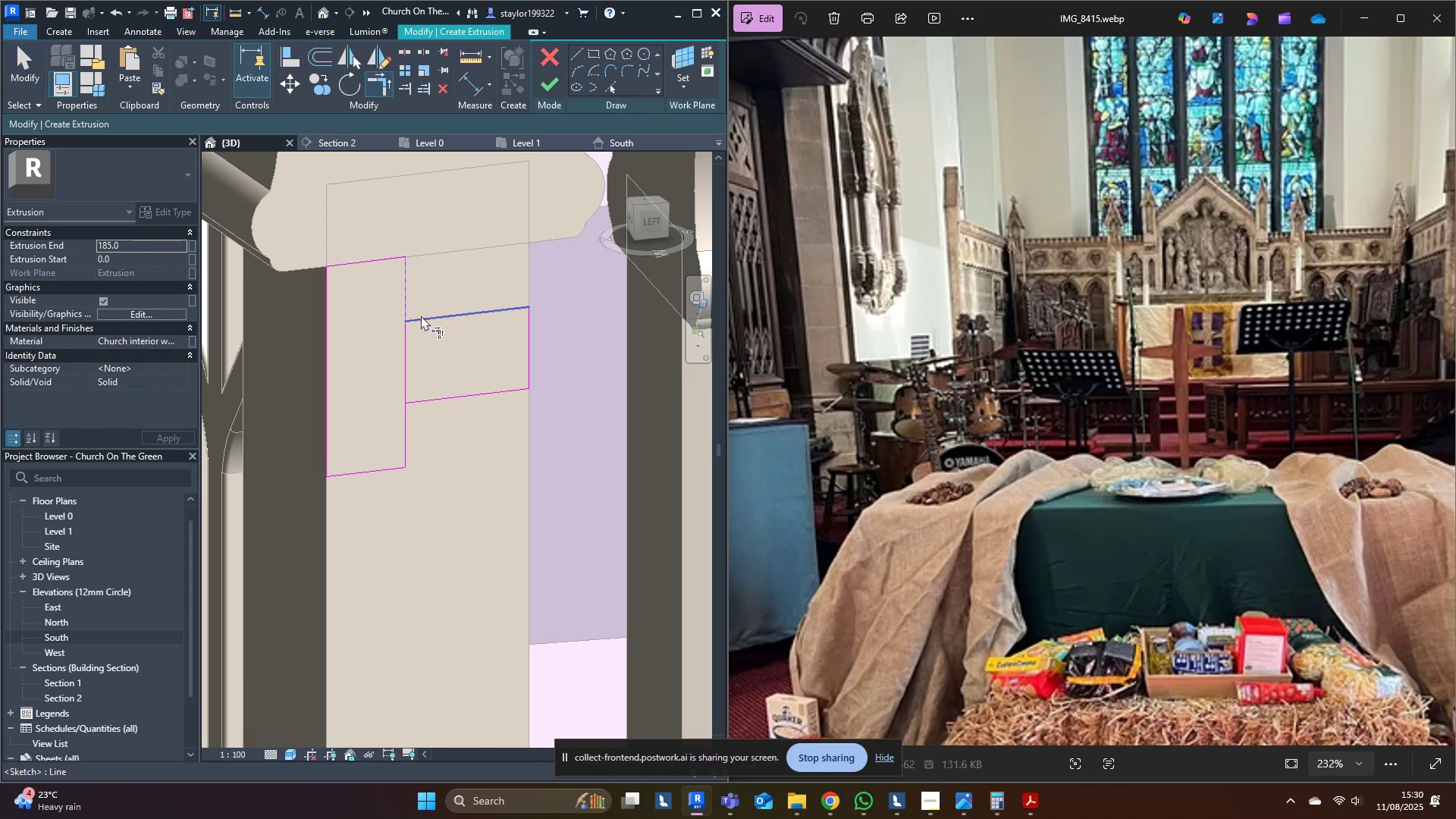 
left_click([421, 315])
 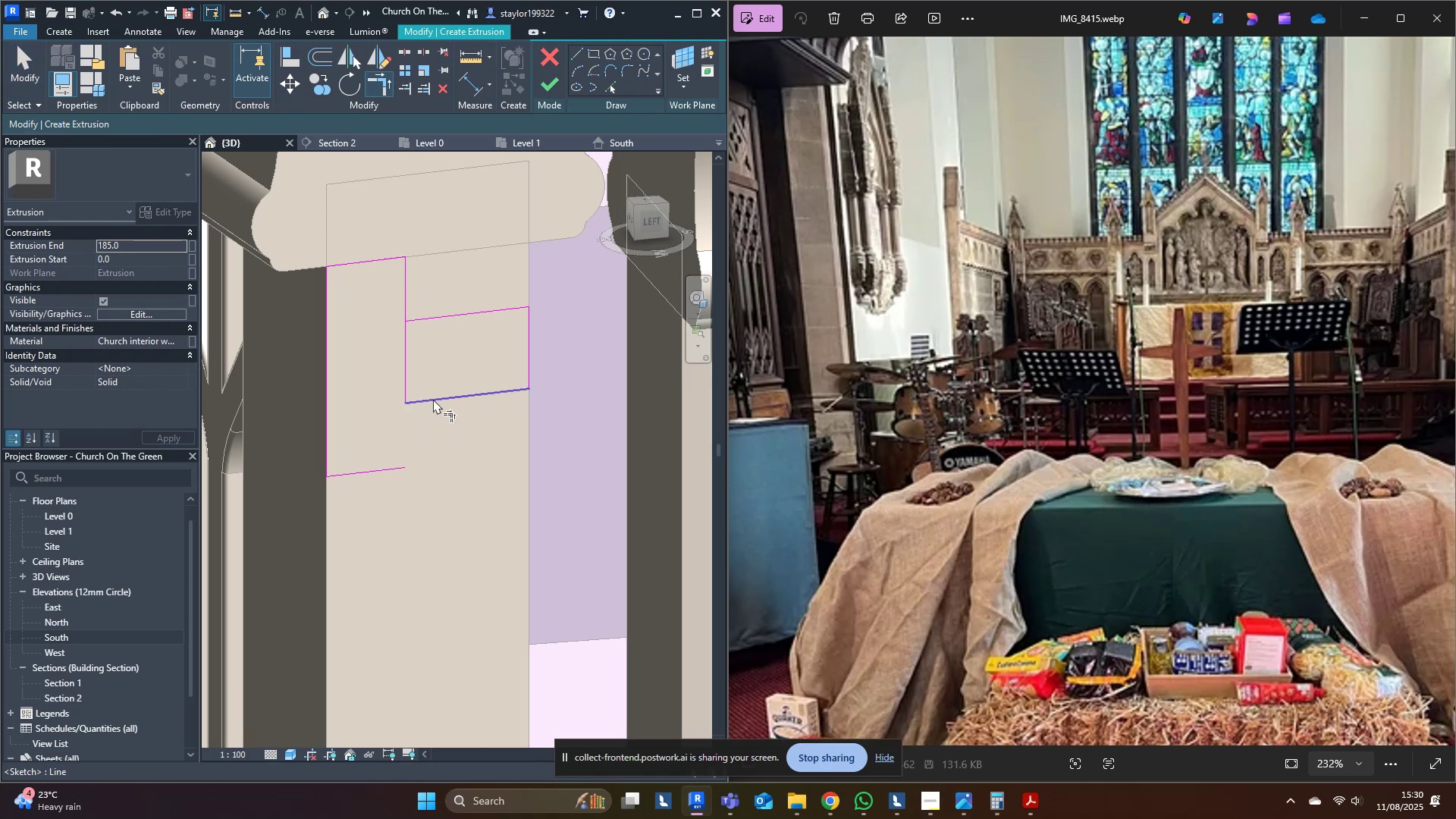 
left_click([403, 374])
 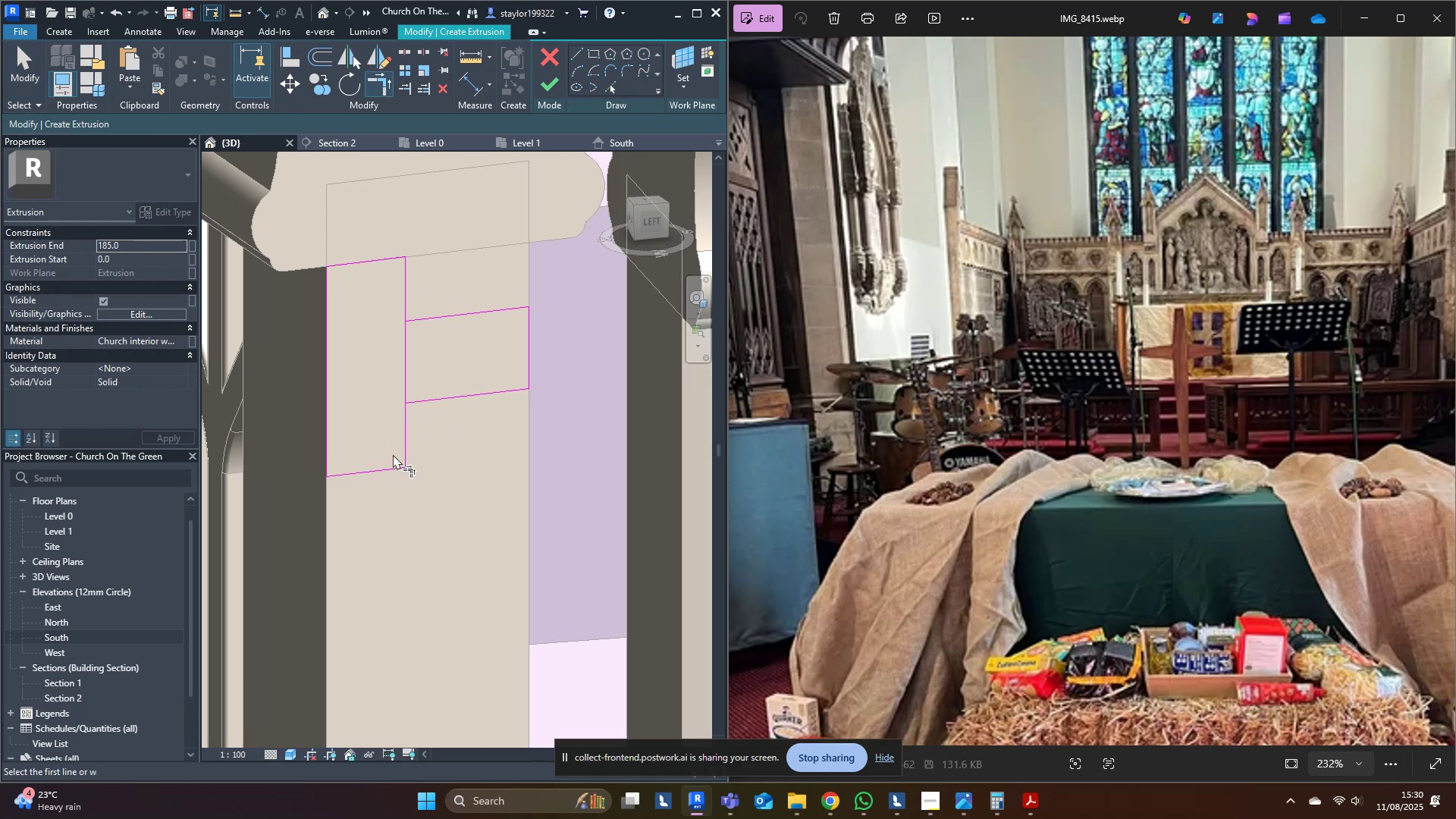 
double_click([405, 438])
 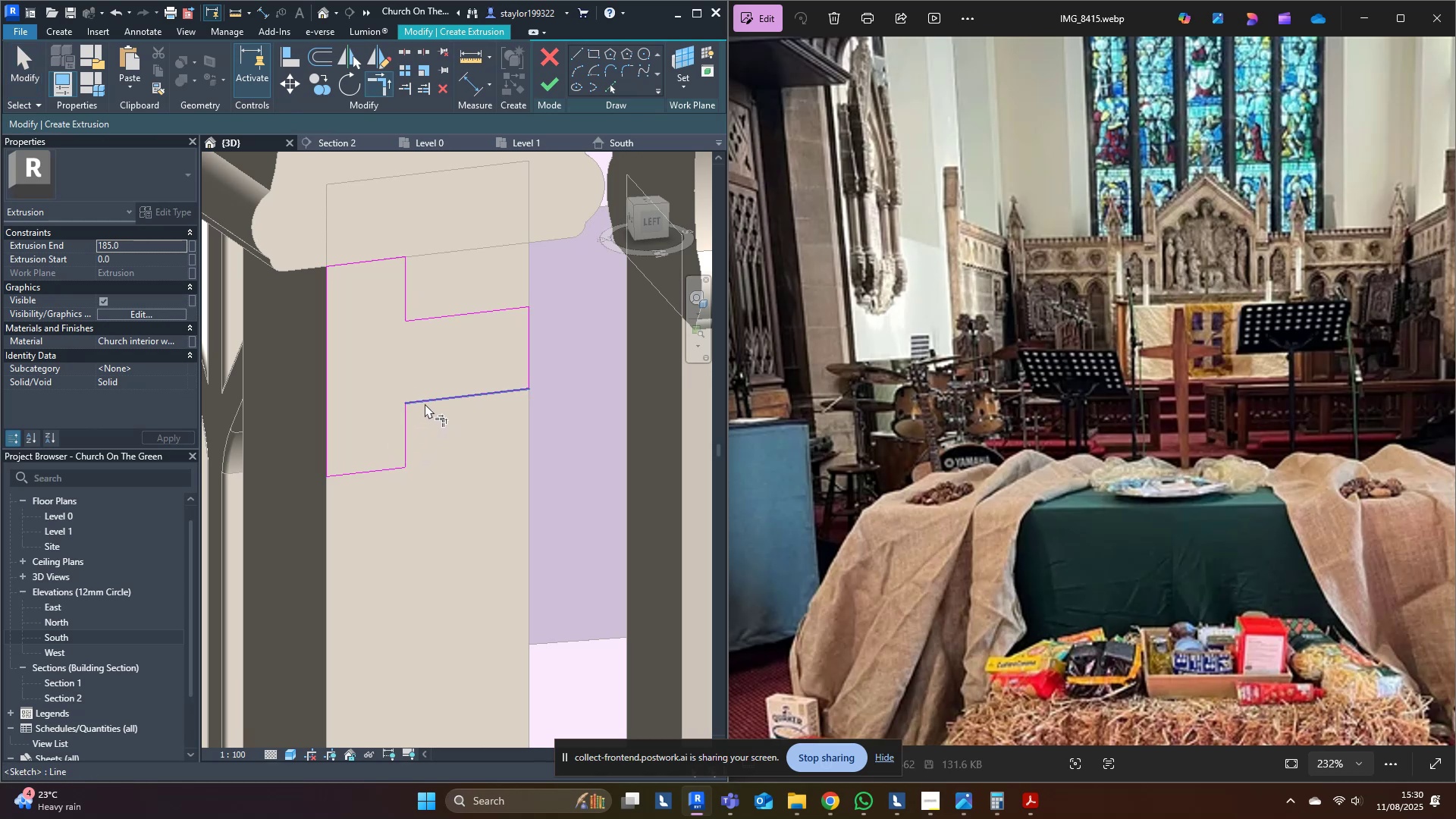 
hold_key(key=M, duration=10.61)
 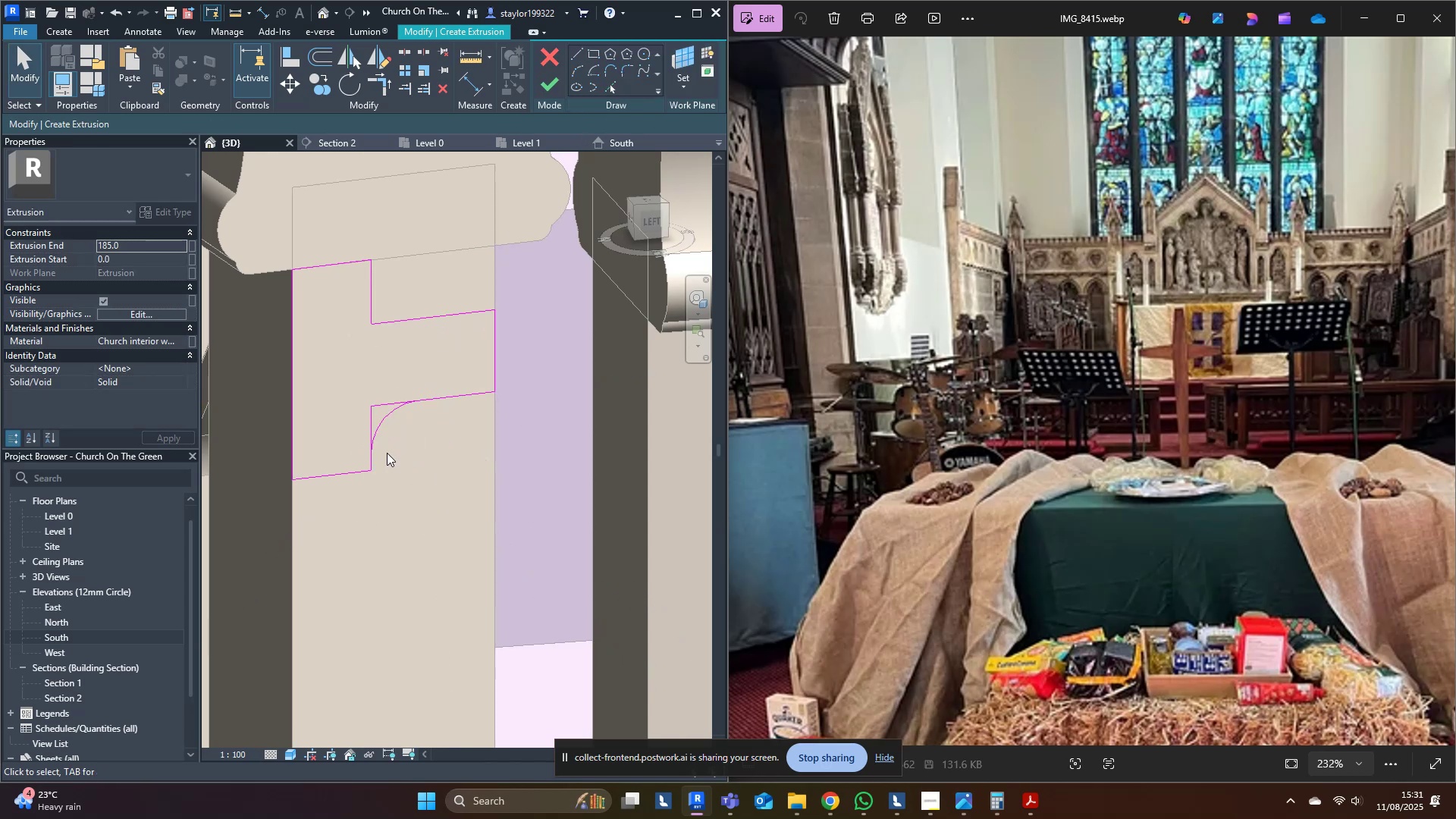 
key(D)
 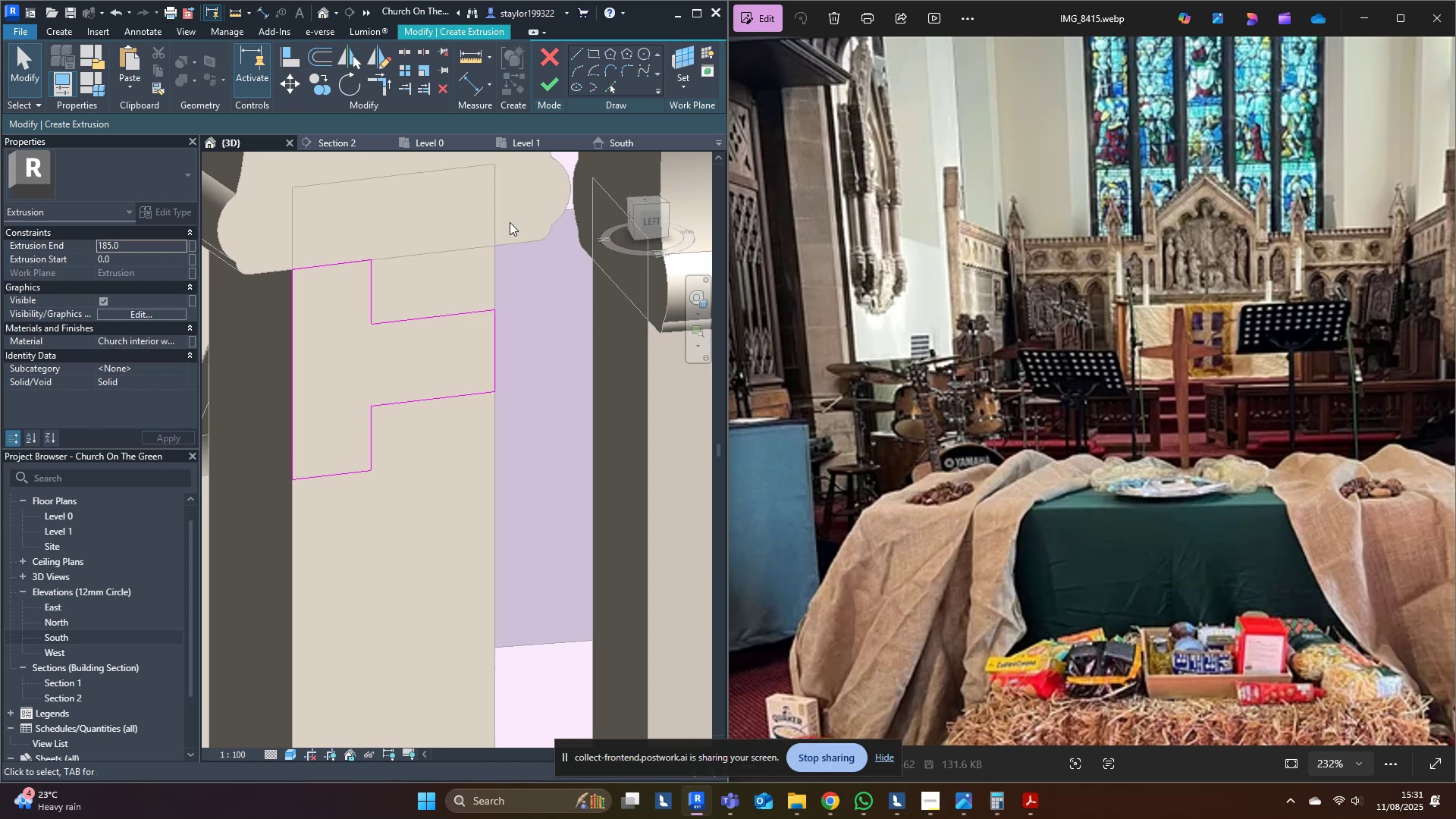 
left_click([415, 396])
 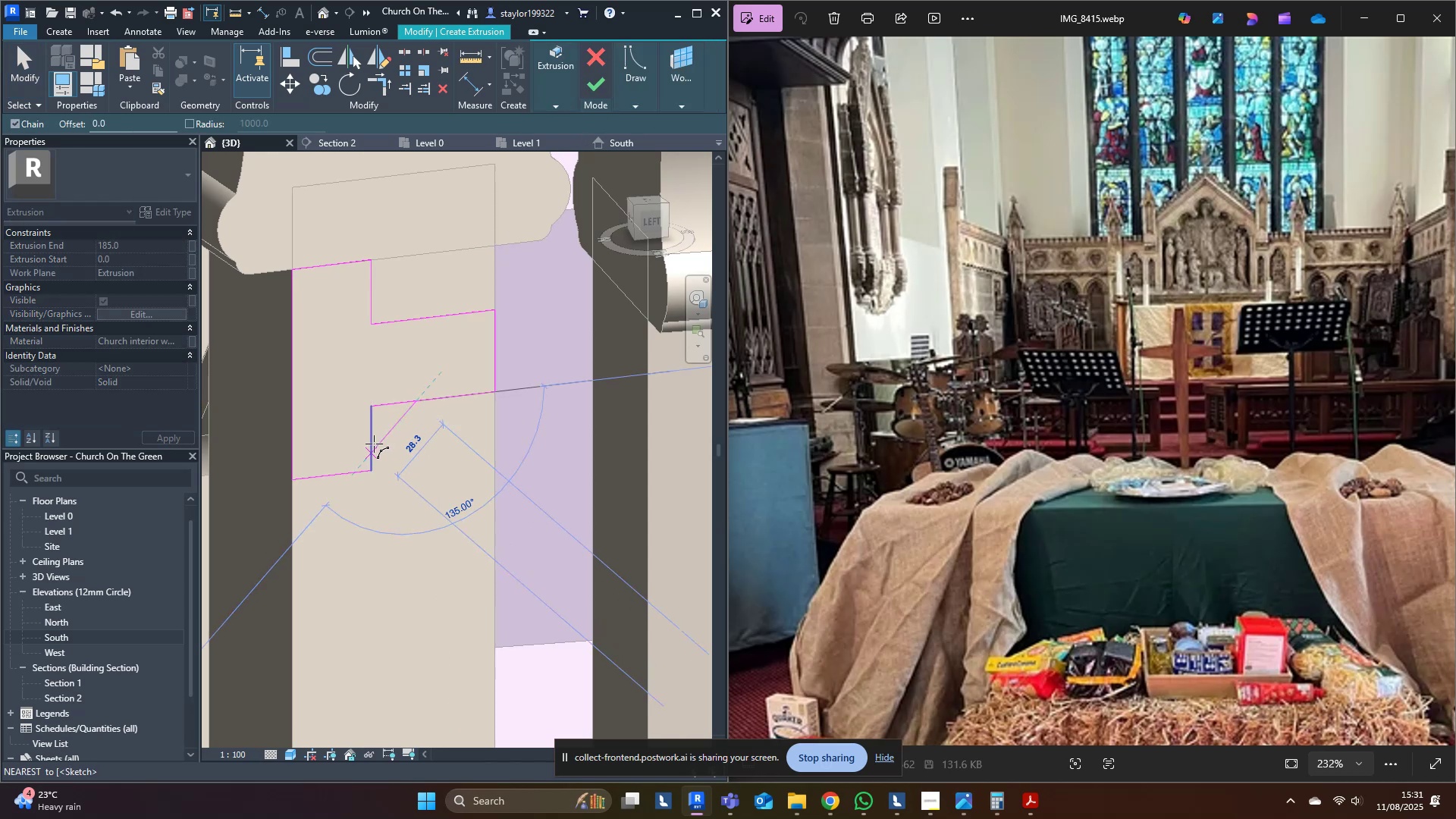 
left_click([374, 444])
 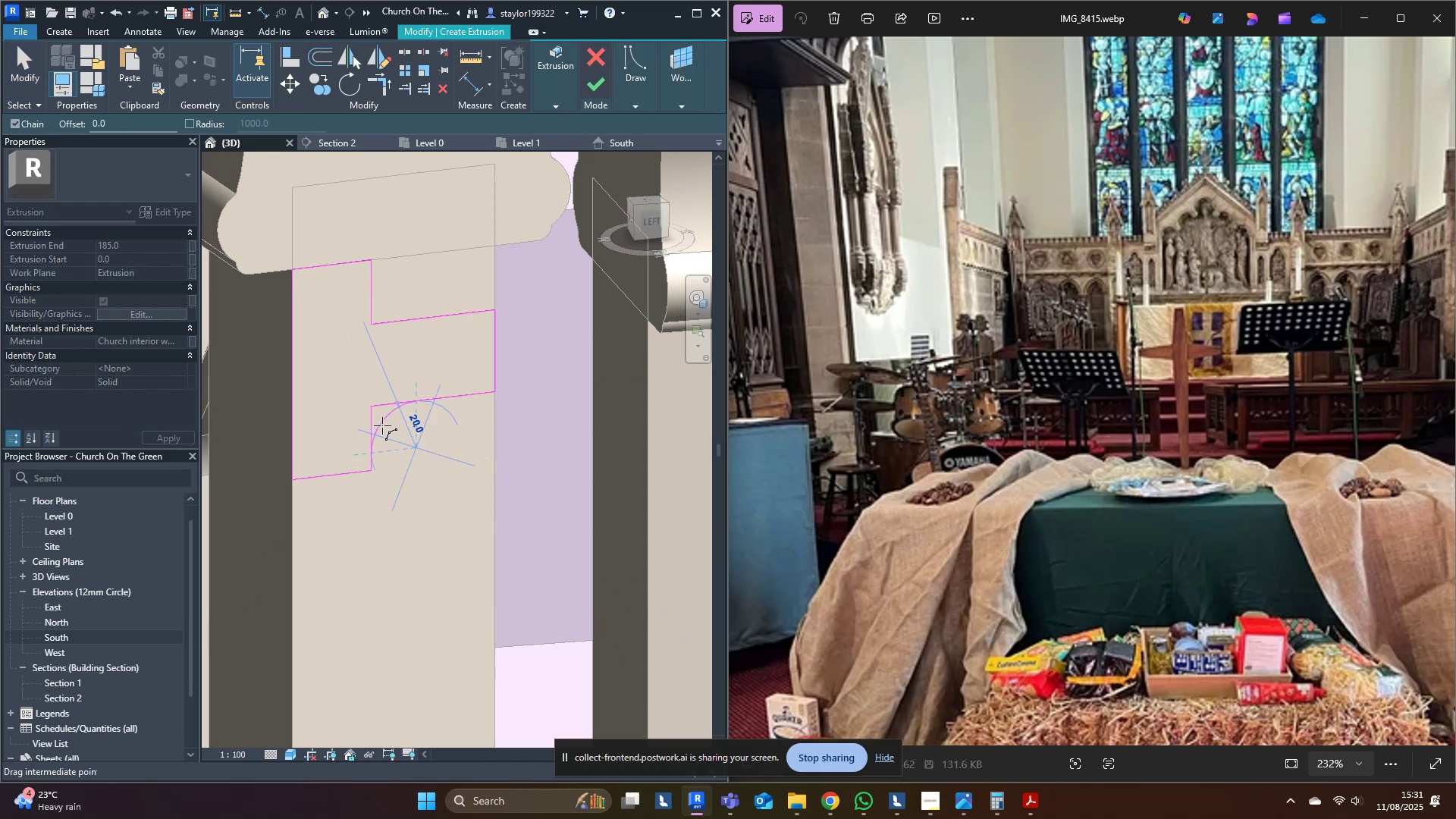 
left_click([382, 425])
 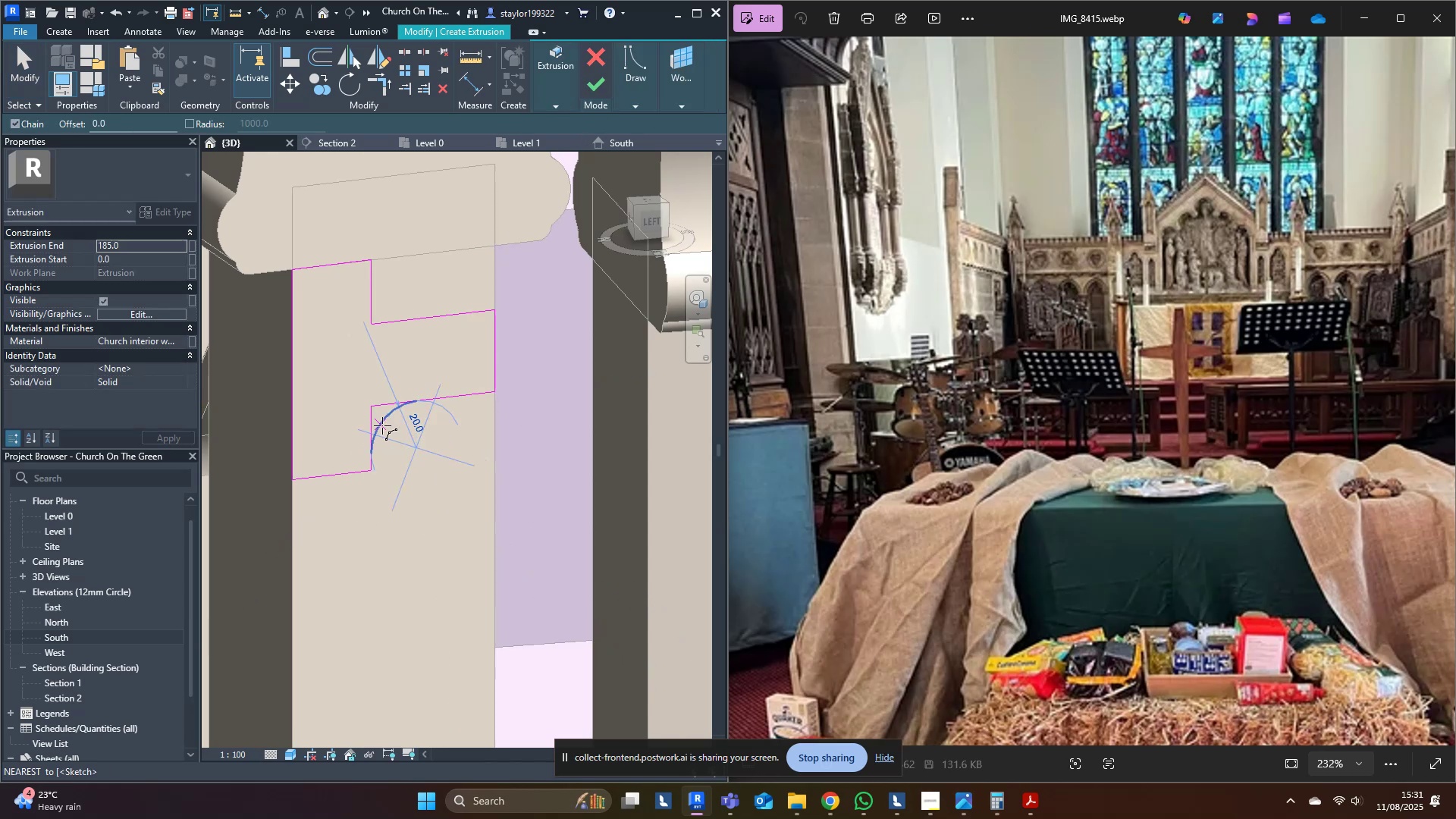 
key(Escape)
 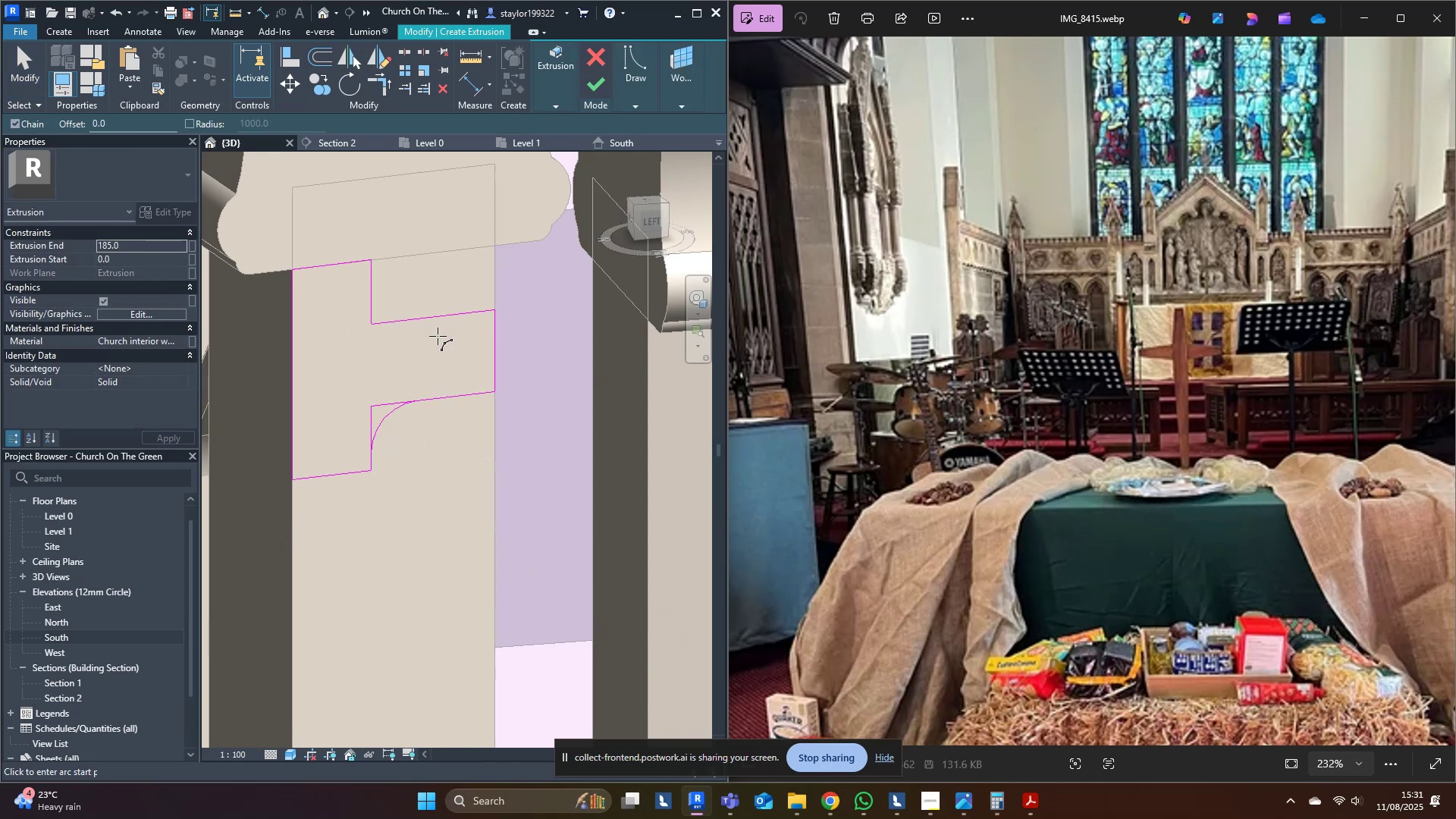 
hold_key(key=M, duration=2.3)
 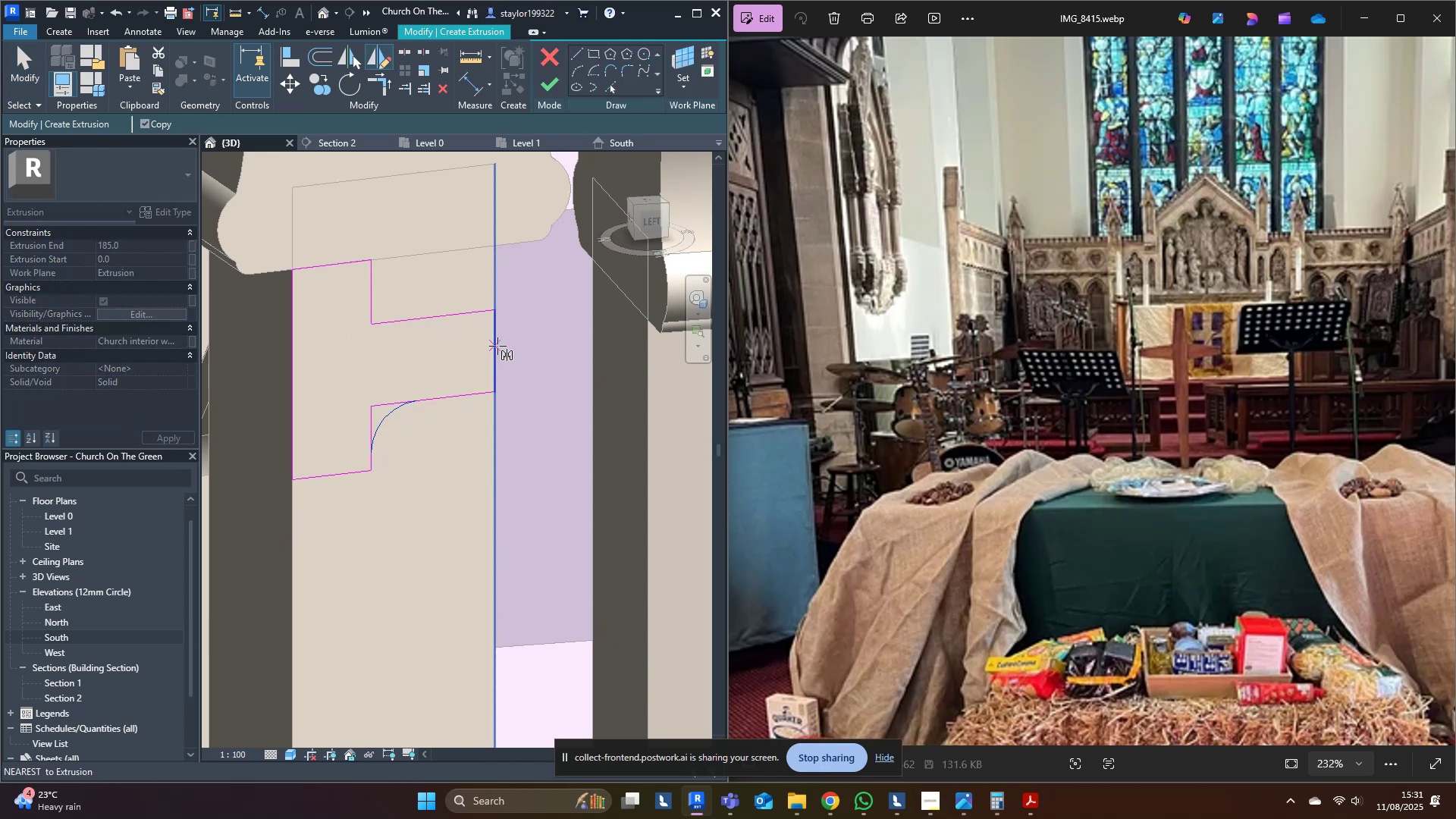 
key(D)
 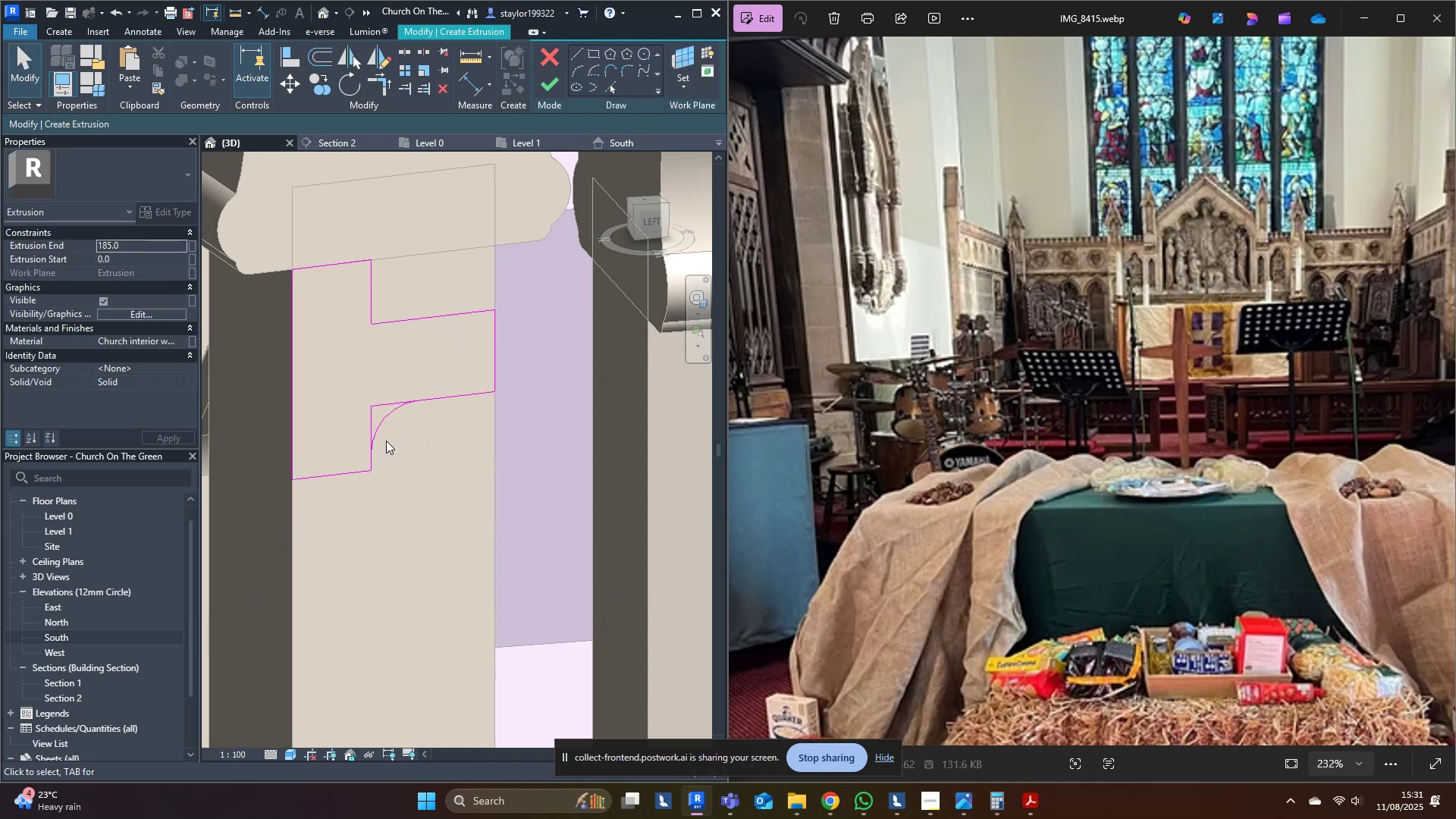 
left_click([387, 425])
 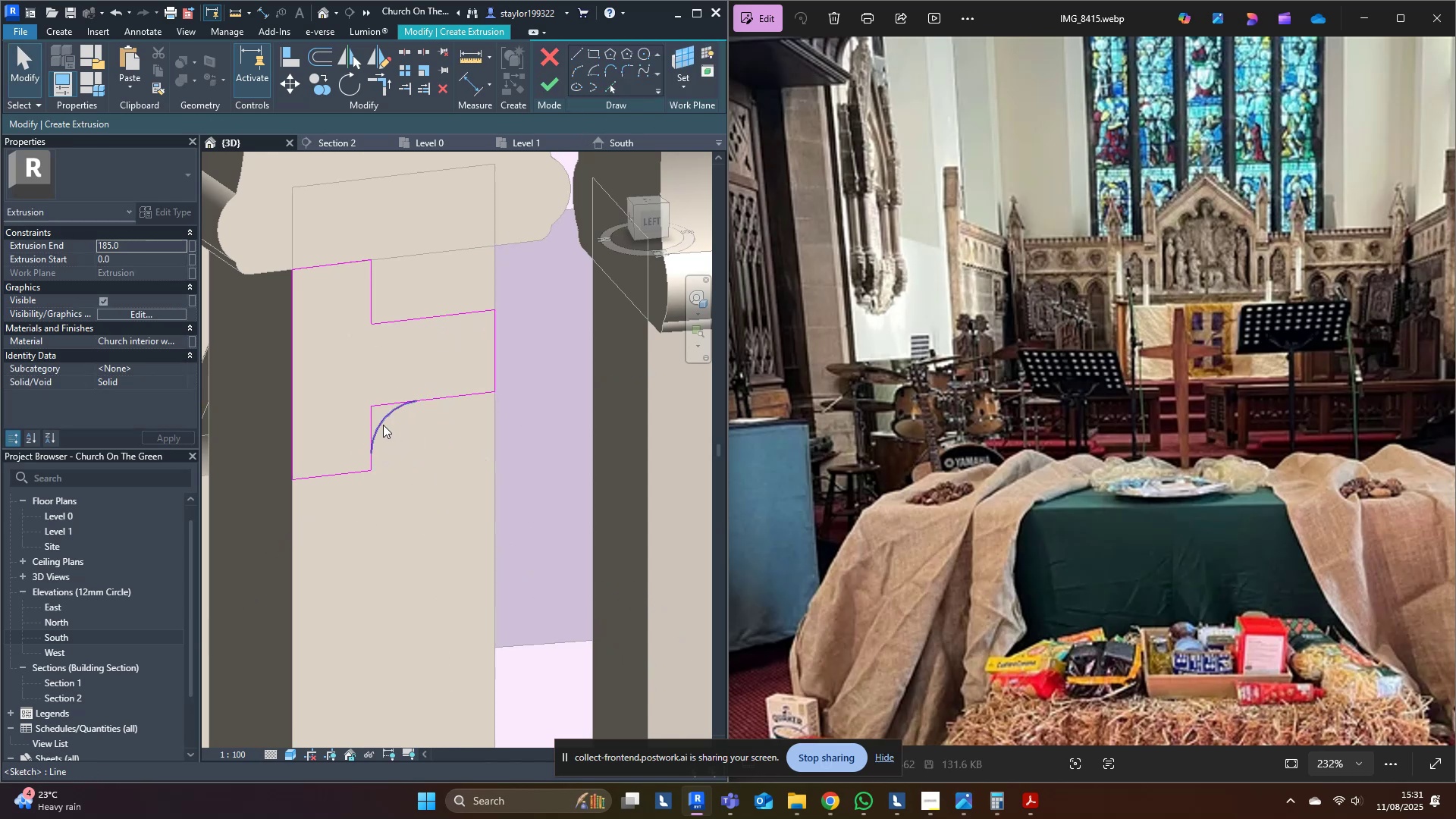 
type(dd)
 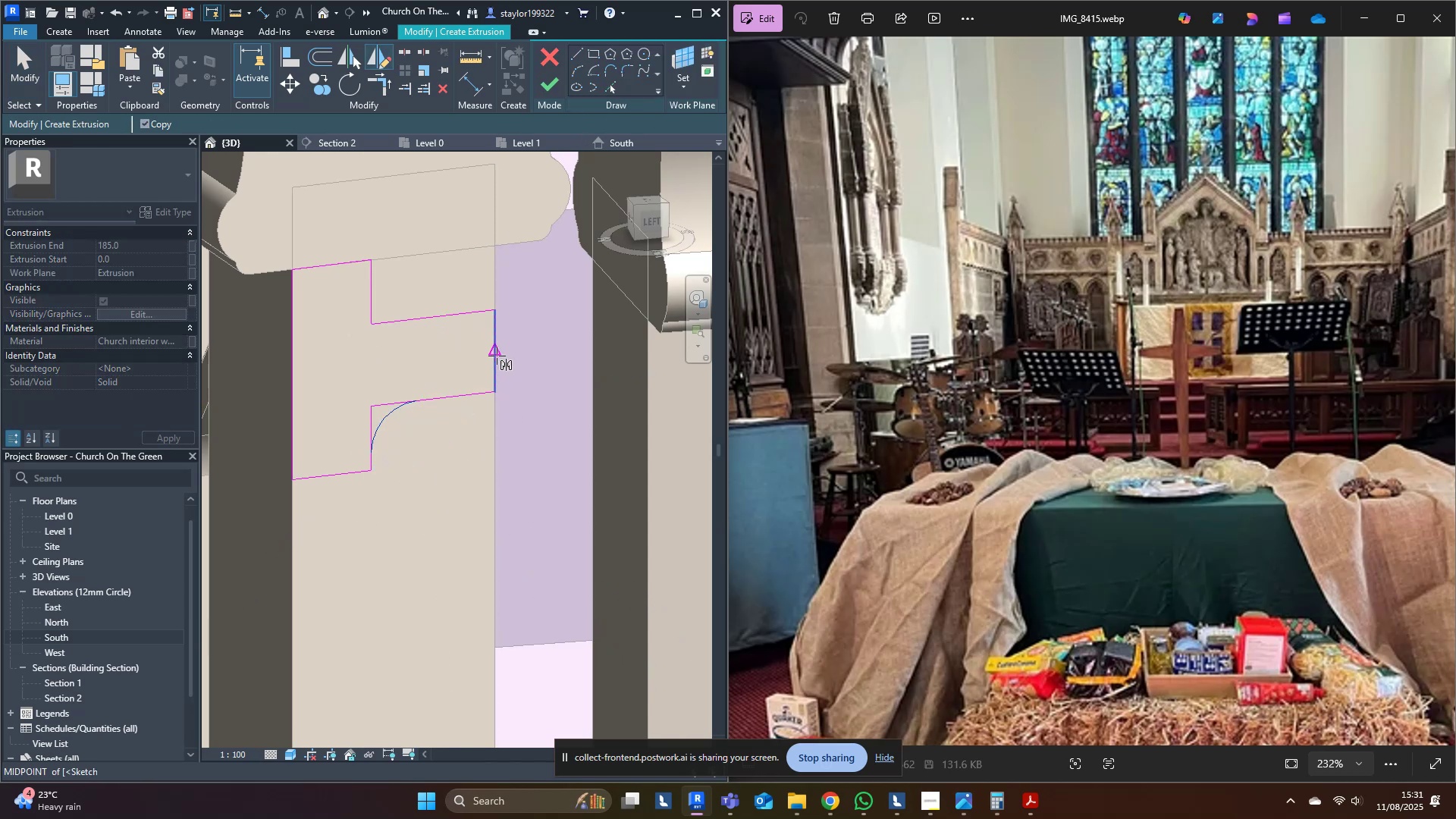 
left_click([497, 356])
 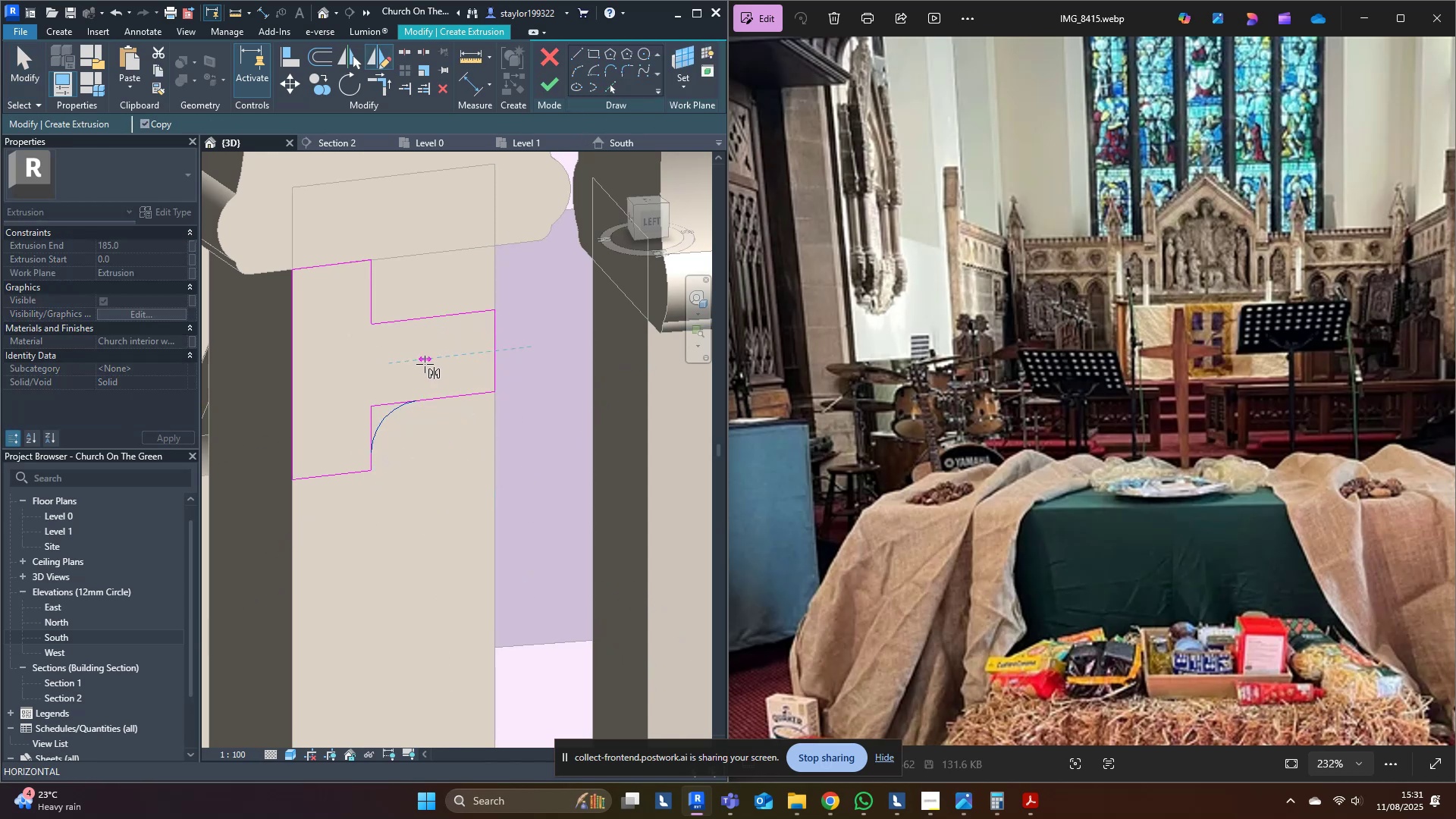 
left_click([425, 364])
 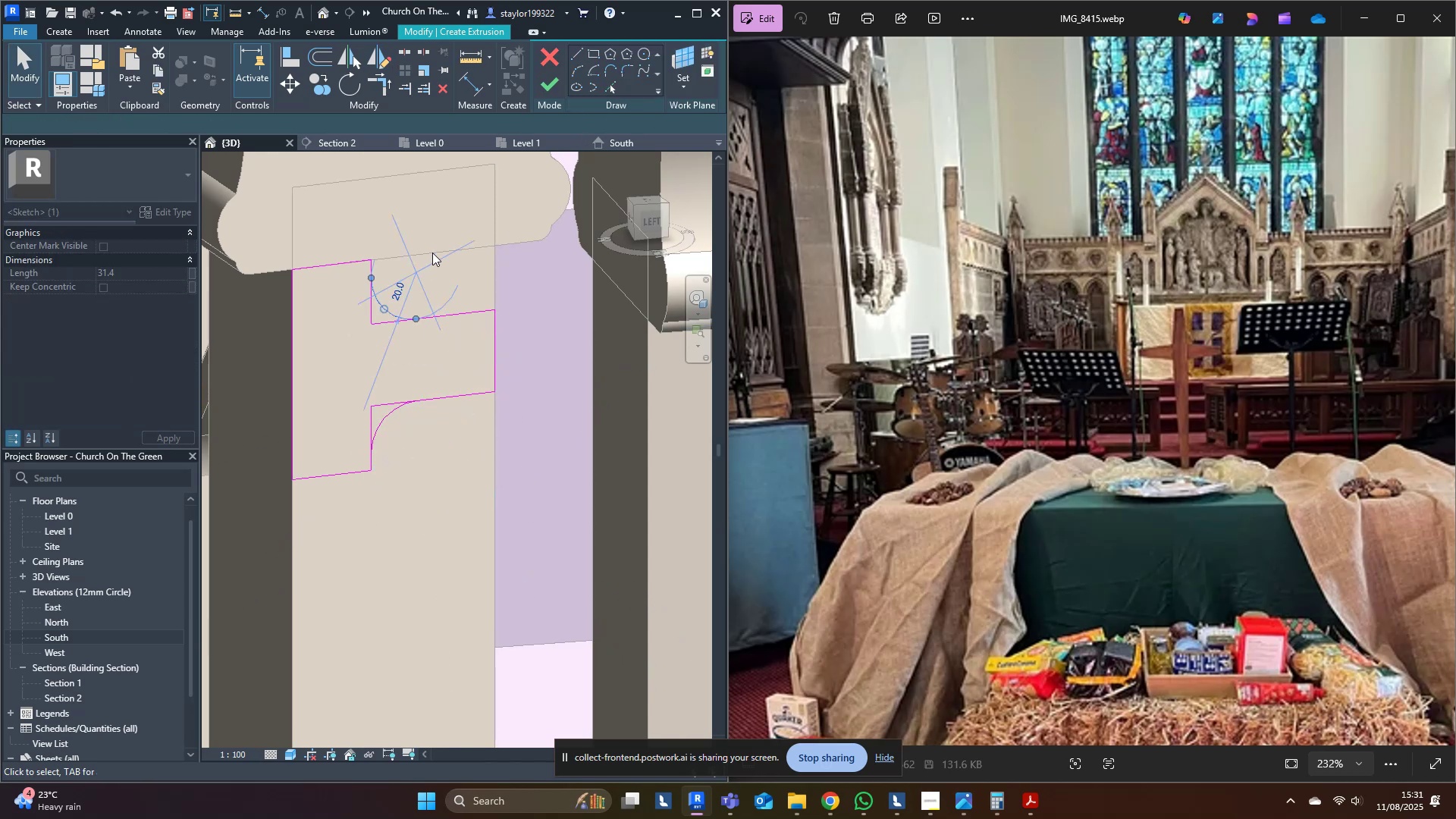 
type(tr)
 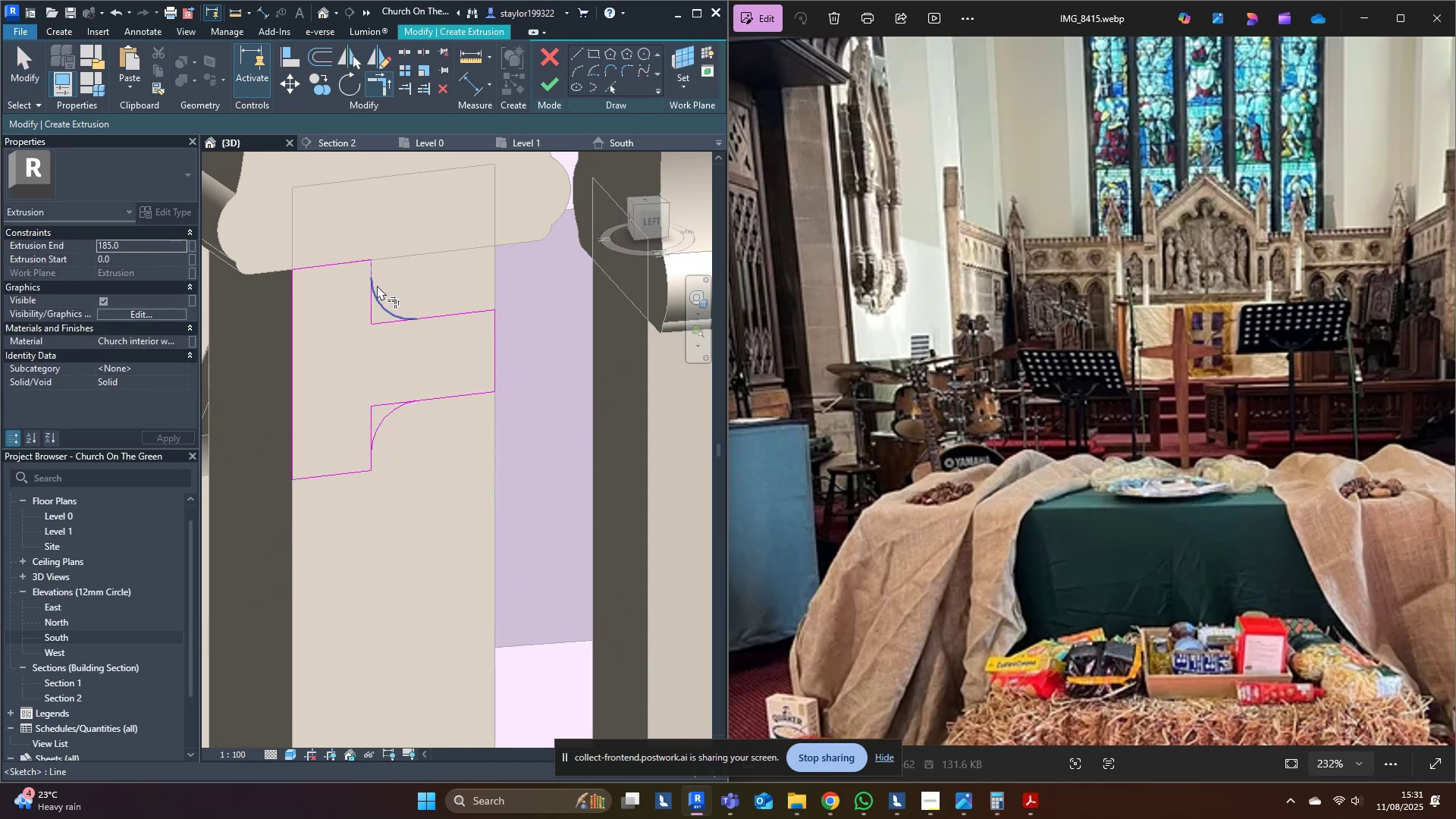 
triple_click([380, 303])
 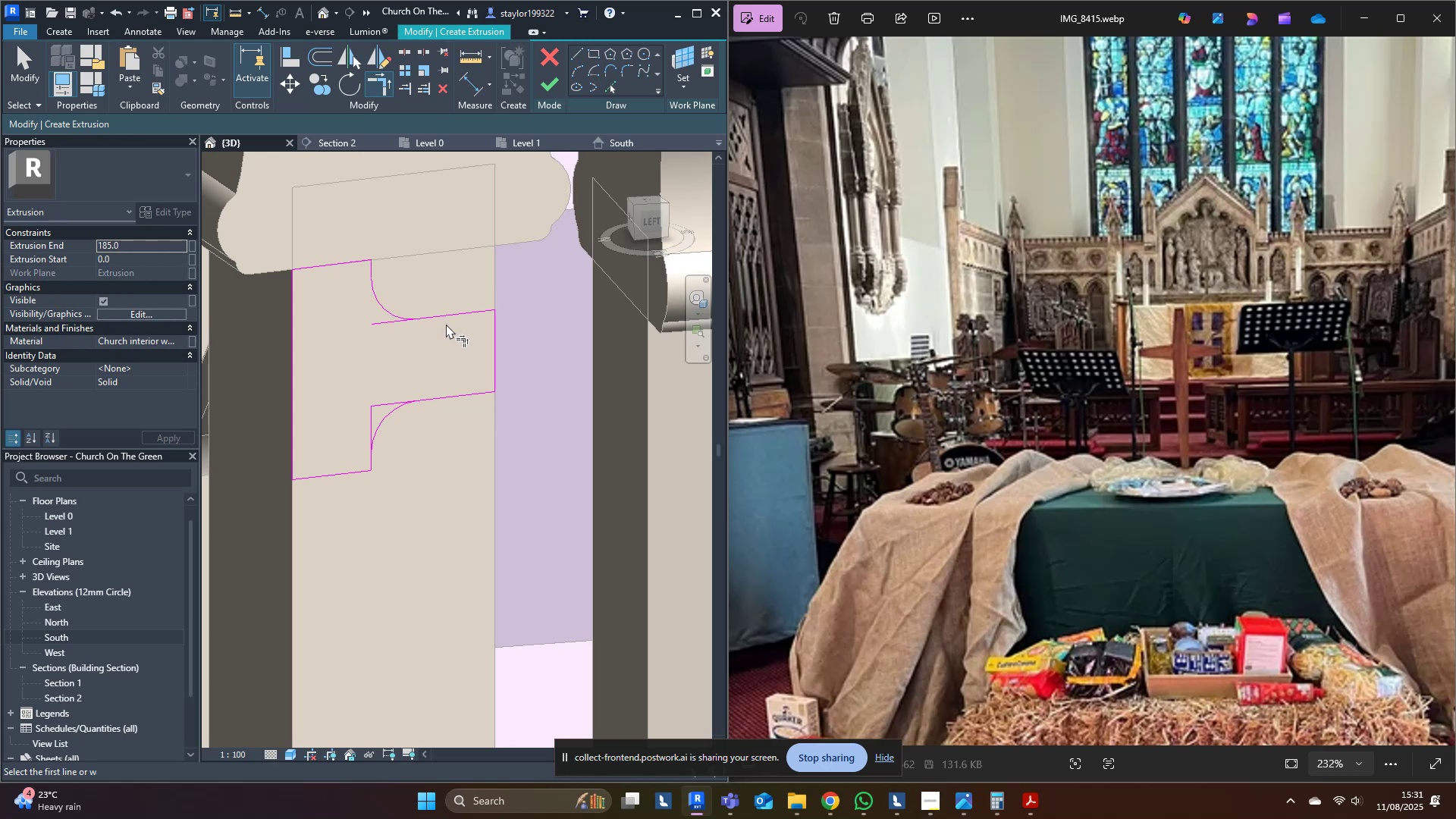 
triple_click([444, 311])
 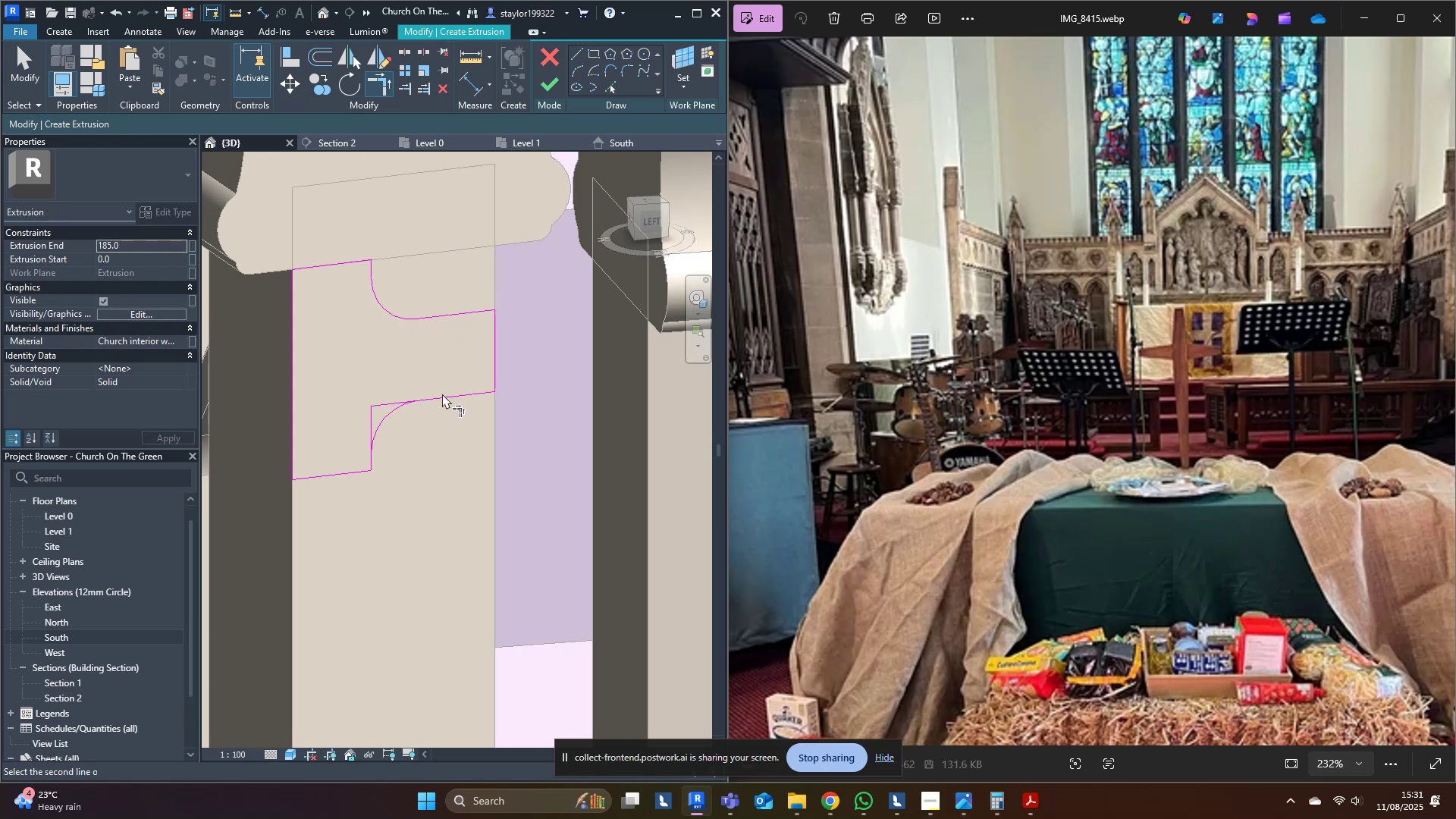 
double_click([387, 416])
 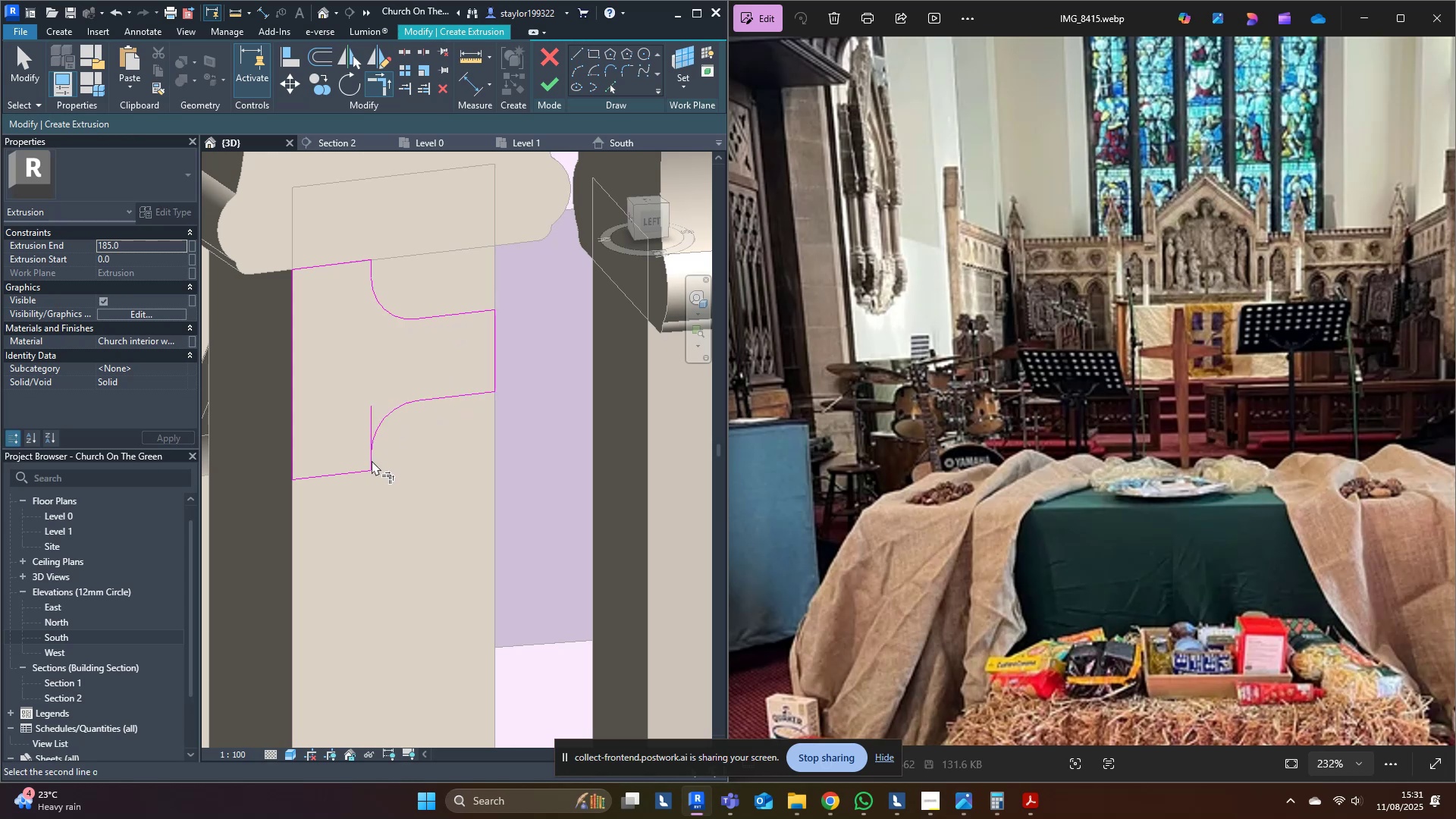 
double_click([383, 438])
 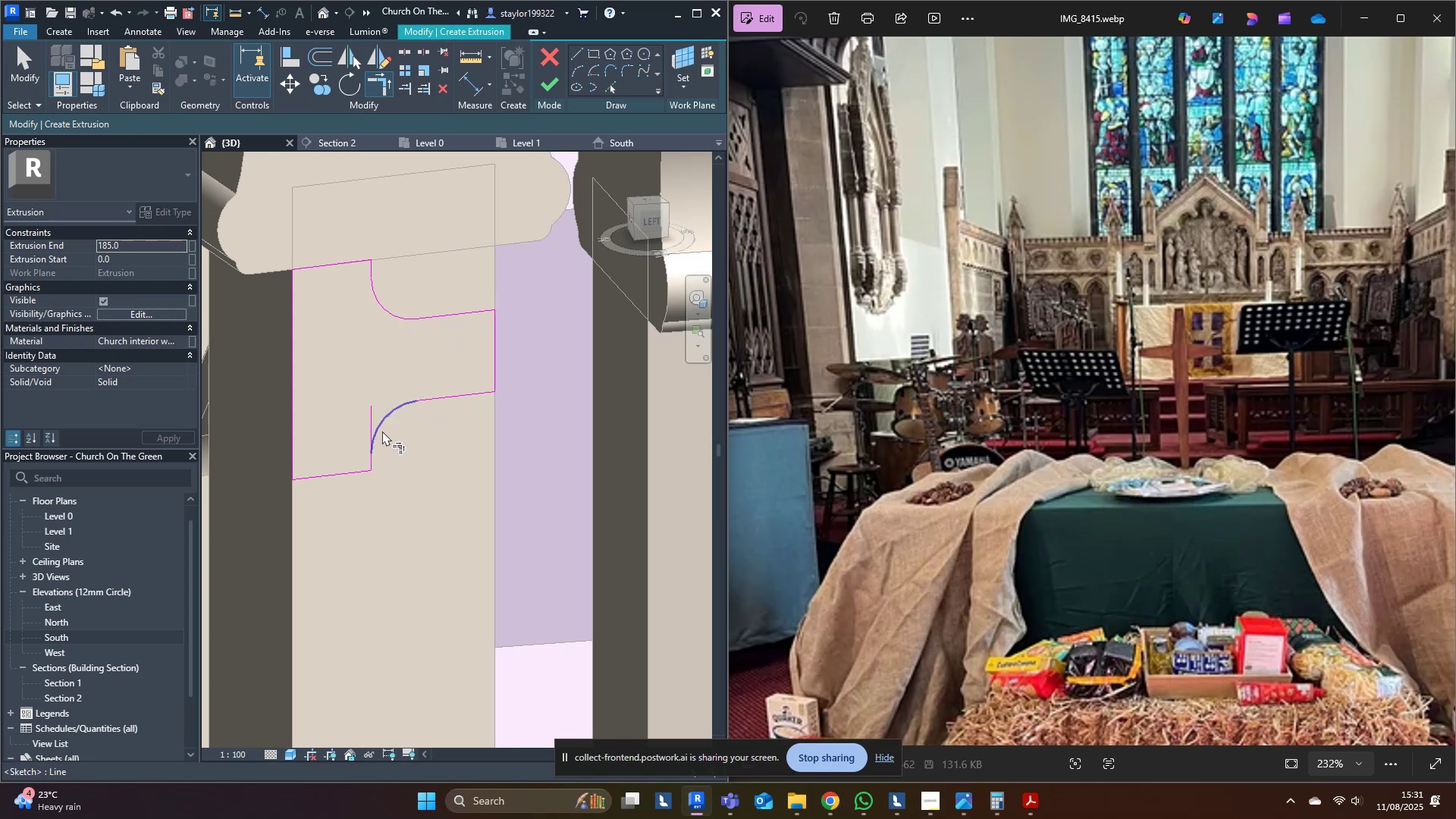 
triple_click([383, 426])
 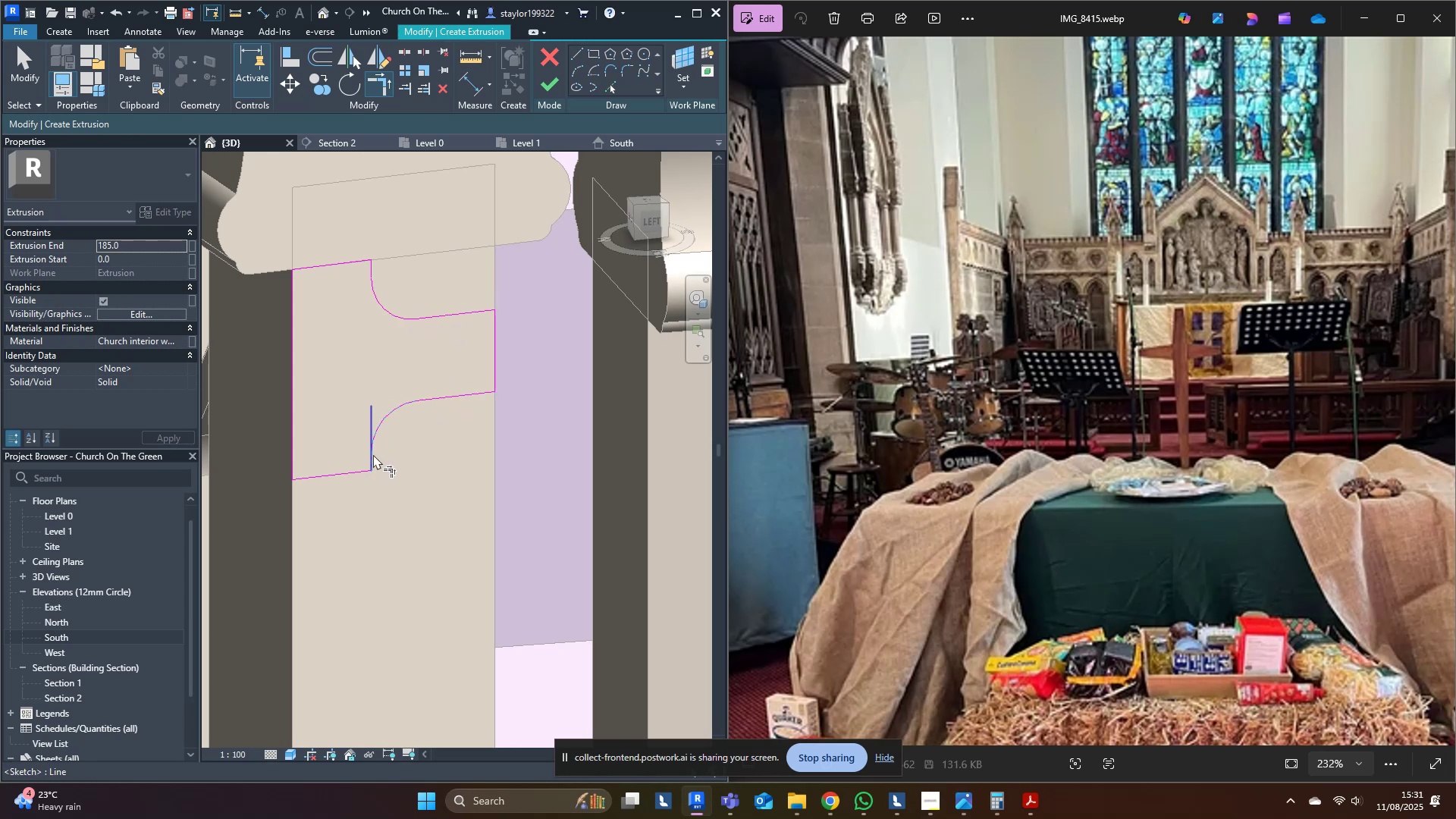 
triple_click([373, 454])
 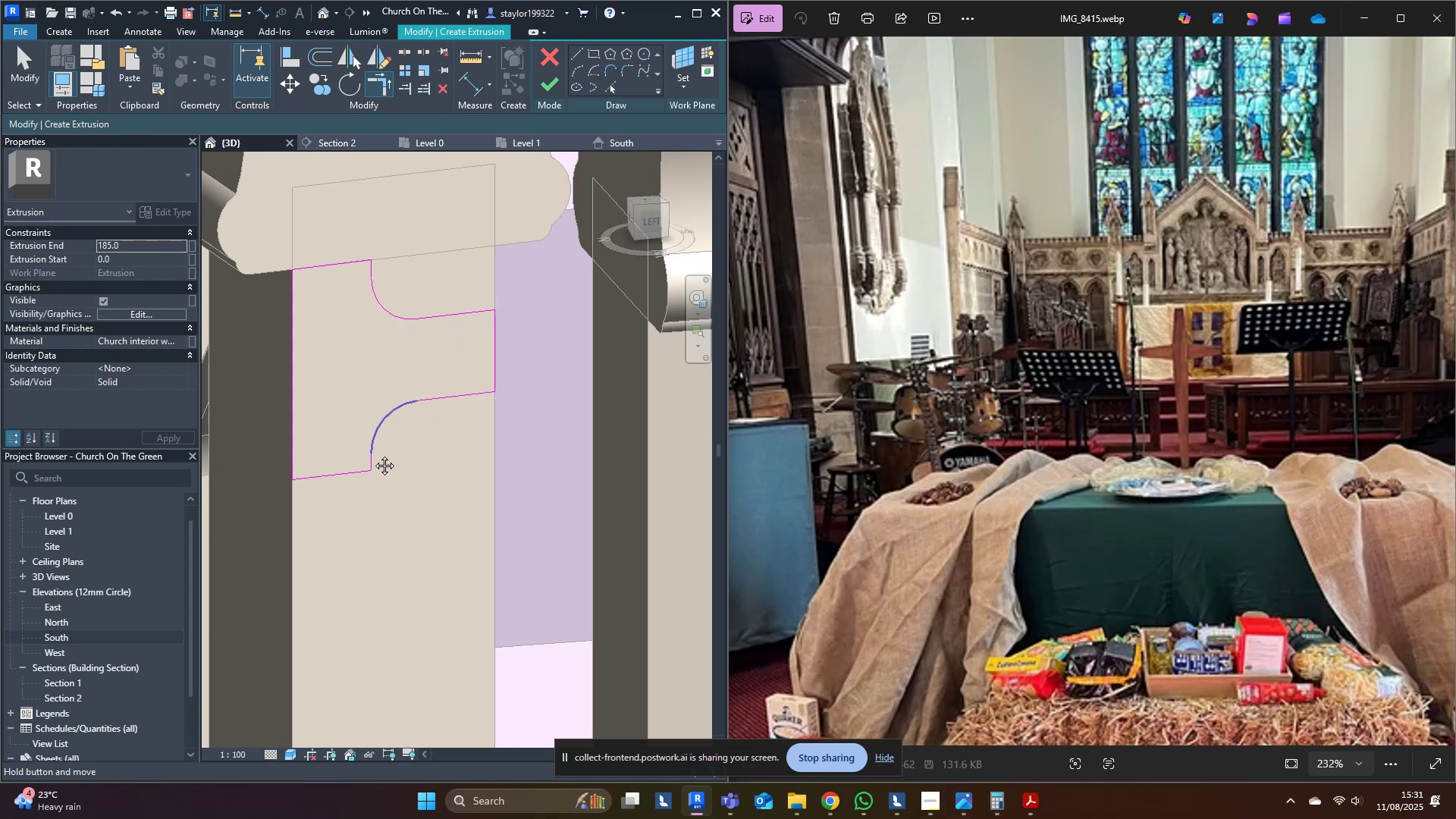 
scroll: coordinate [346, 497], scroll_direction: down, amount: 15.0
 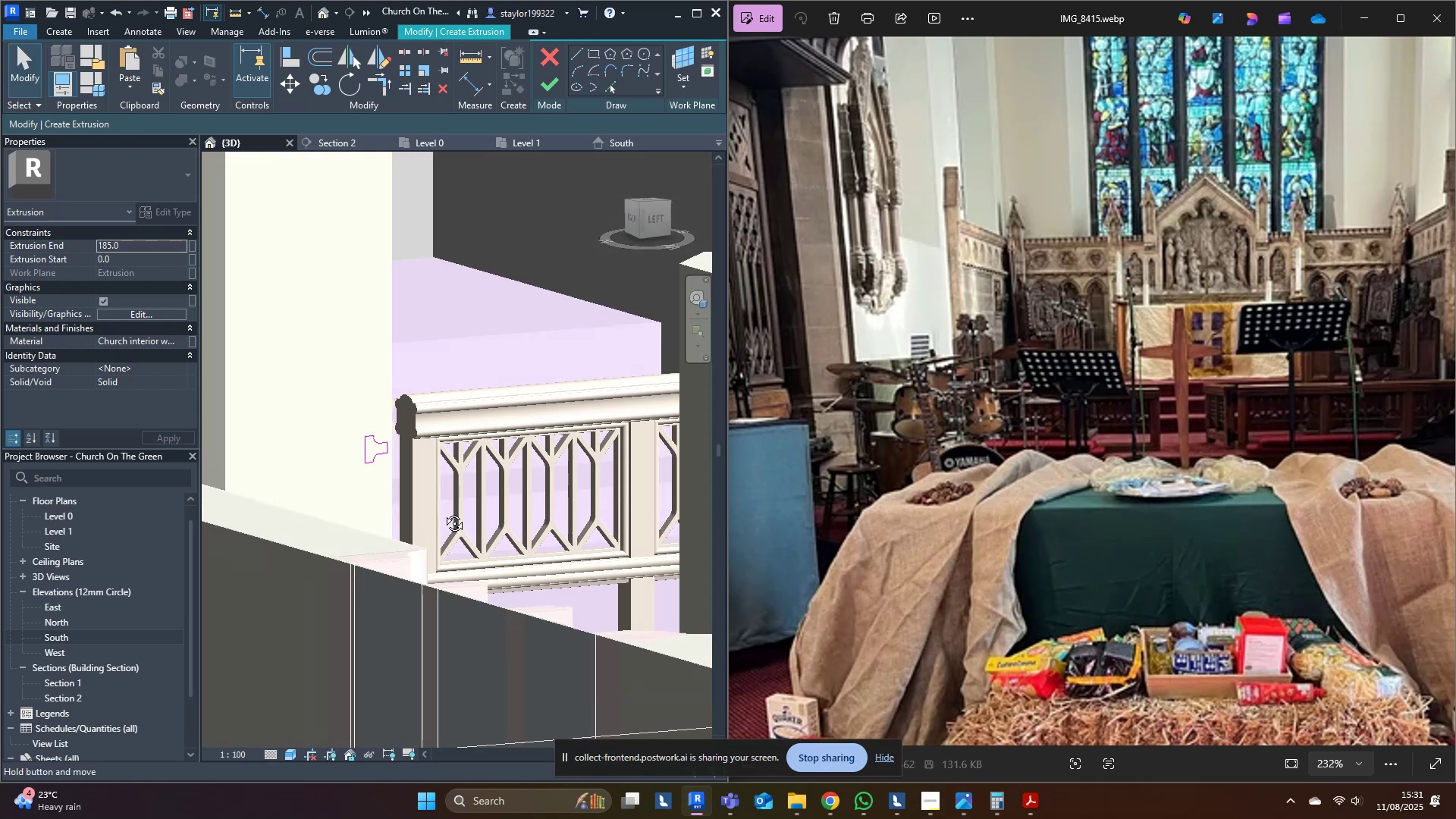 
type(md)
 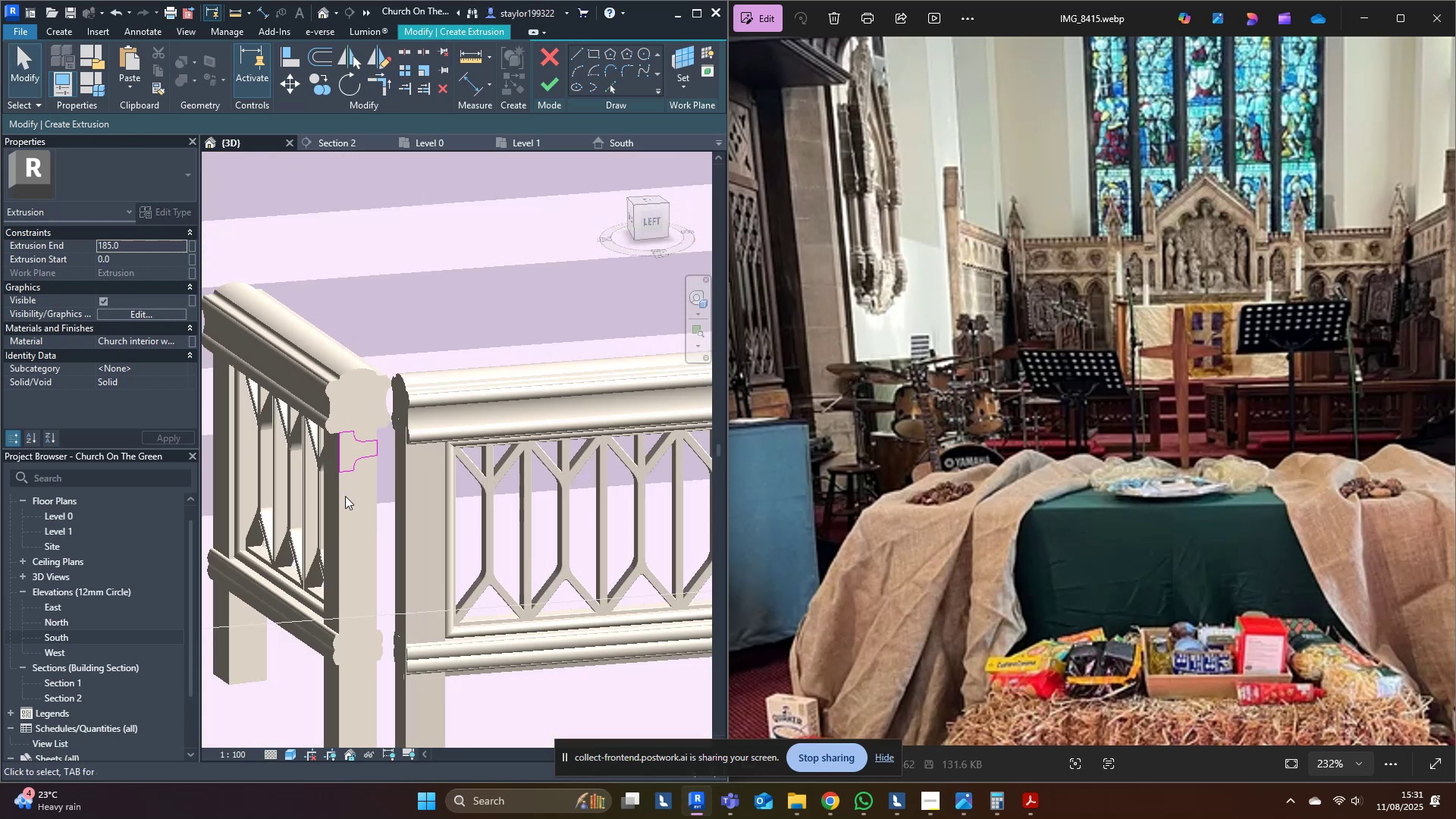 
hold_key(key=ShiftLeft, duration=0.94)
 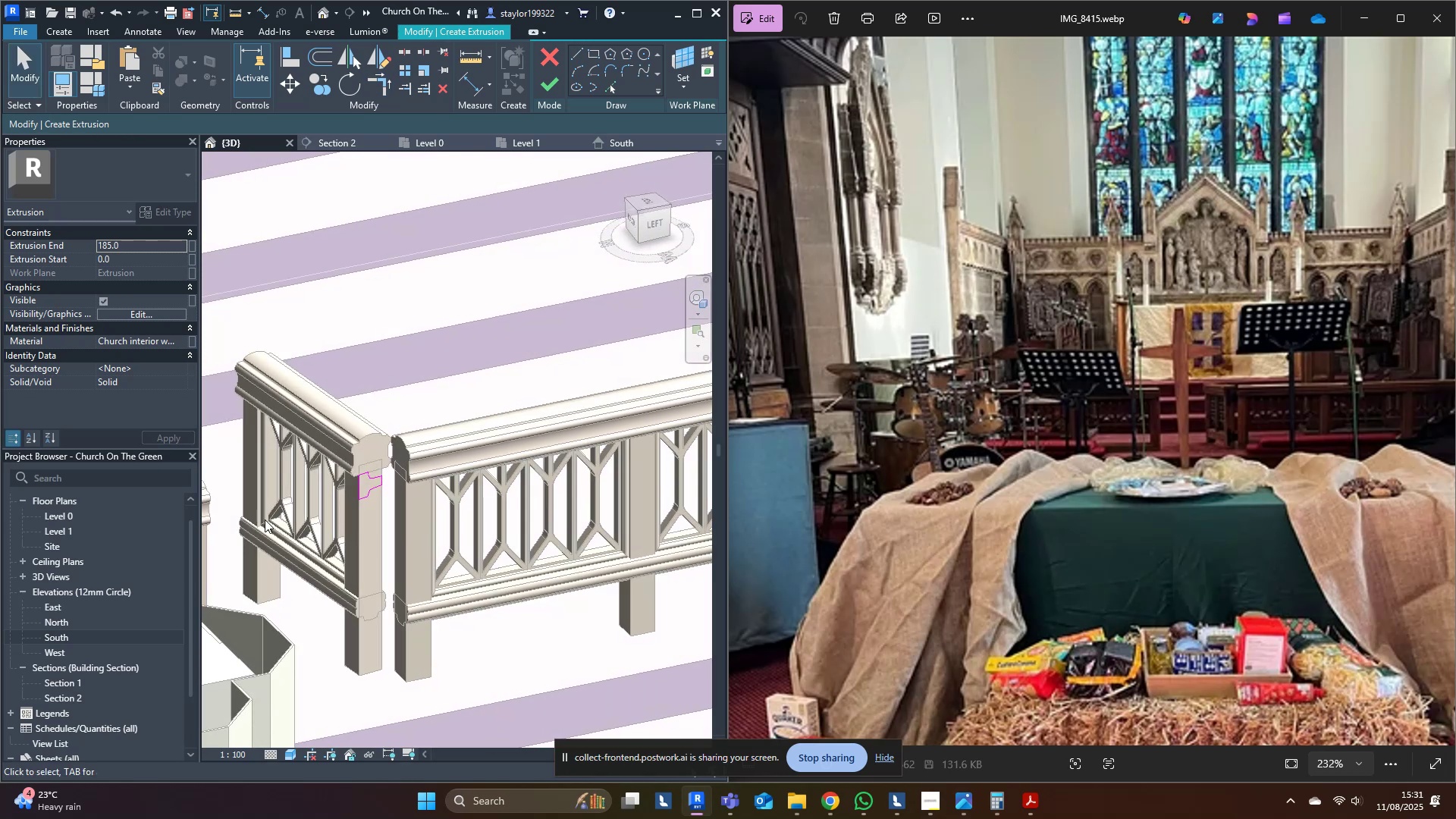 
scroll: coordinate [356, 491], scroll_direction: up, amount: 8.0
 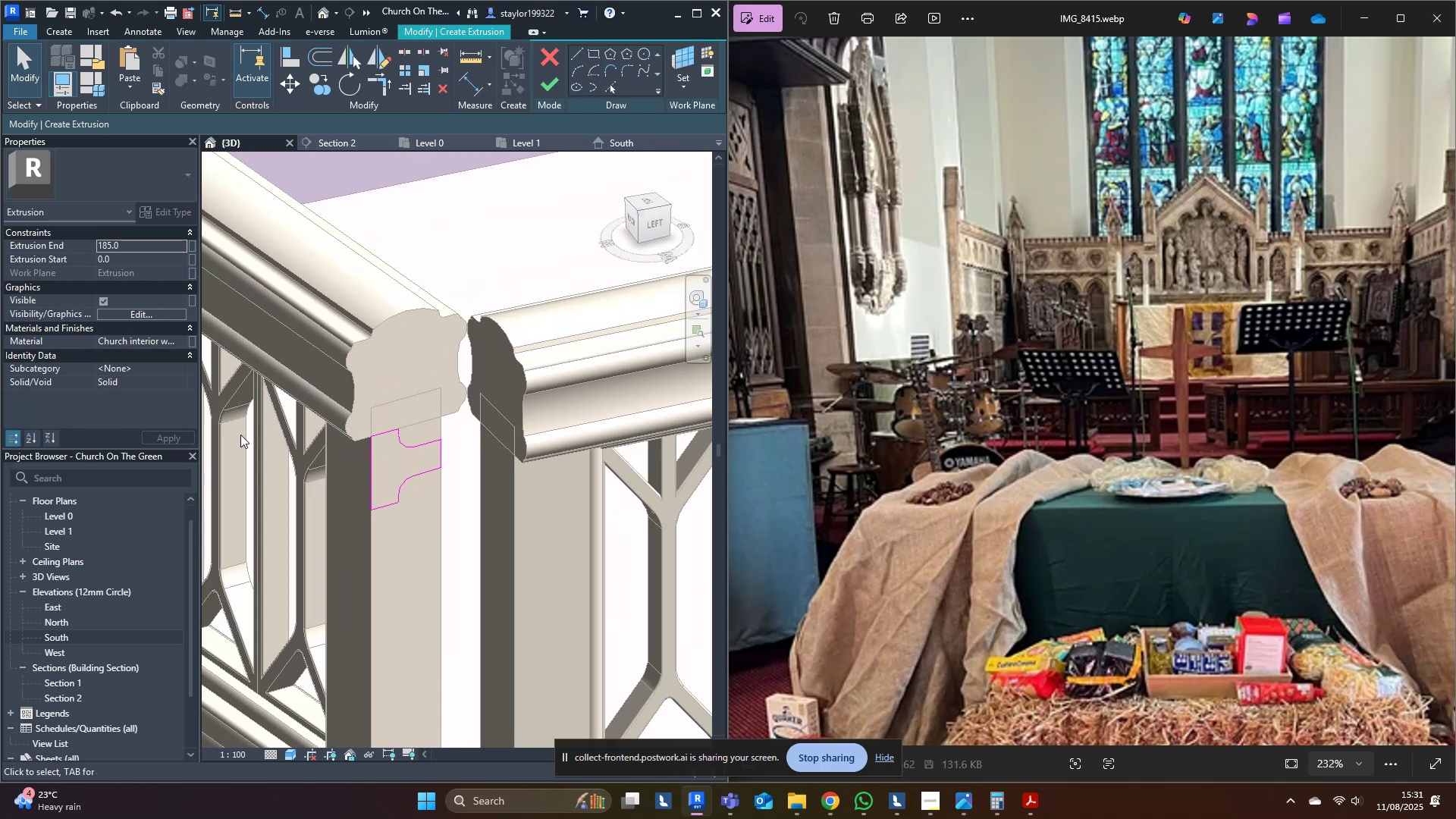 
hold_key(key=ShiftLeft, duration=0.42)
 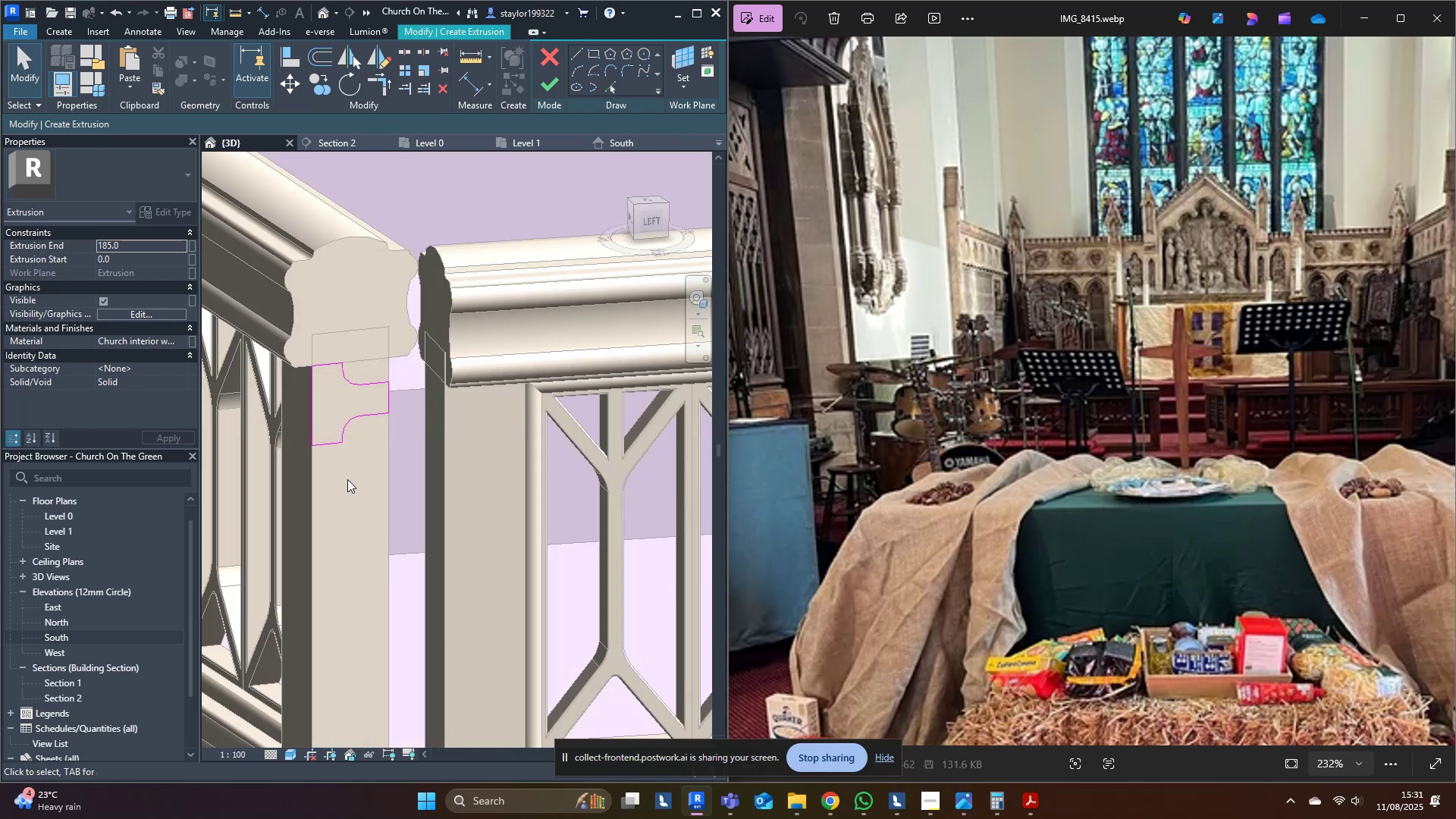 
scroll: coordinate [337, 469], scroll_direction: up, amount: 4.0
 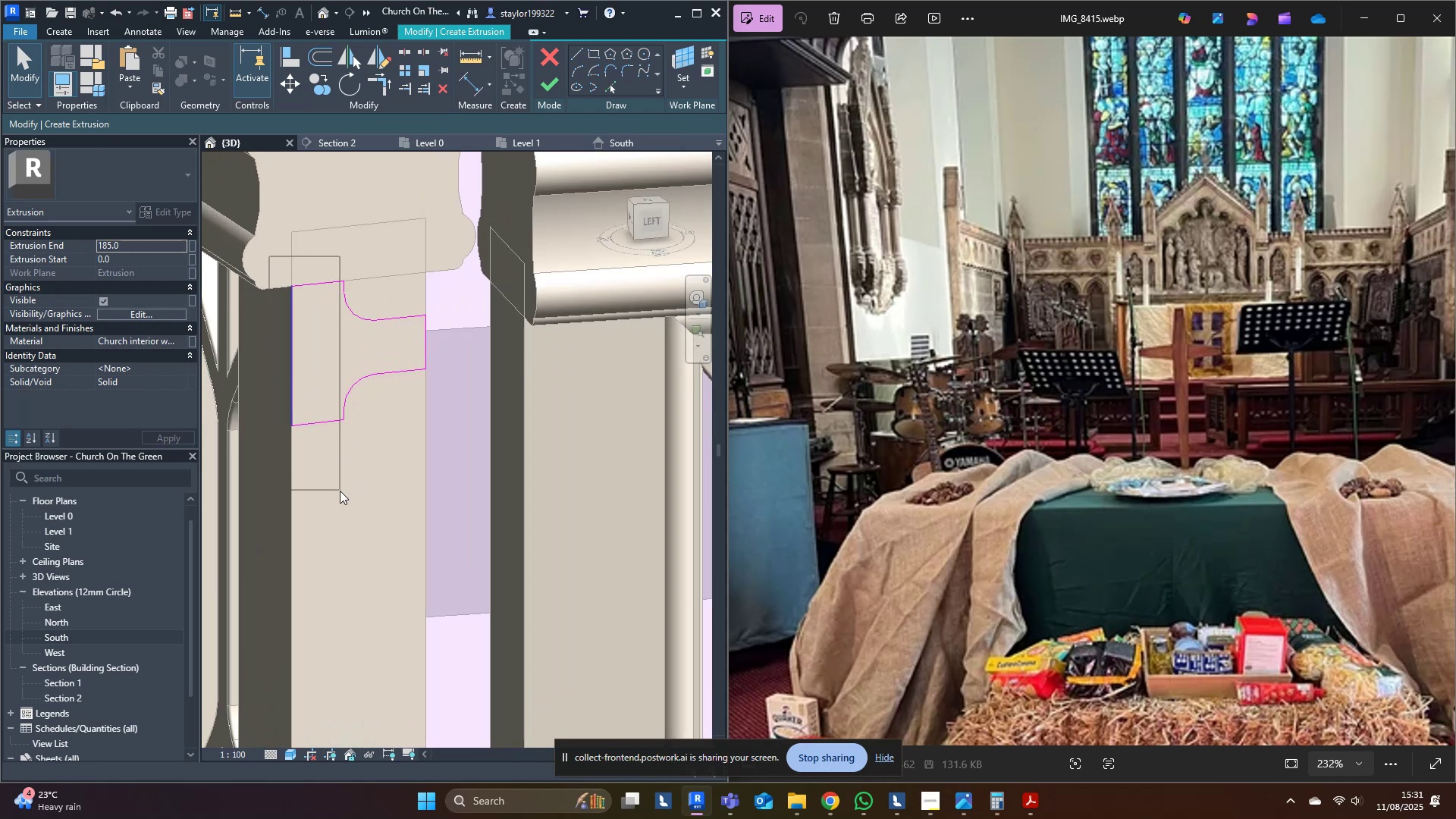 
key(ArrowRight)
 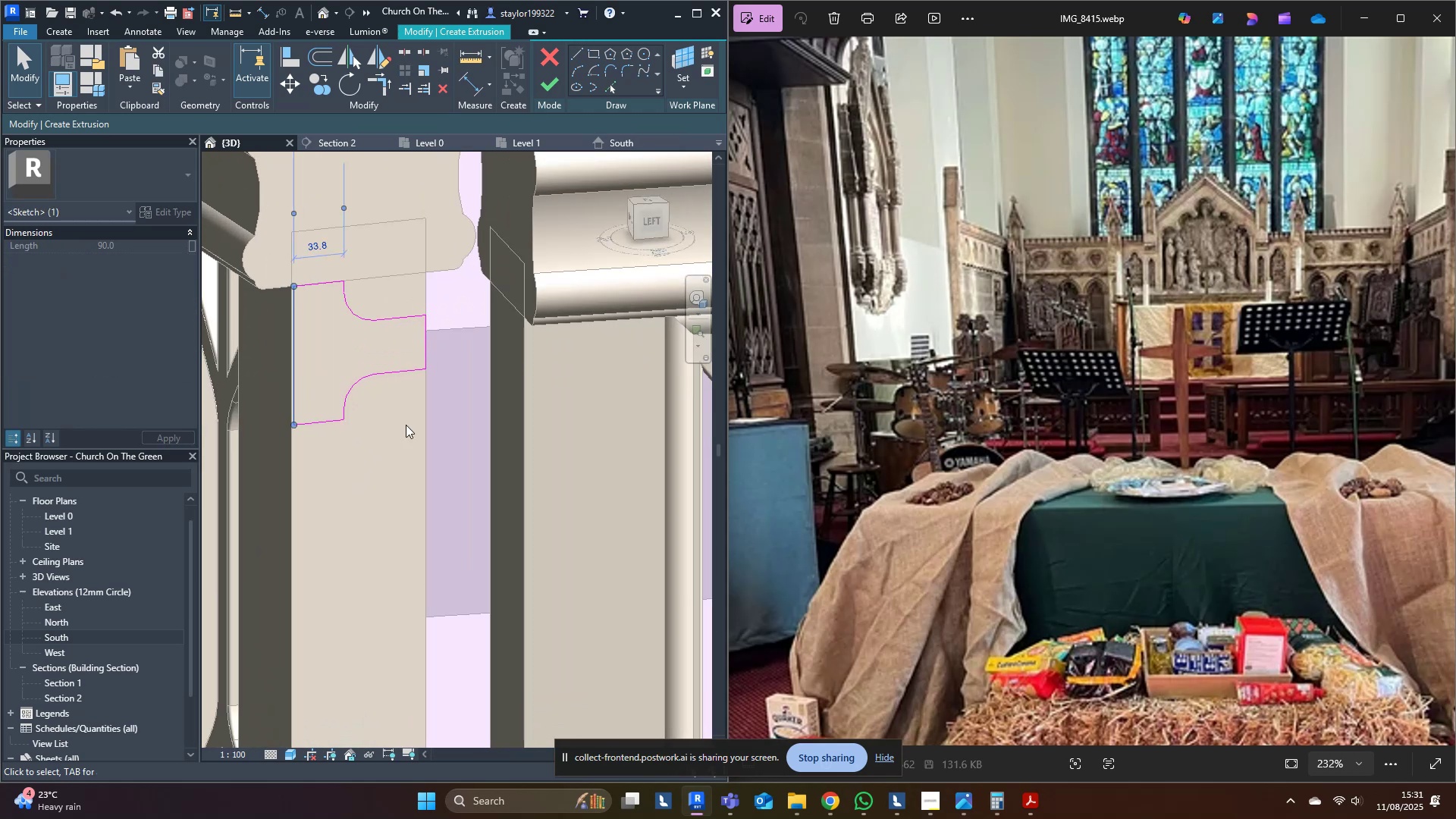 
key(ArrowRight)
 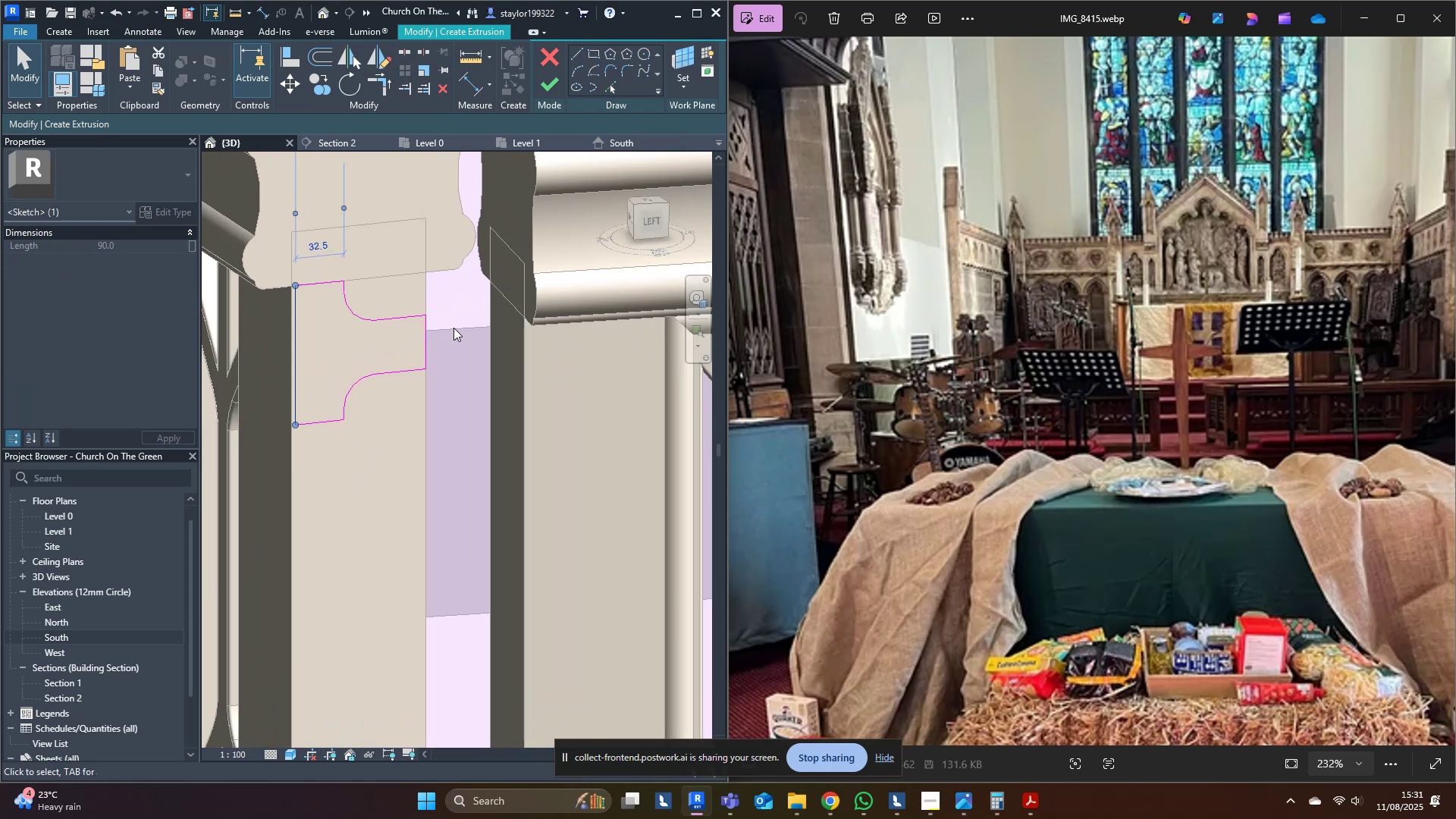 
key(ArrowRight)
 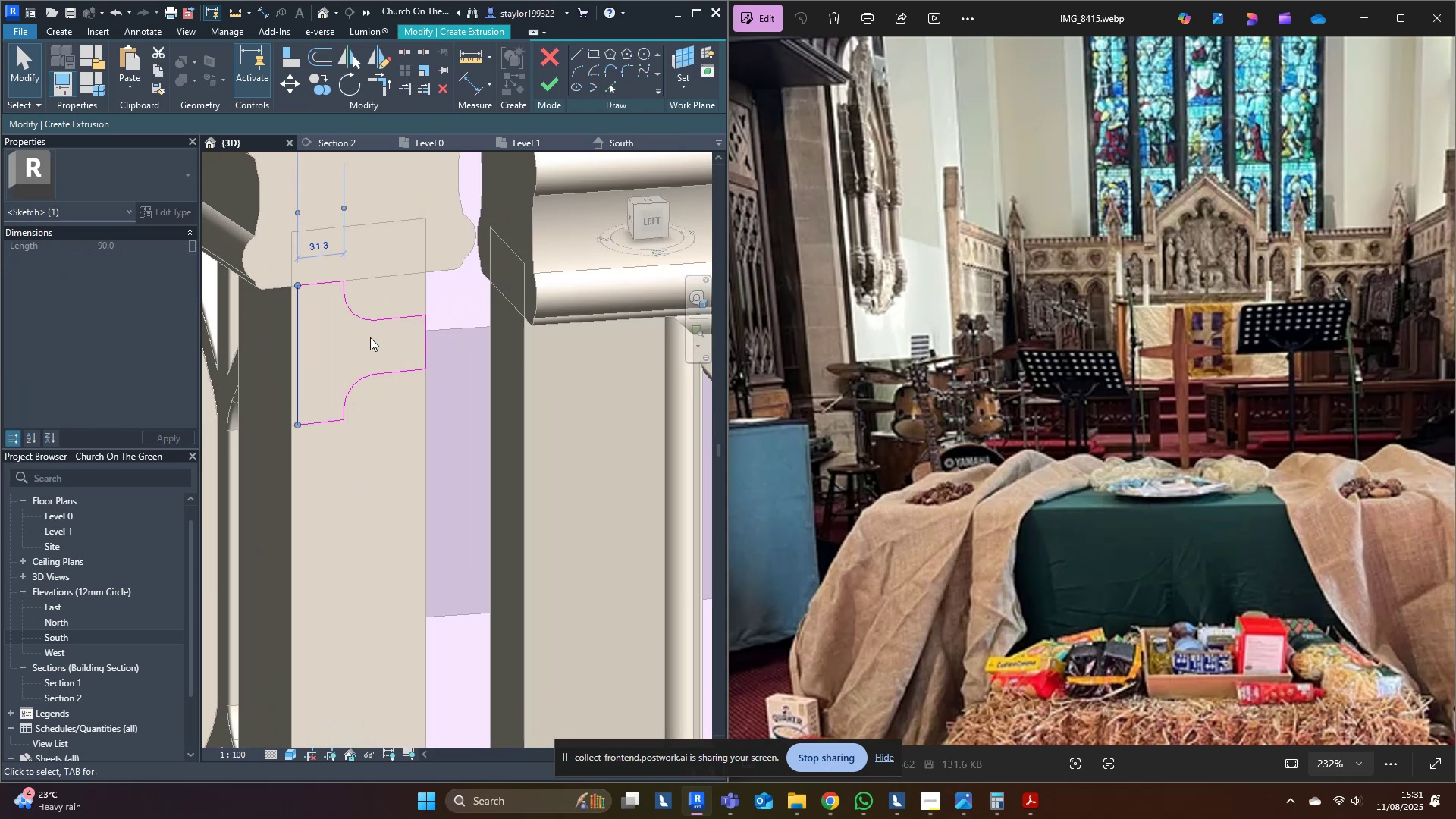 
left_click([369, 344])
 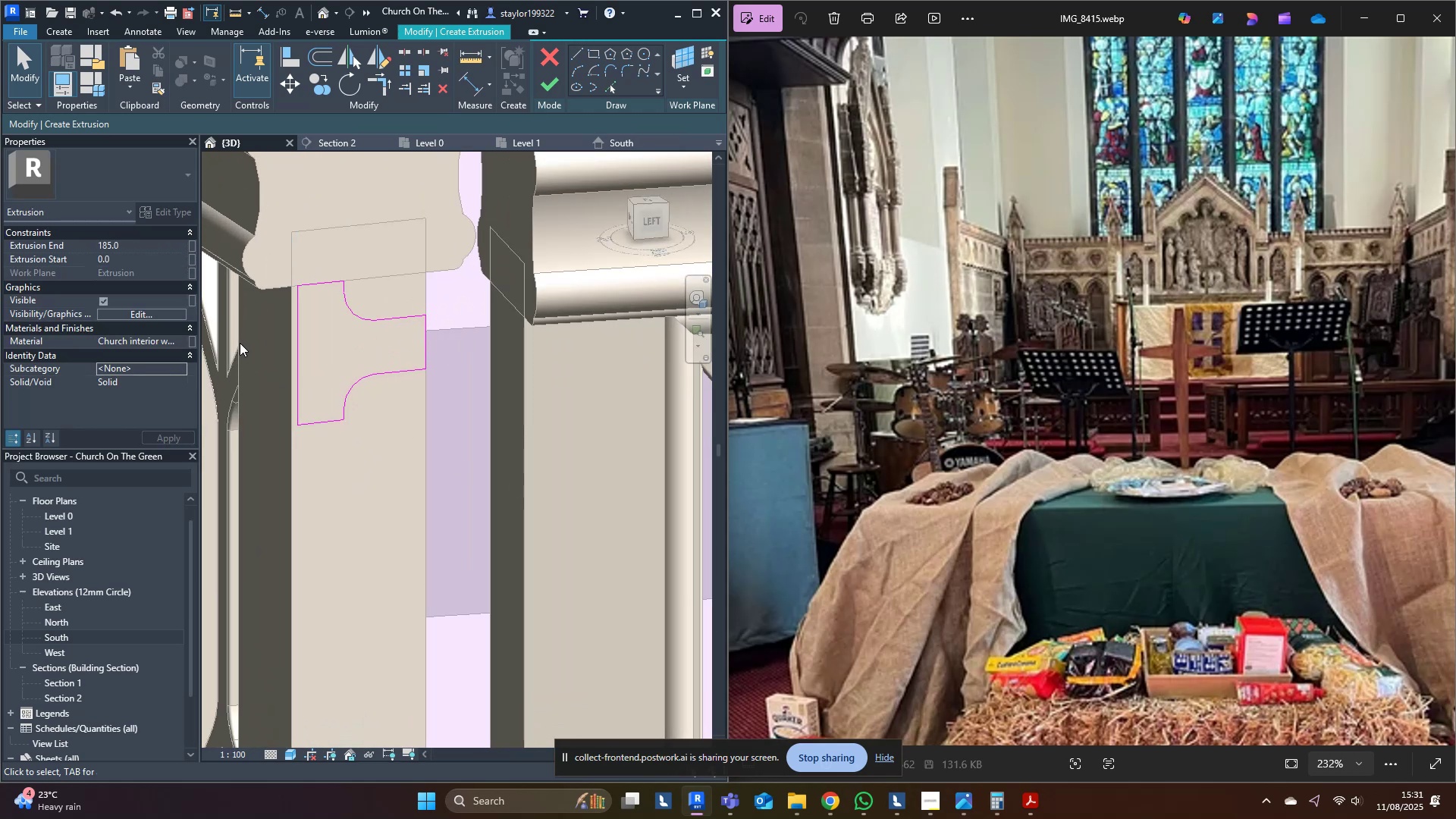 
key(ArrowUp)
 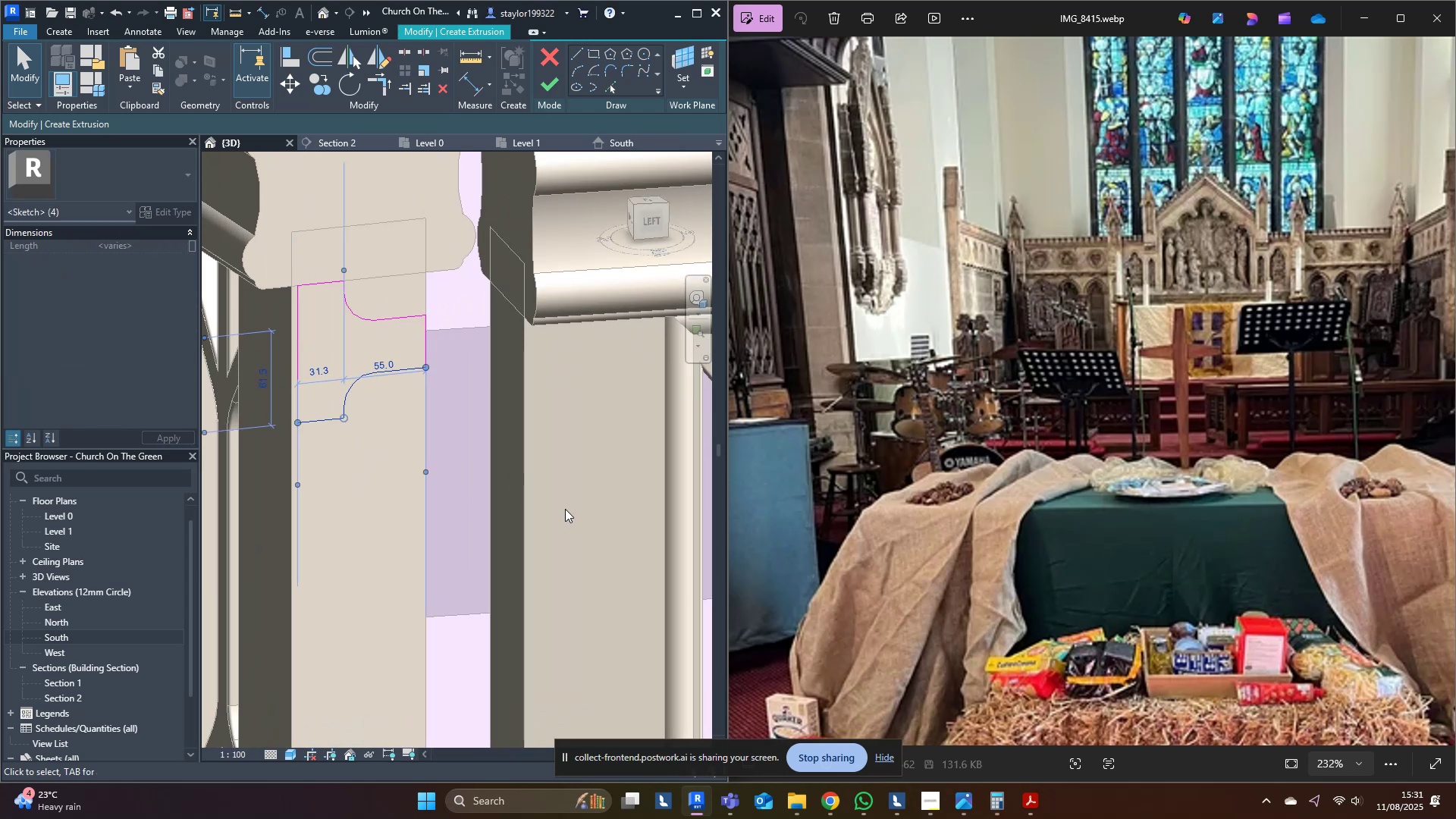 
key(ArrowUp)
 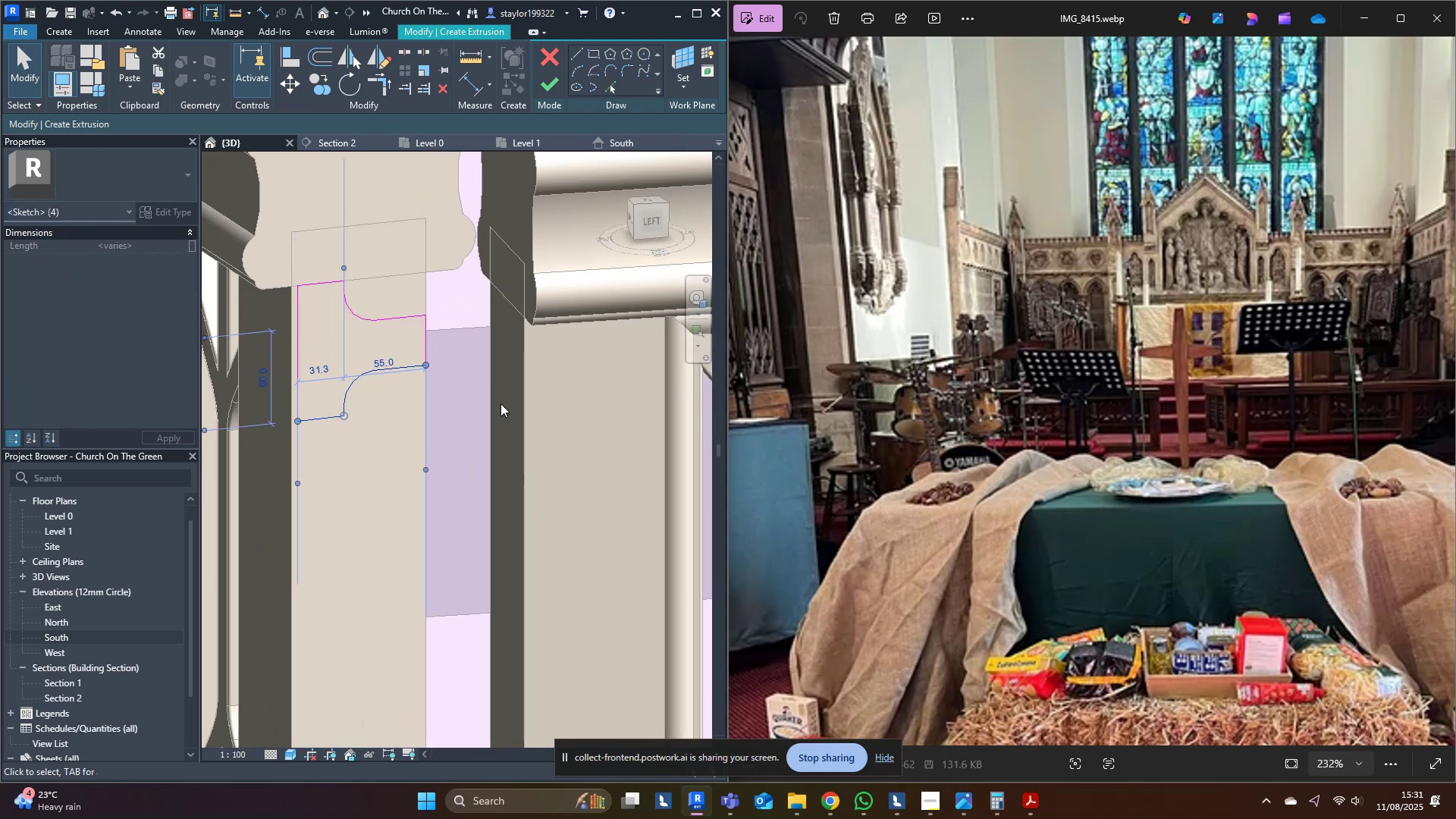 
key(ArrowUp)
 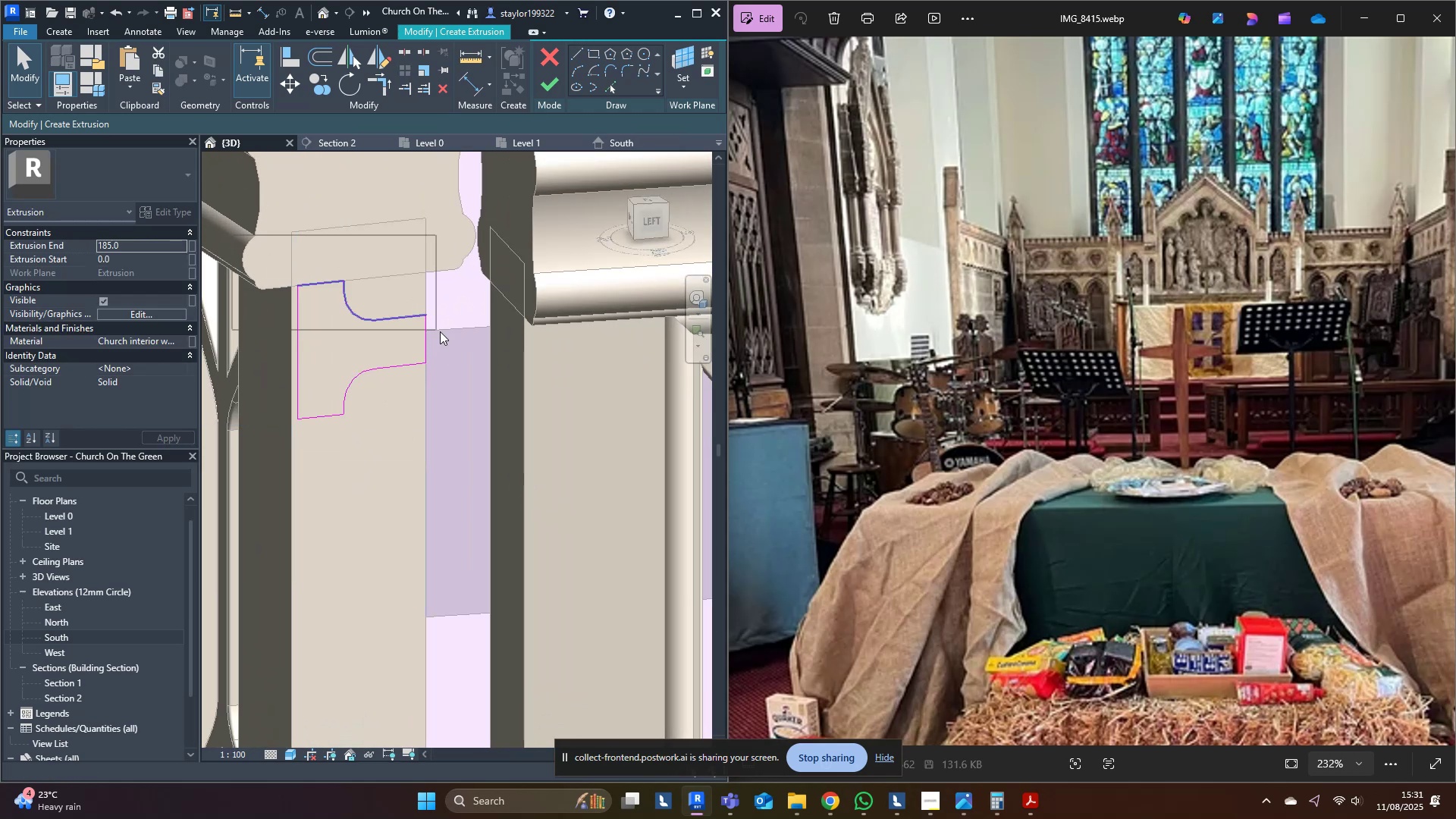 
key(ArrowDown)
 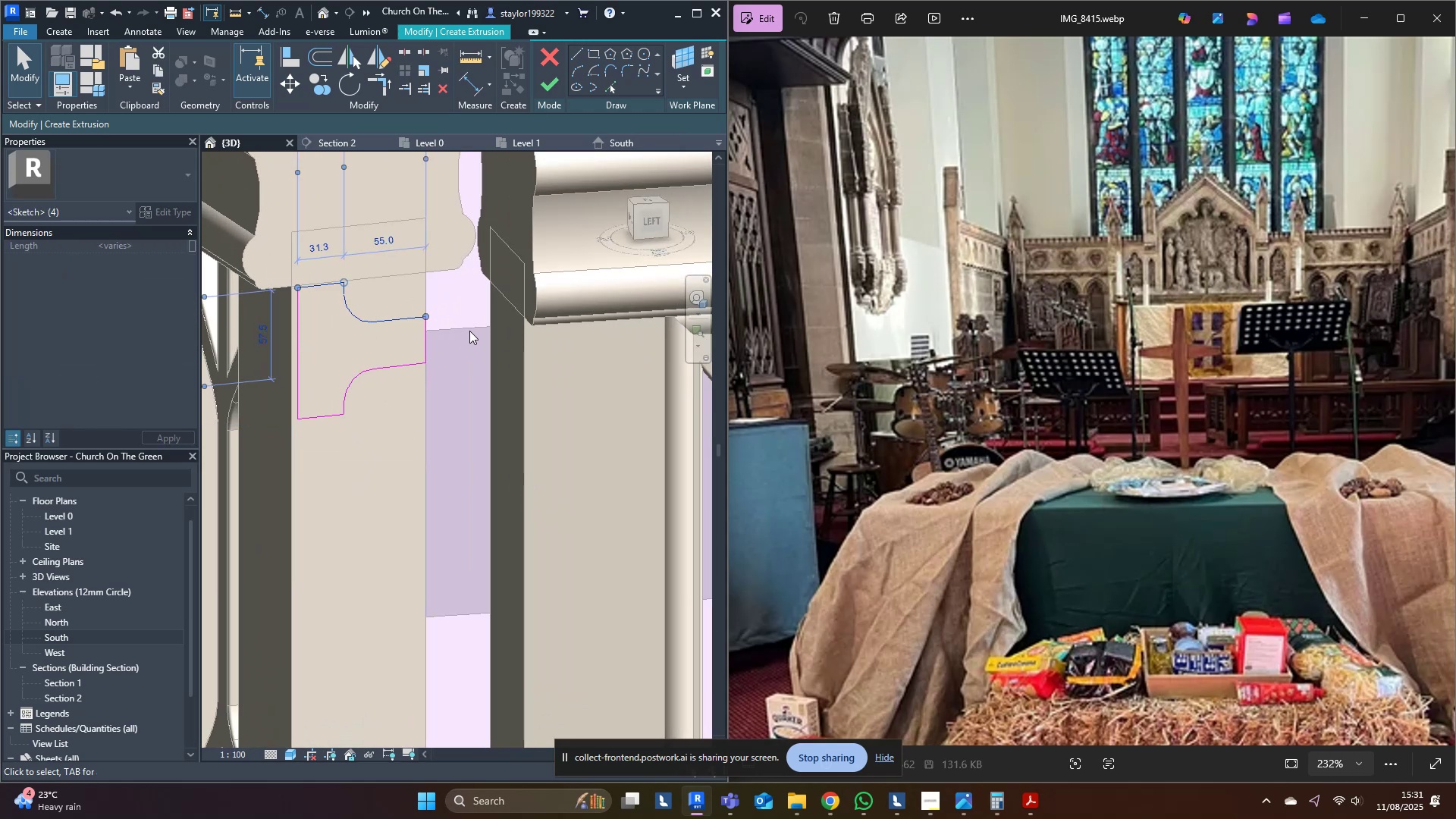 
key(ArrowDown)
 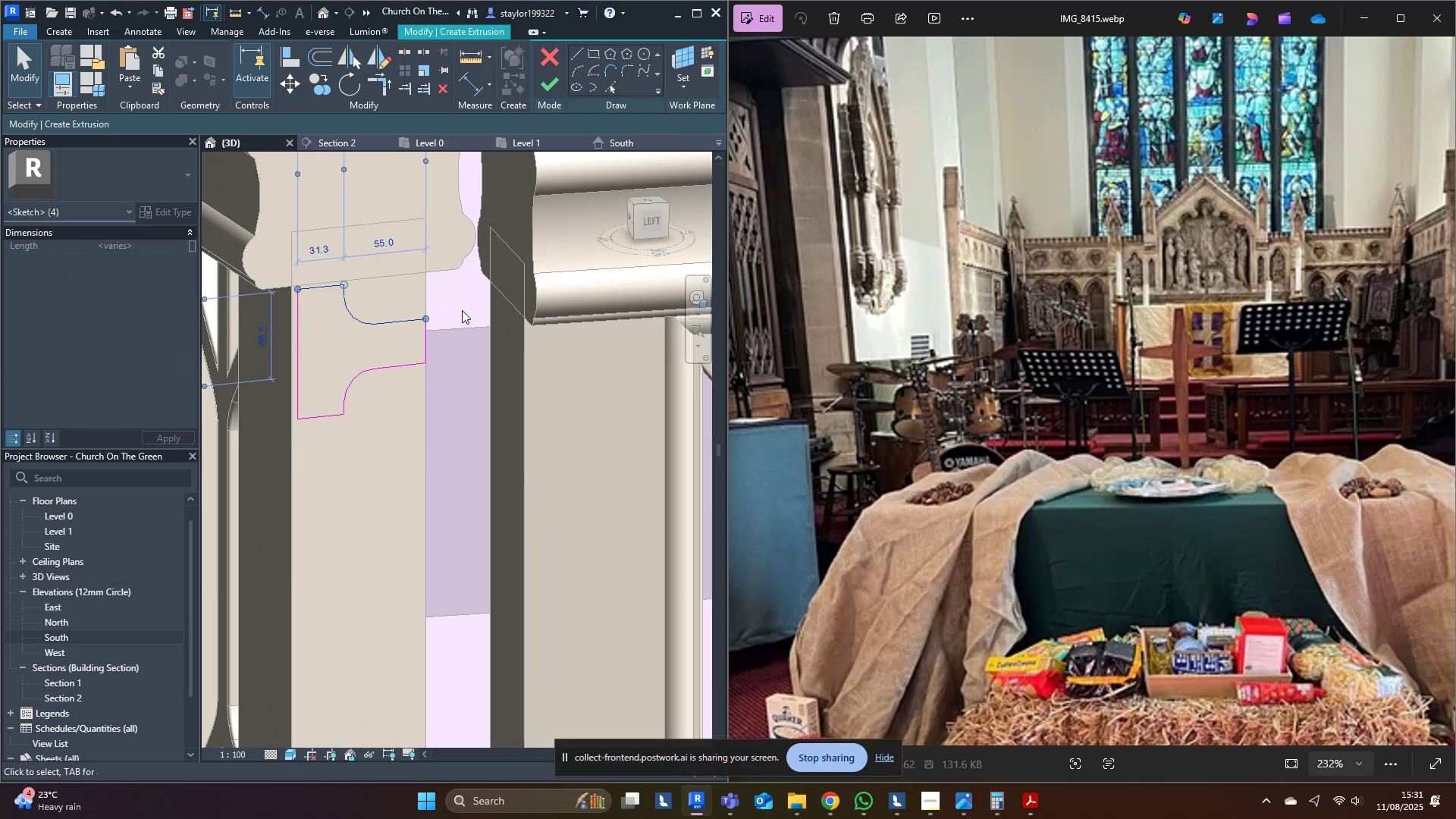 
key(ArrowDown)
 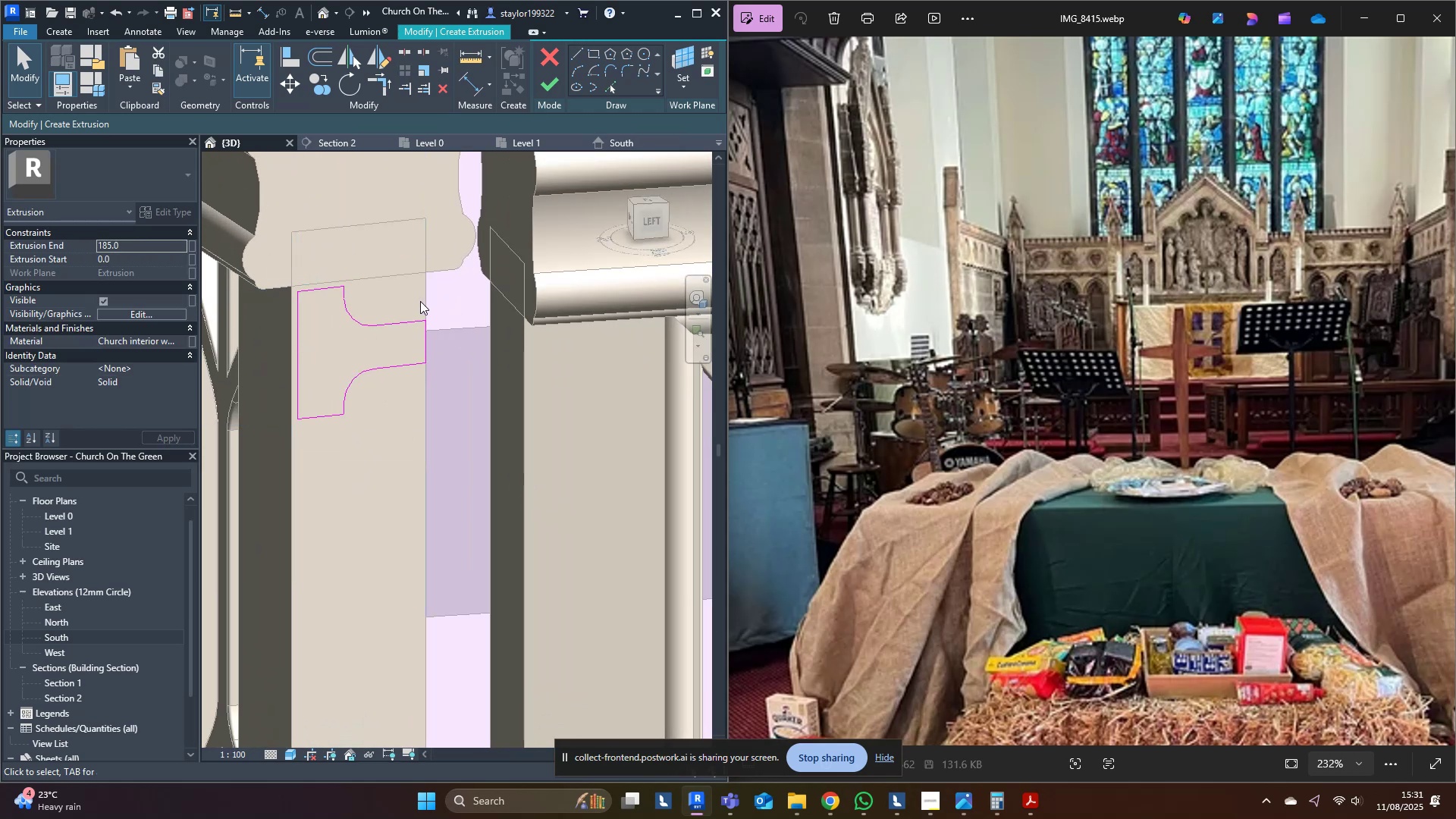 
key(ArrowLeft)
 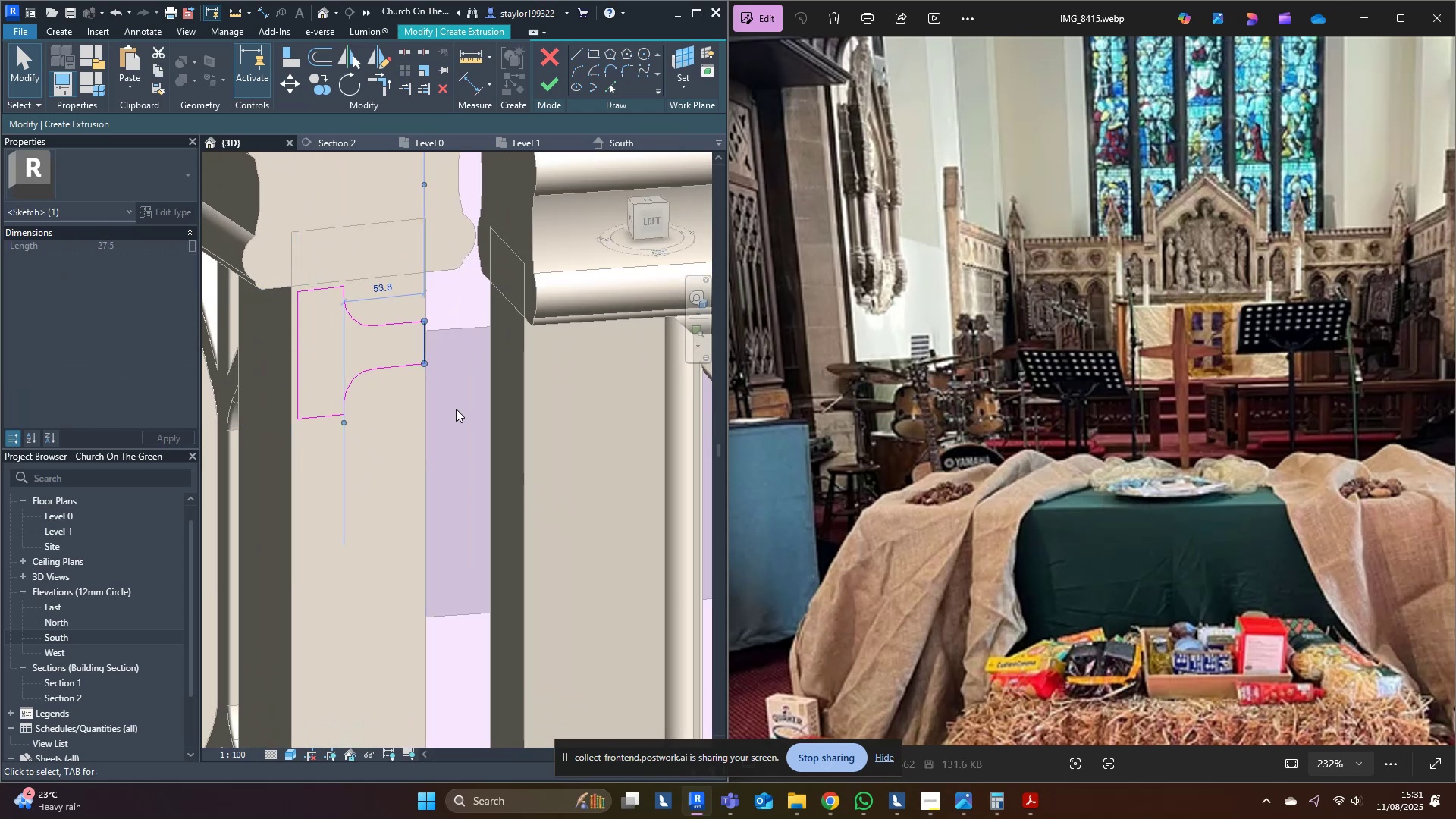 
key(ArrowLeft)
 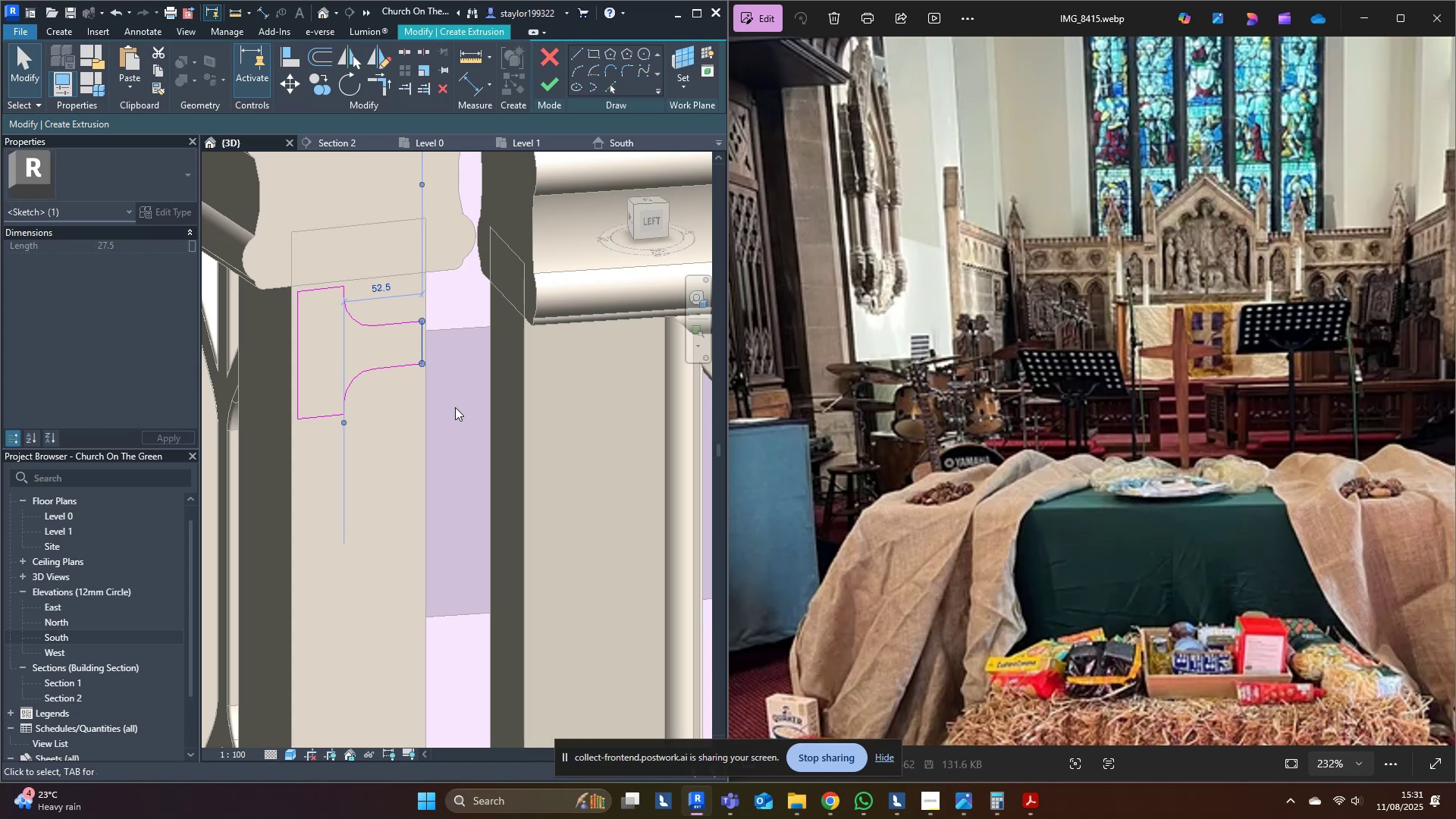 
key(ArrowRight)
 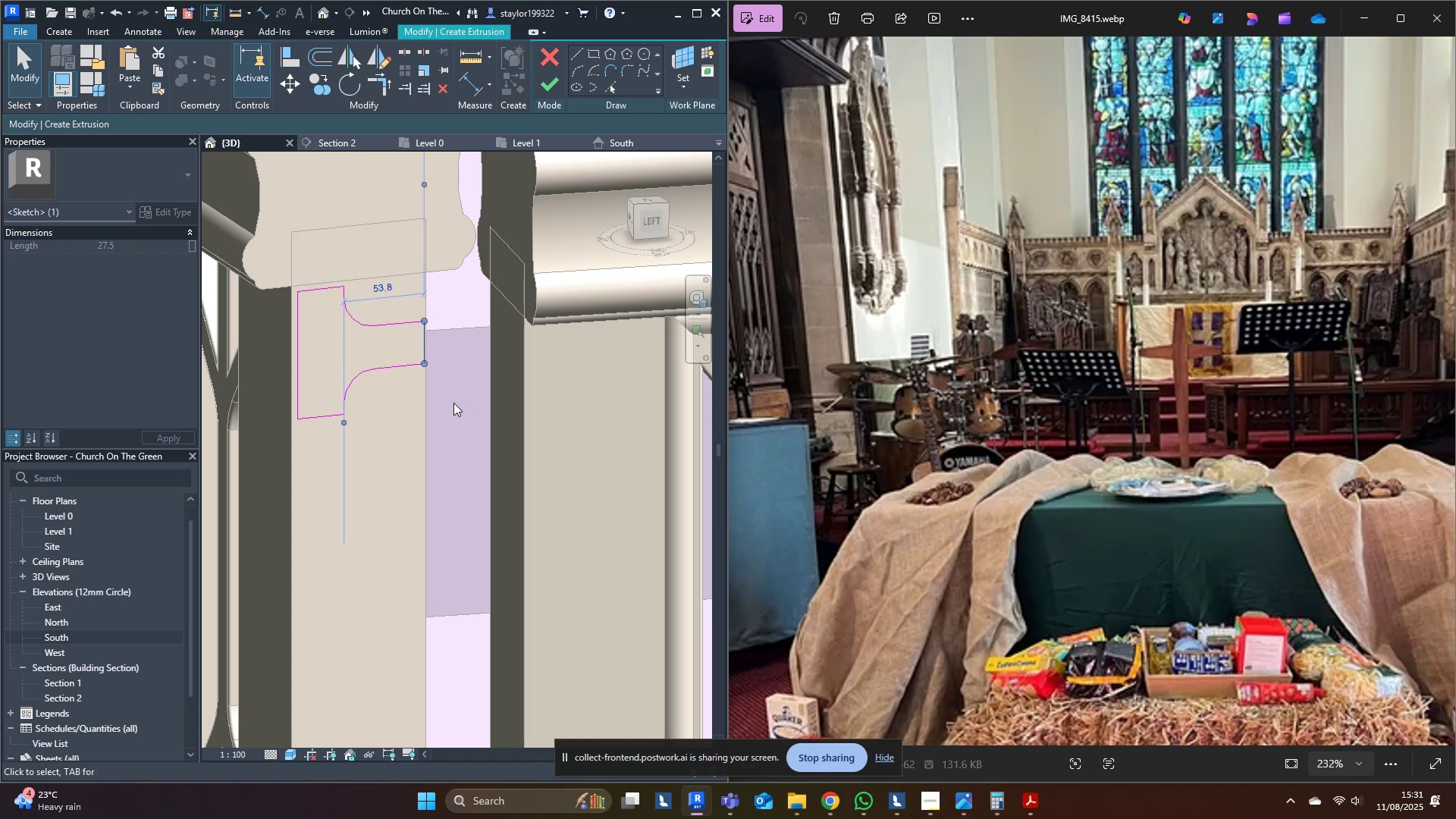 
key(ArrowRight)
 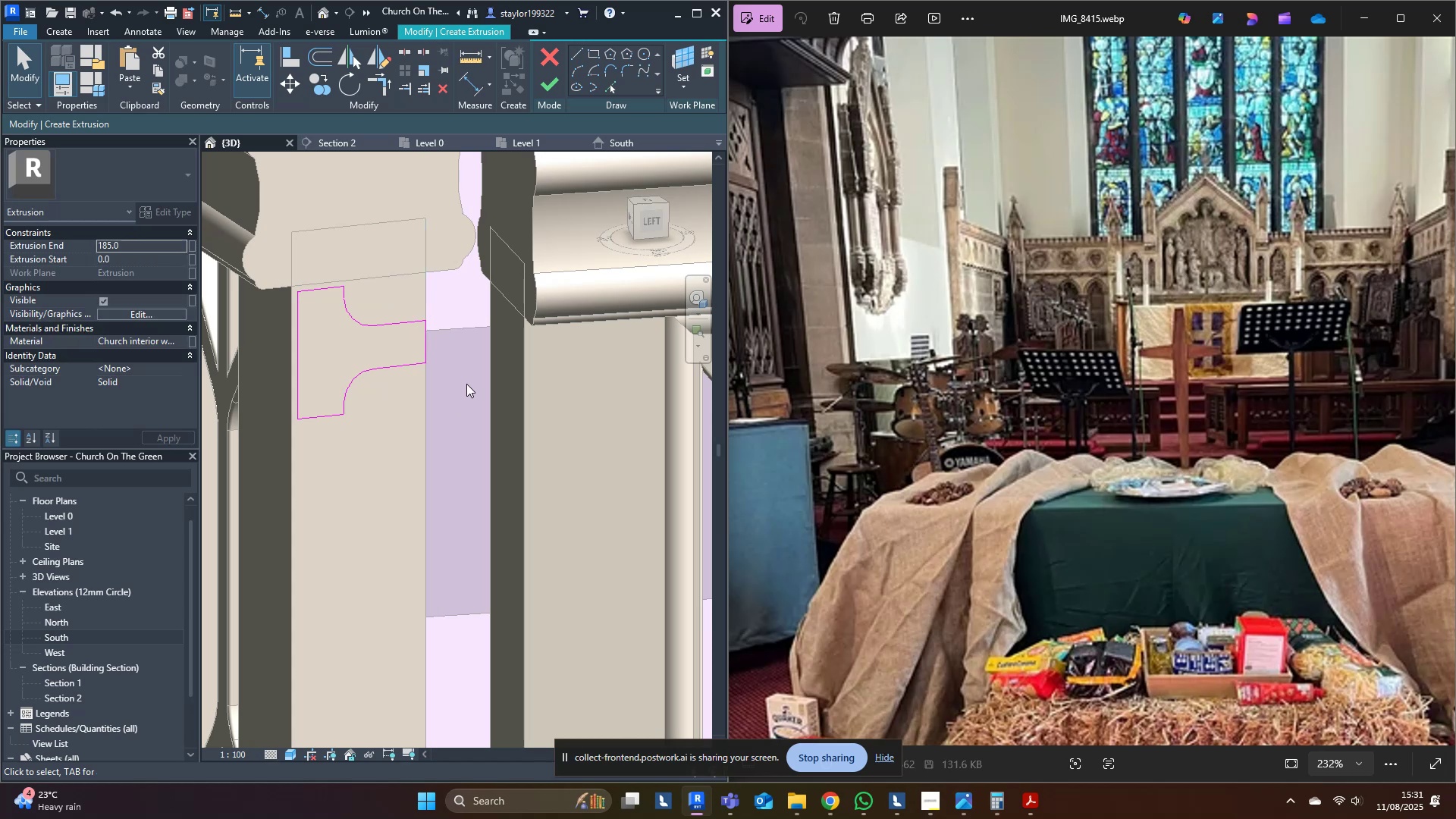 
hold_key(key=ShiftLeft, duration=0.41)
 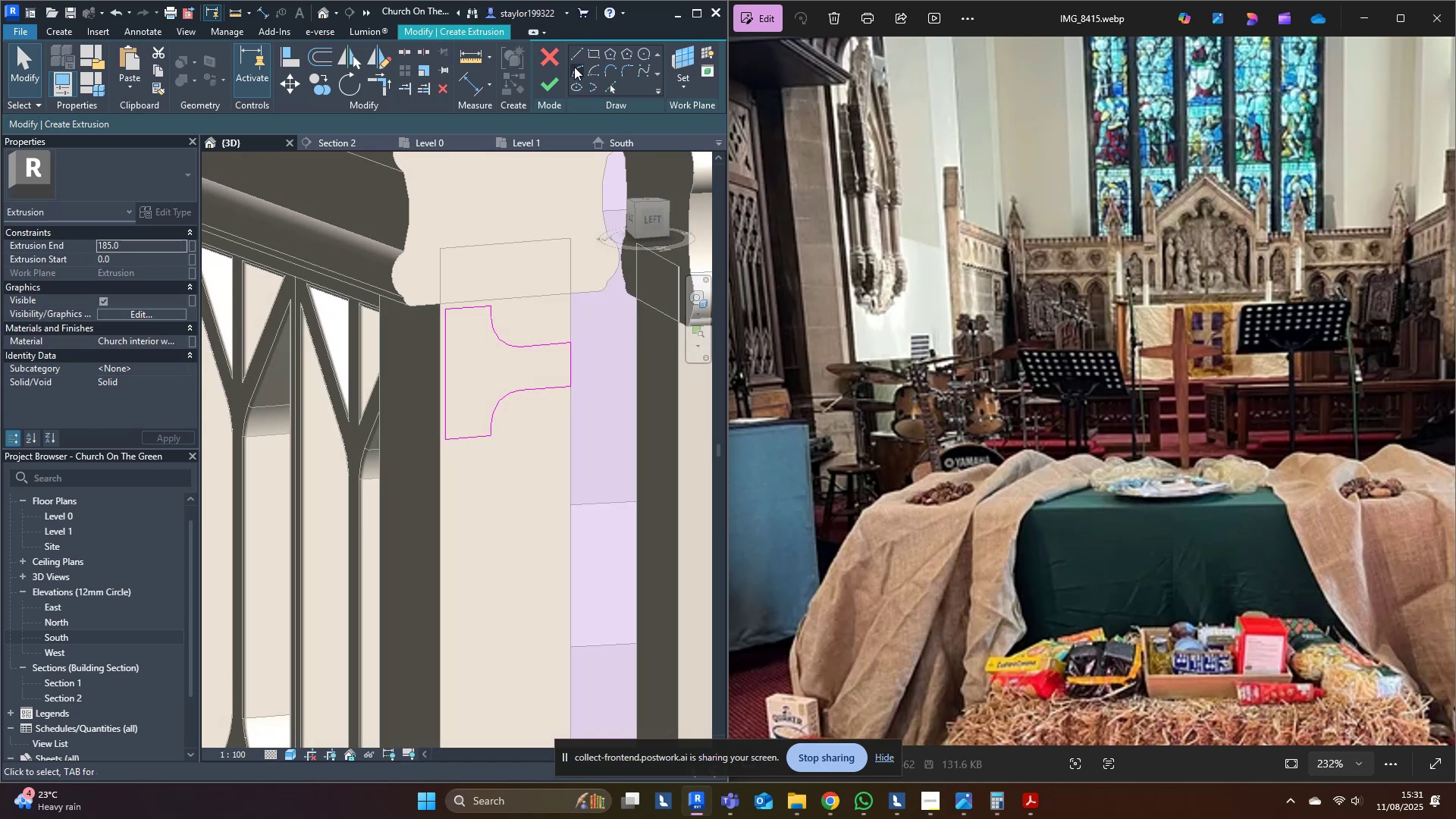 
left_click([576, 68])
 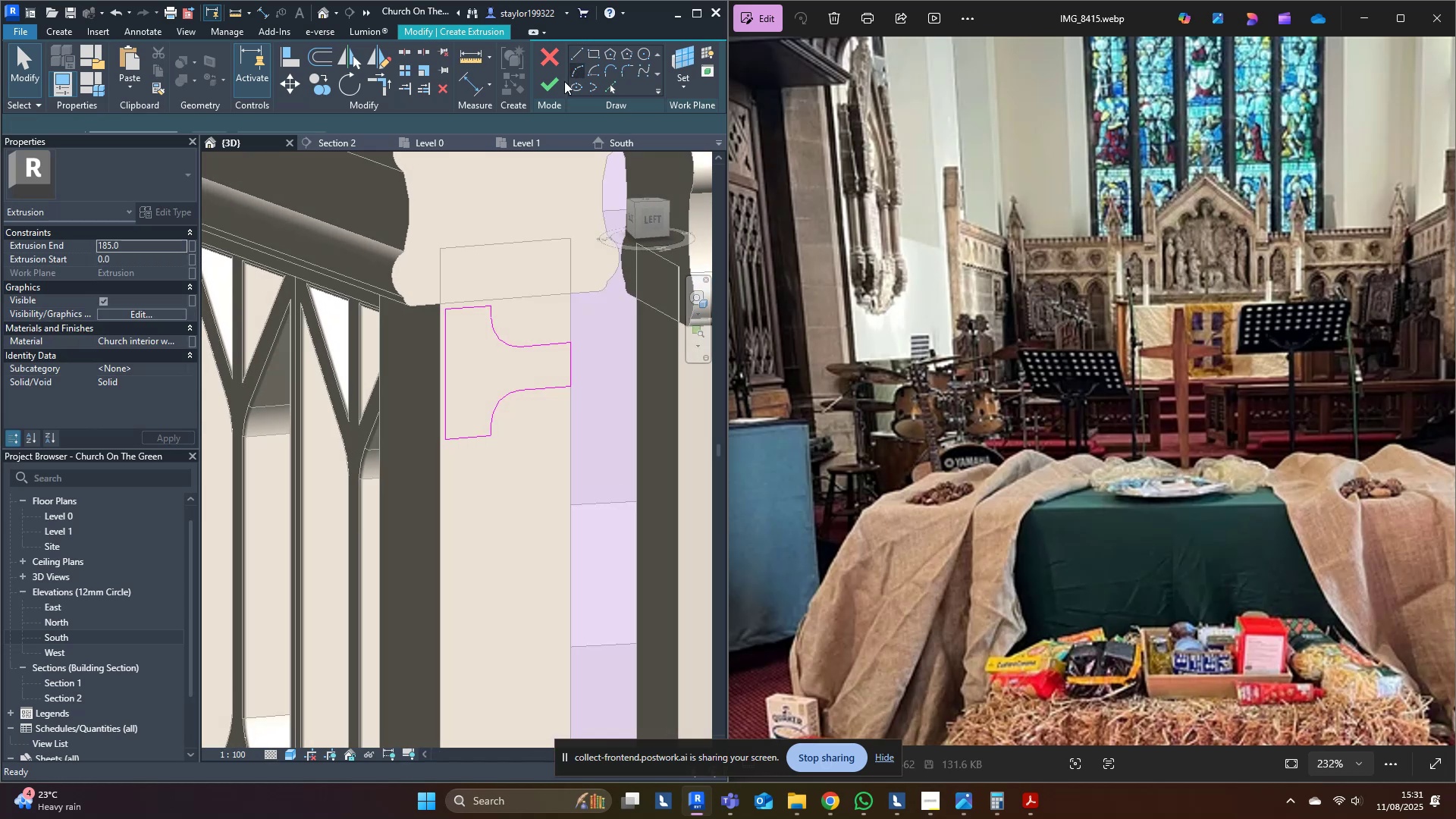 
scroll: coordinate [447, 322], scroll_direction: up, amount: 7.0
 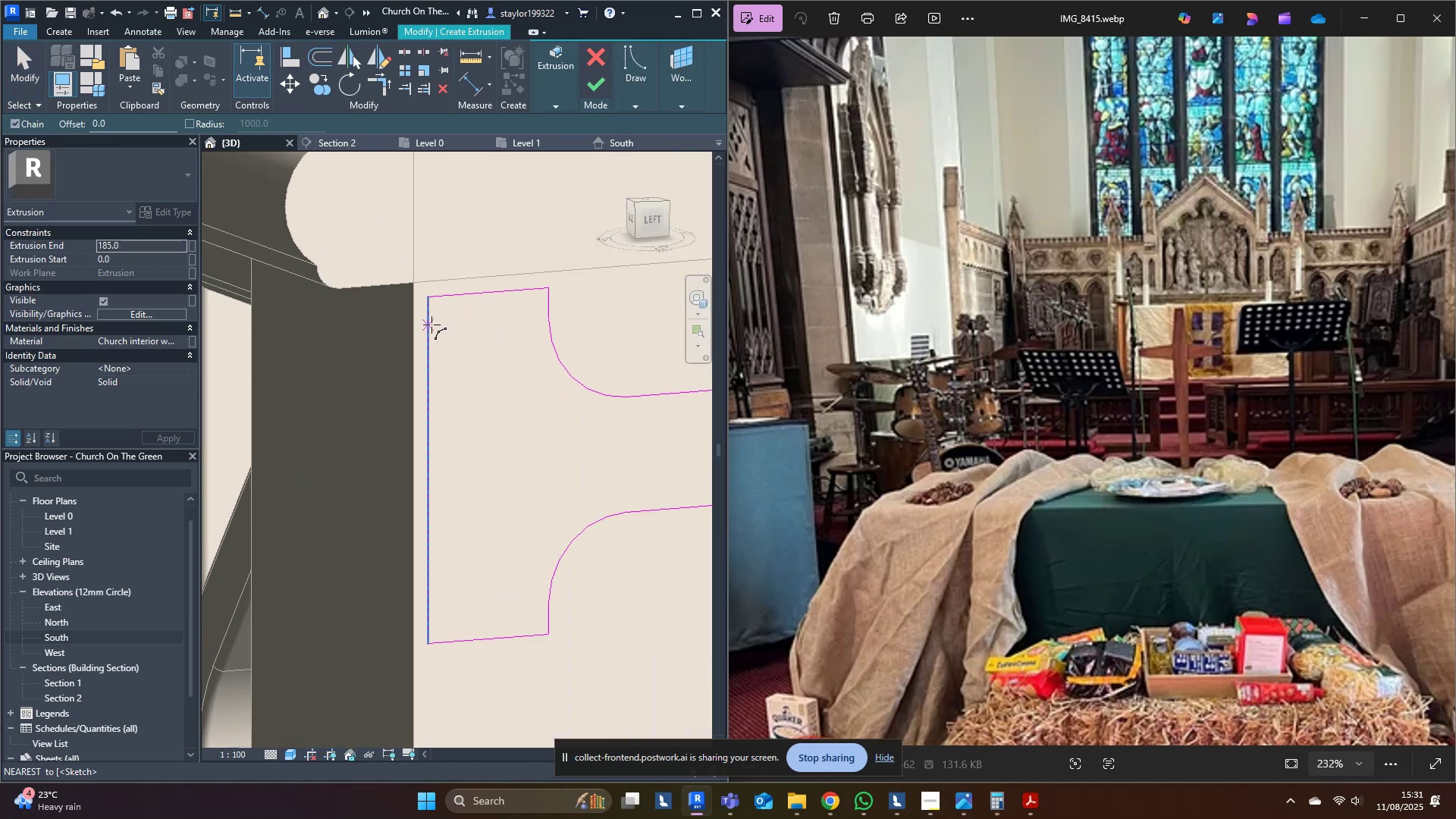 
left_click([431, 325])
 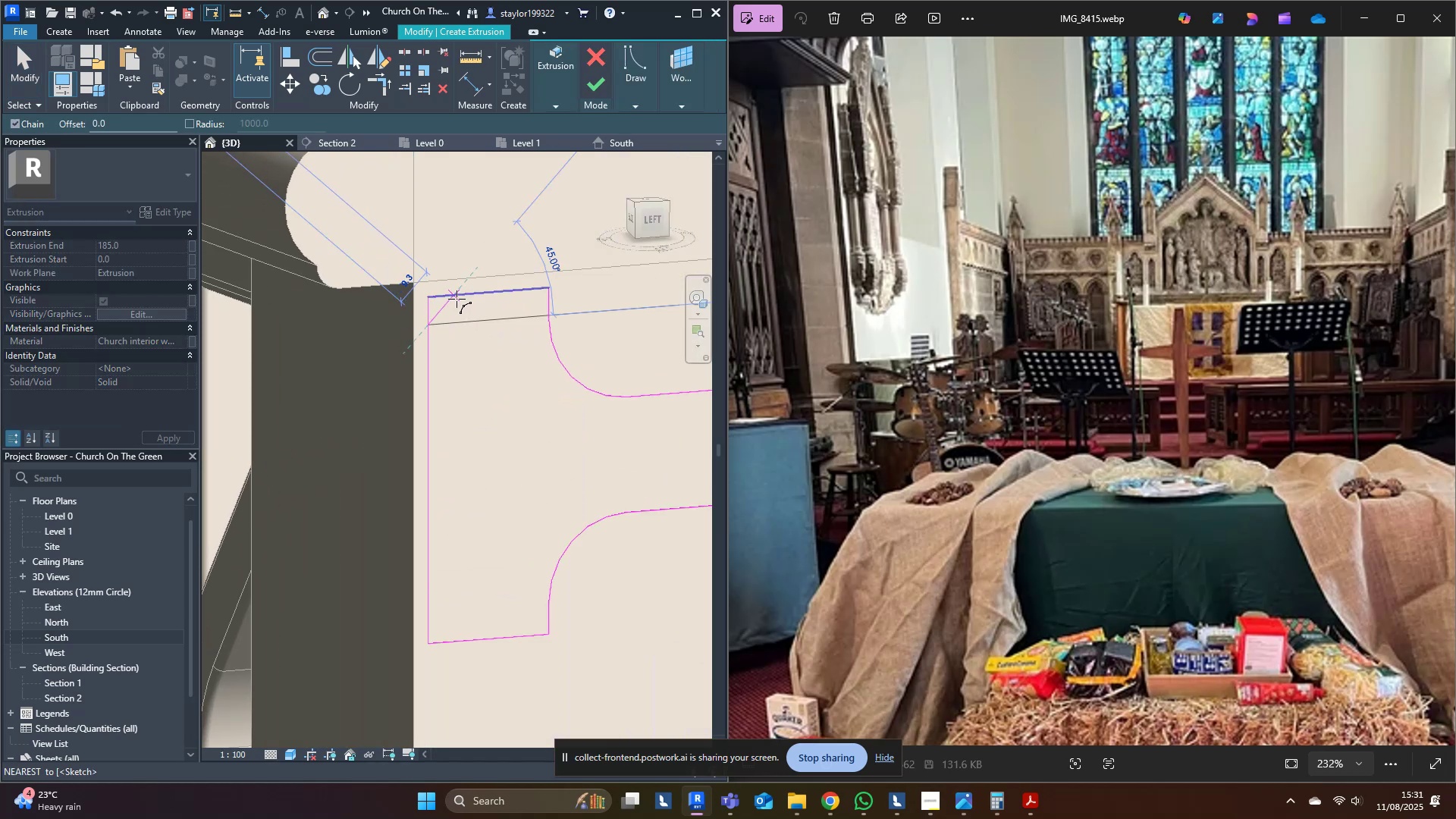 
left_click([457, 299])
 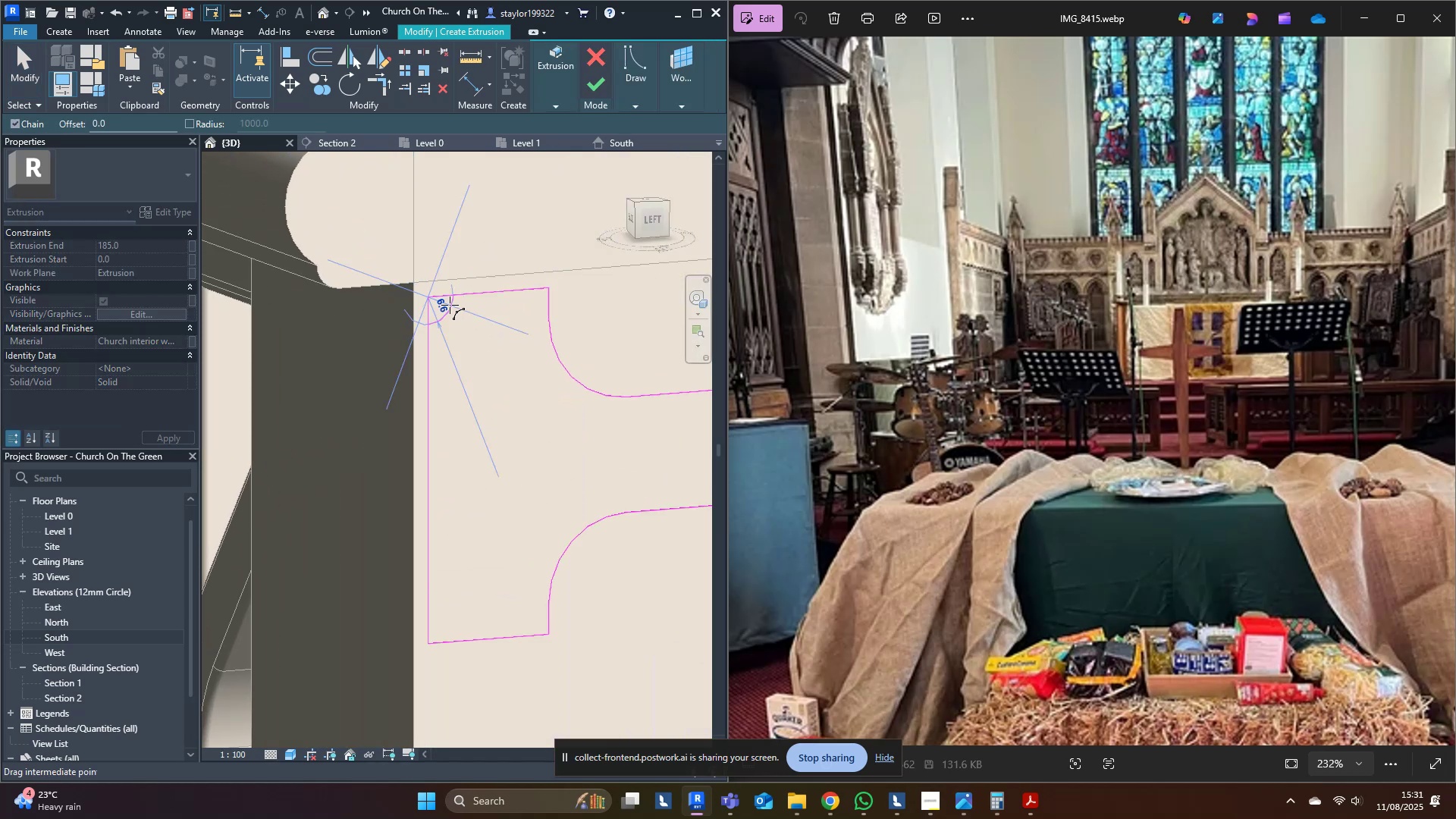 
scroll: coordinate [445, 313], scroll_direction: up, amount: 3.0
 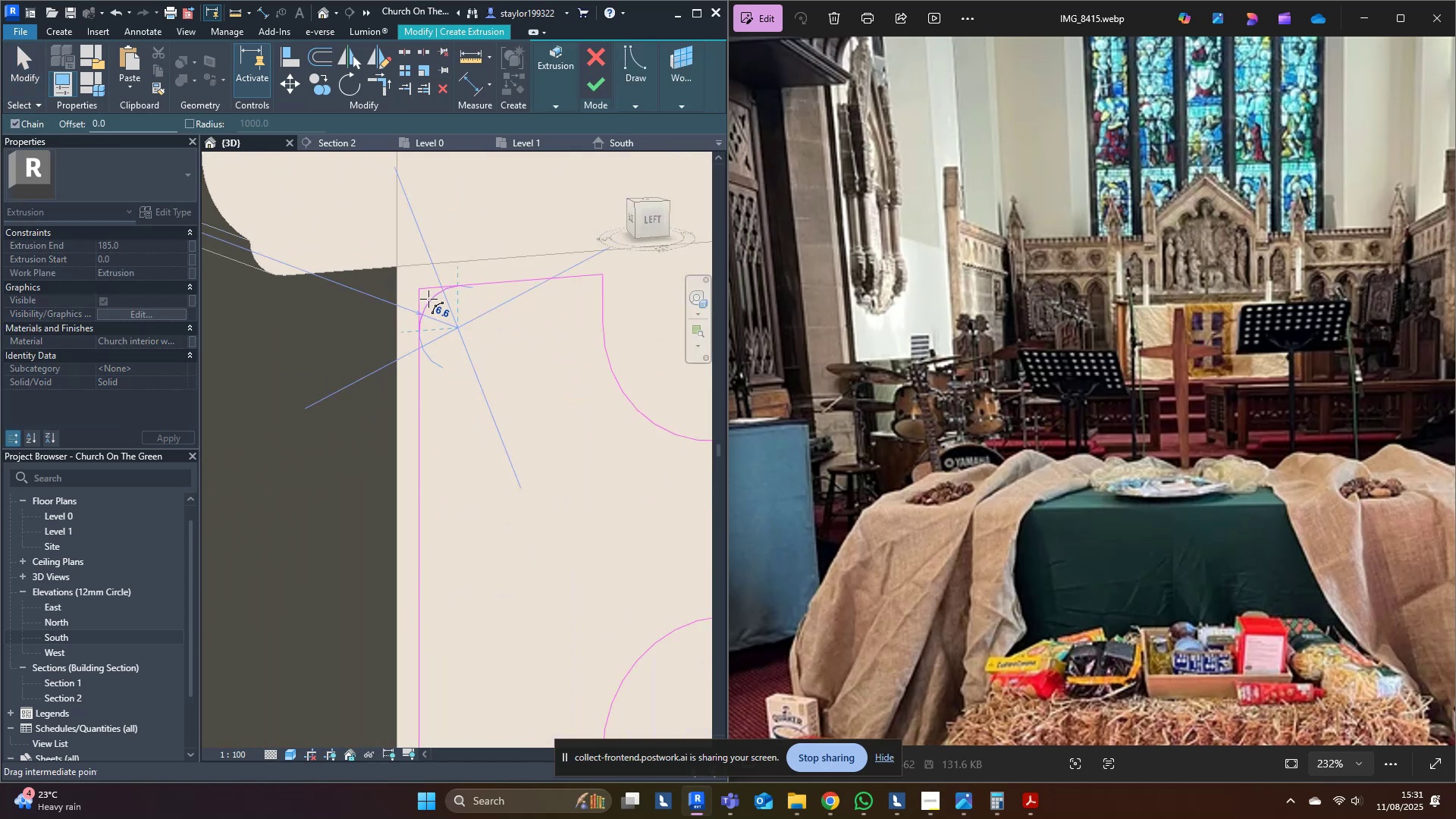 
left_click([428, 299])
 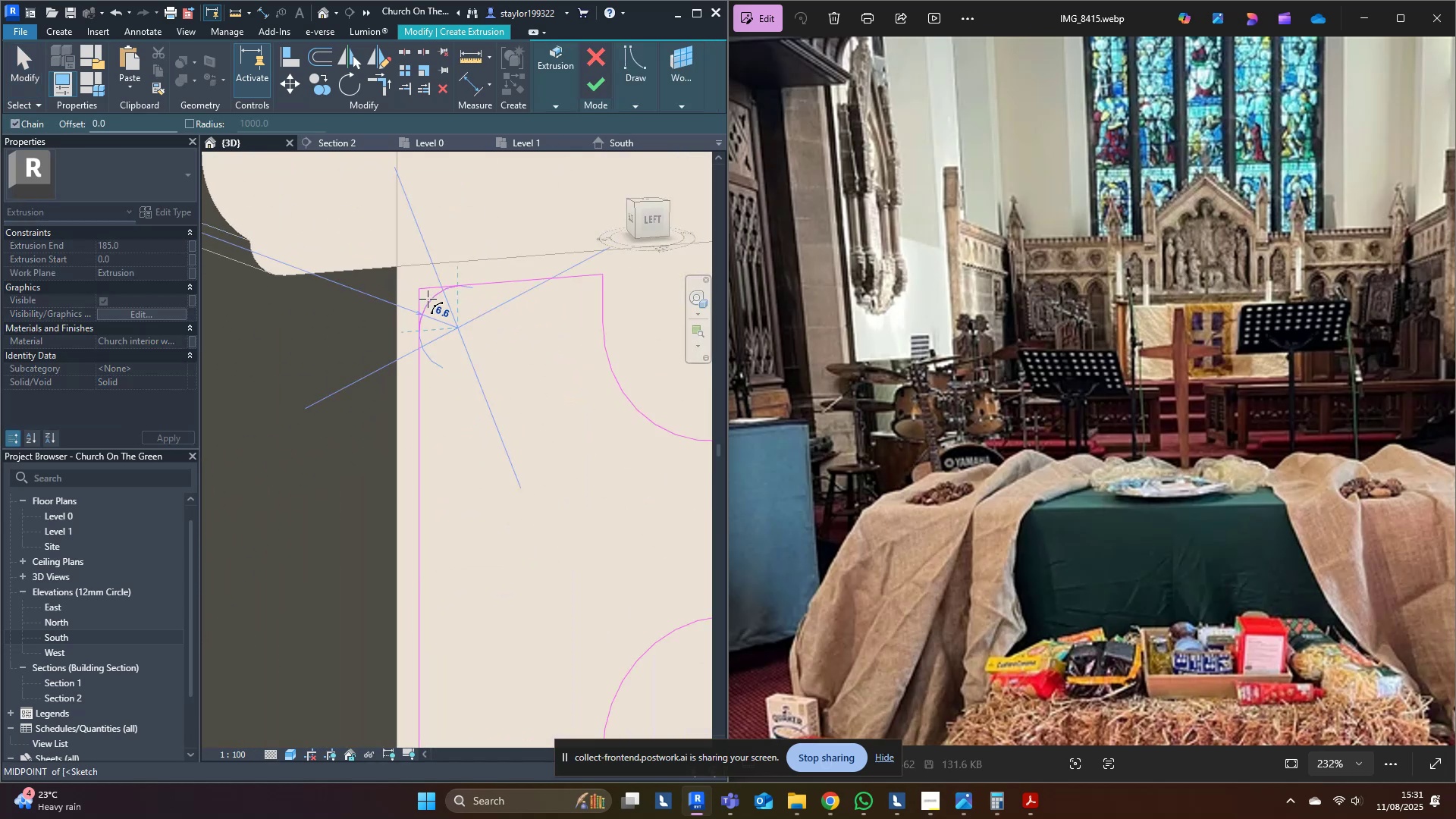 
key(Escape)
 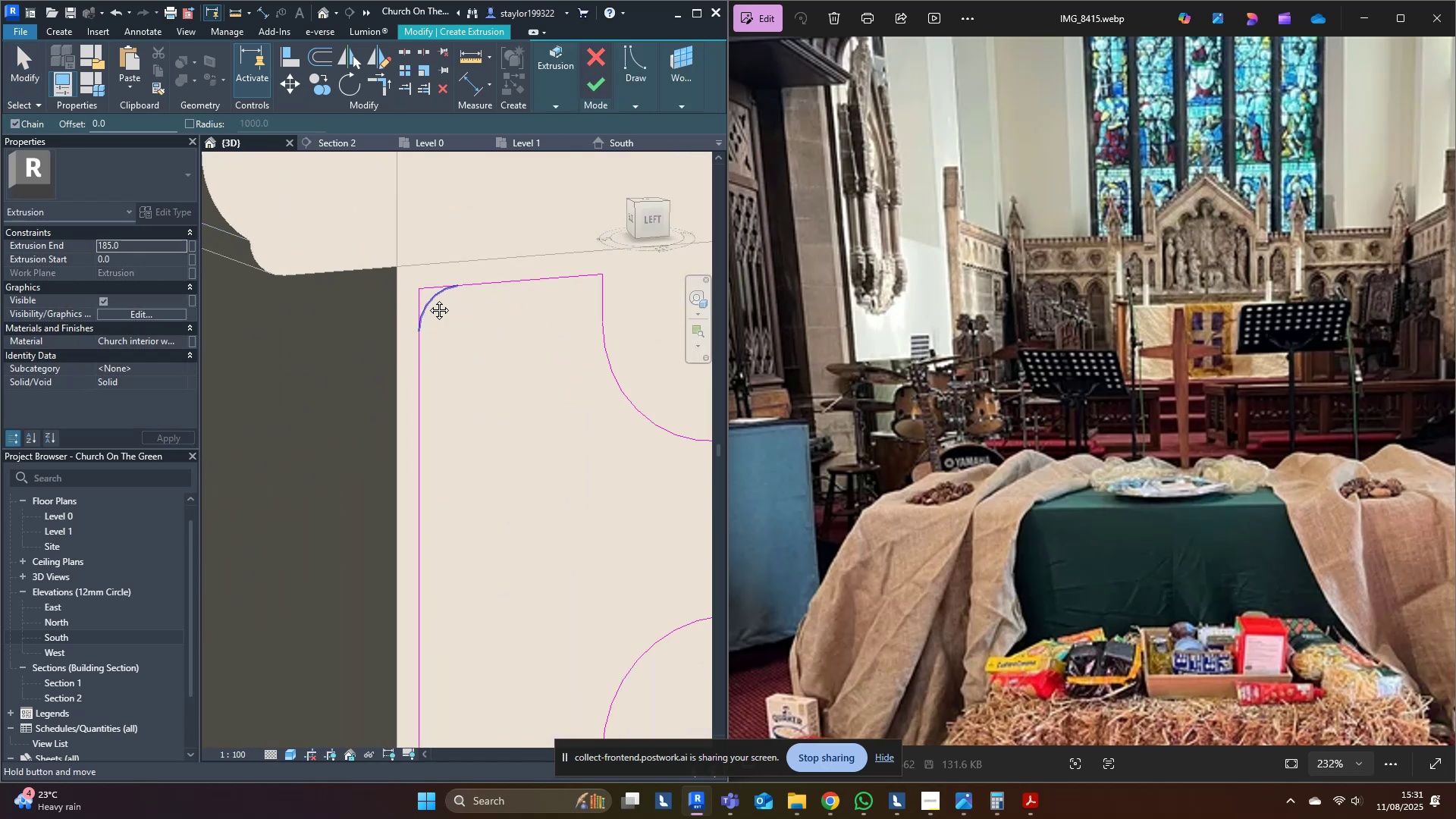 
middle_click([428, 299])
 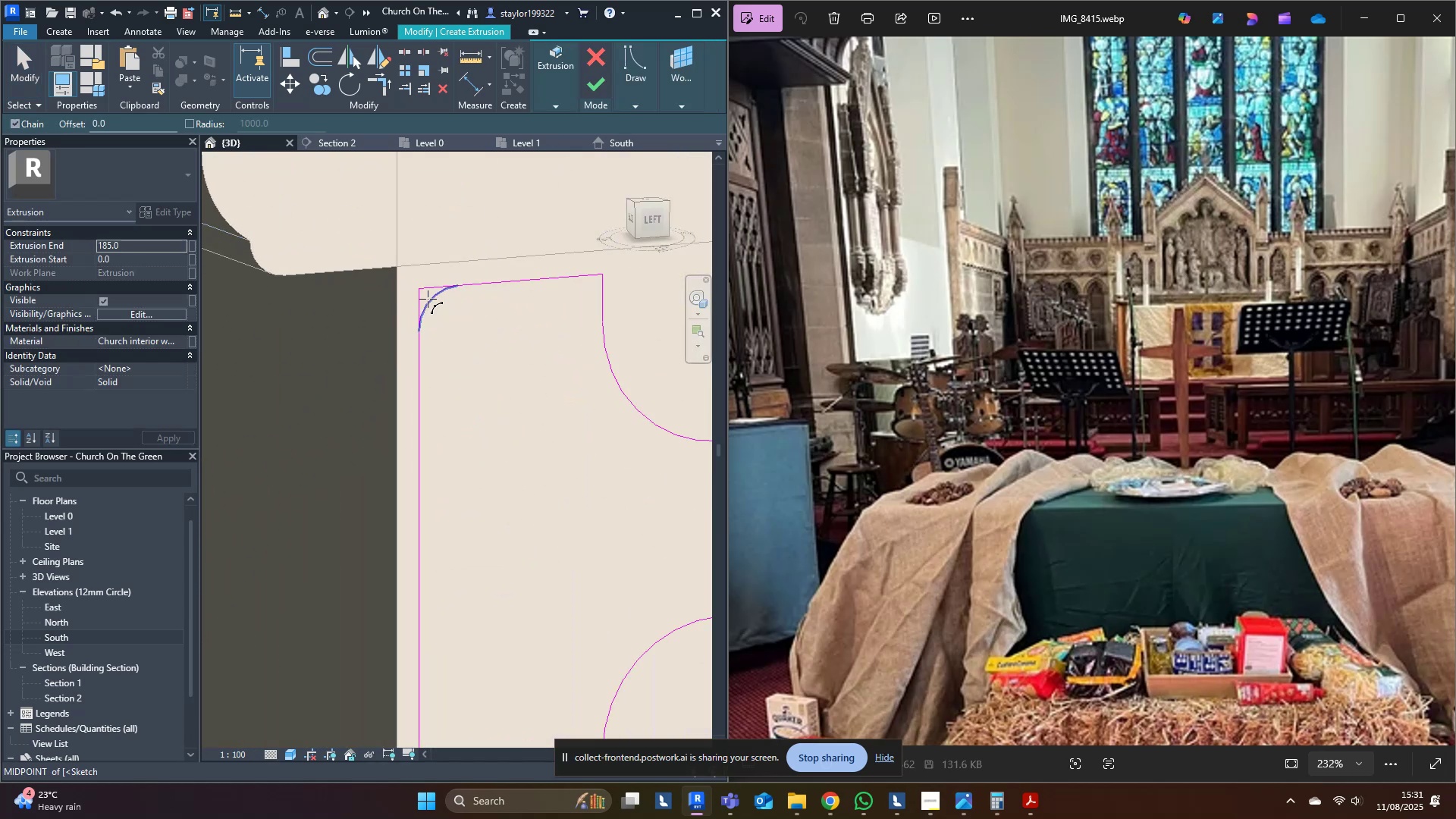 
hold_key(key=M, duration=0.68)
 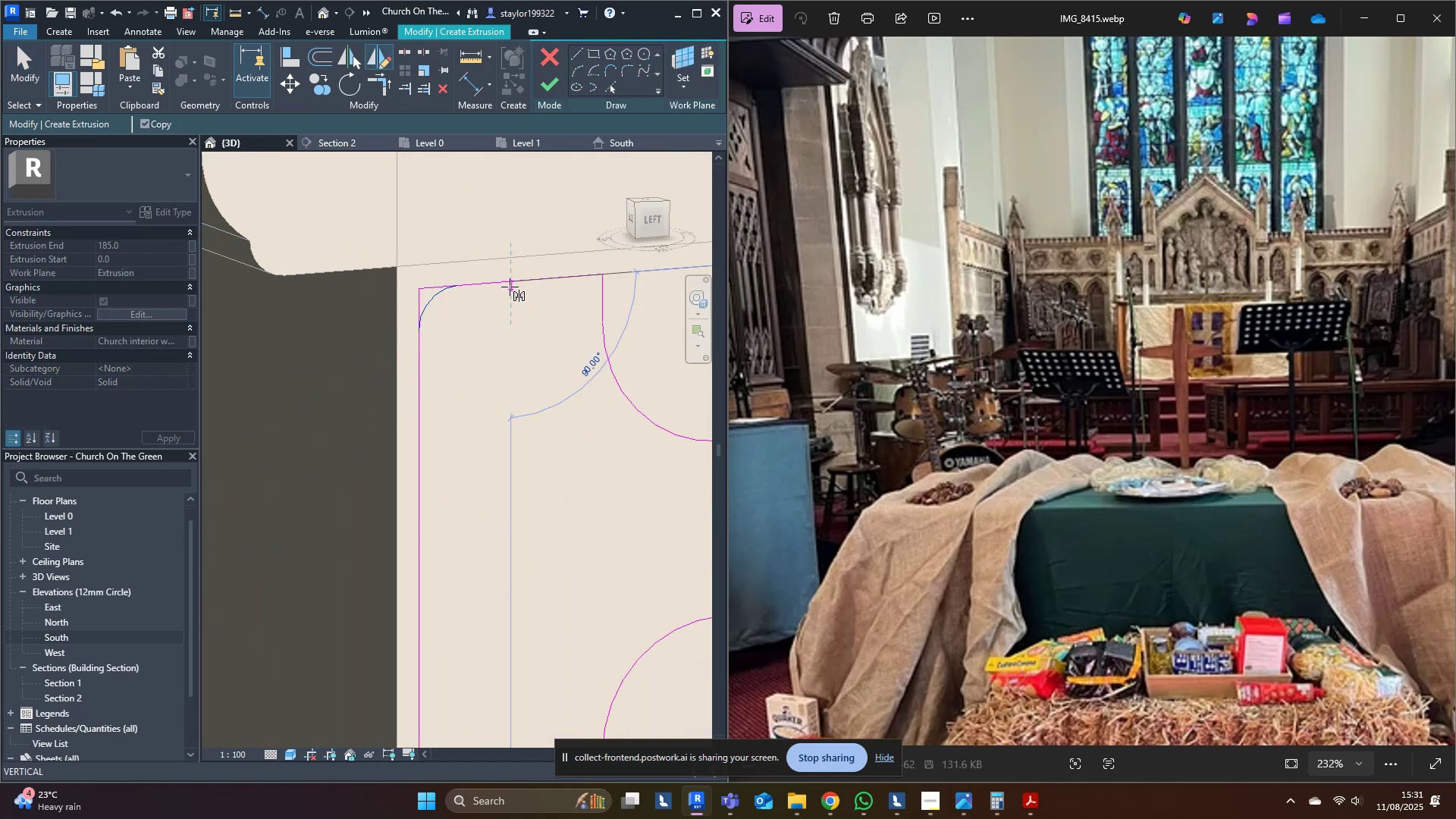 
hold_key(key=D, duration=5.7)
 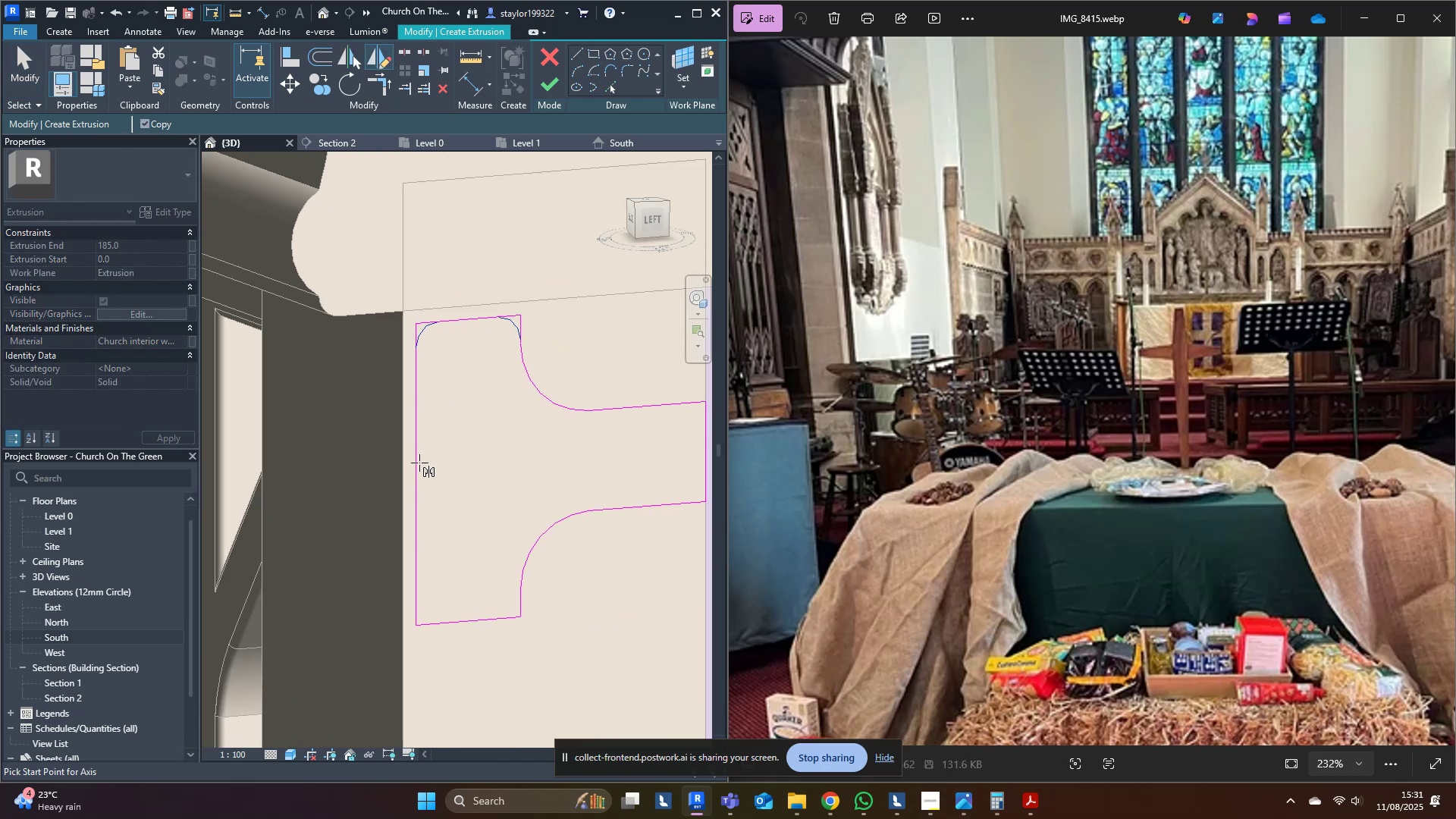 
left_click([428, 299])
 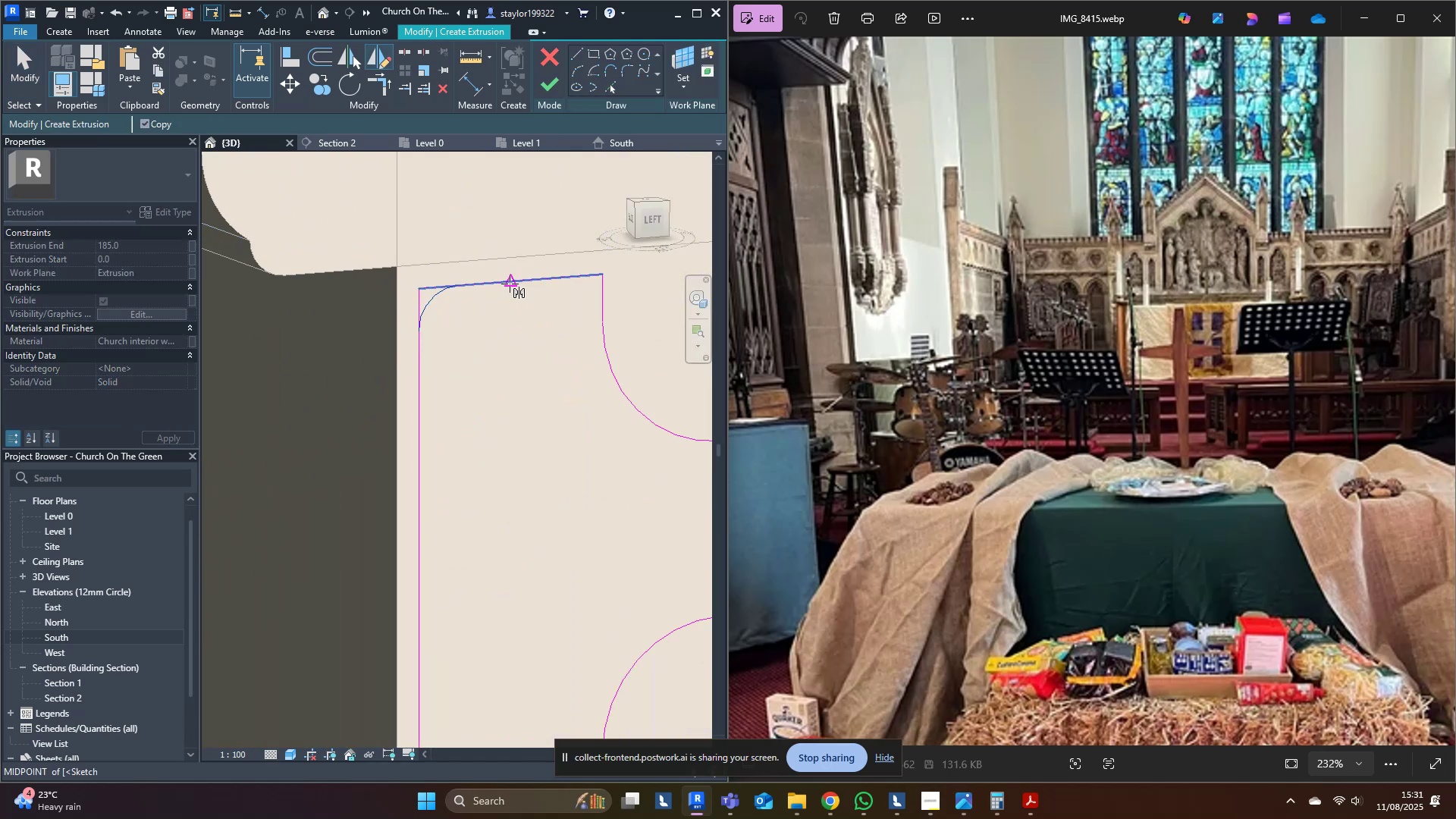 
left_click([510, 284])
 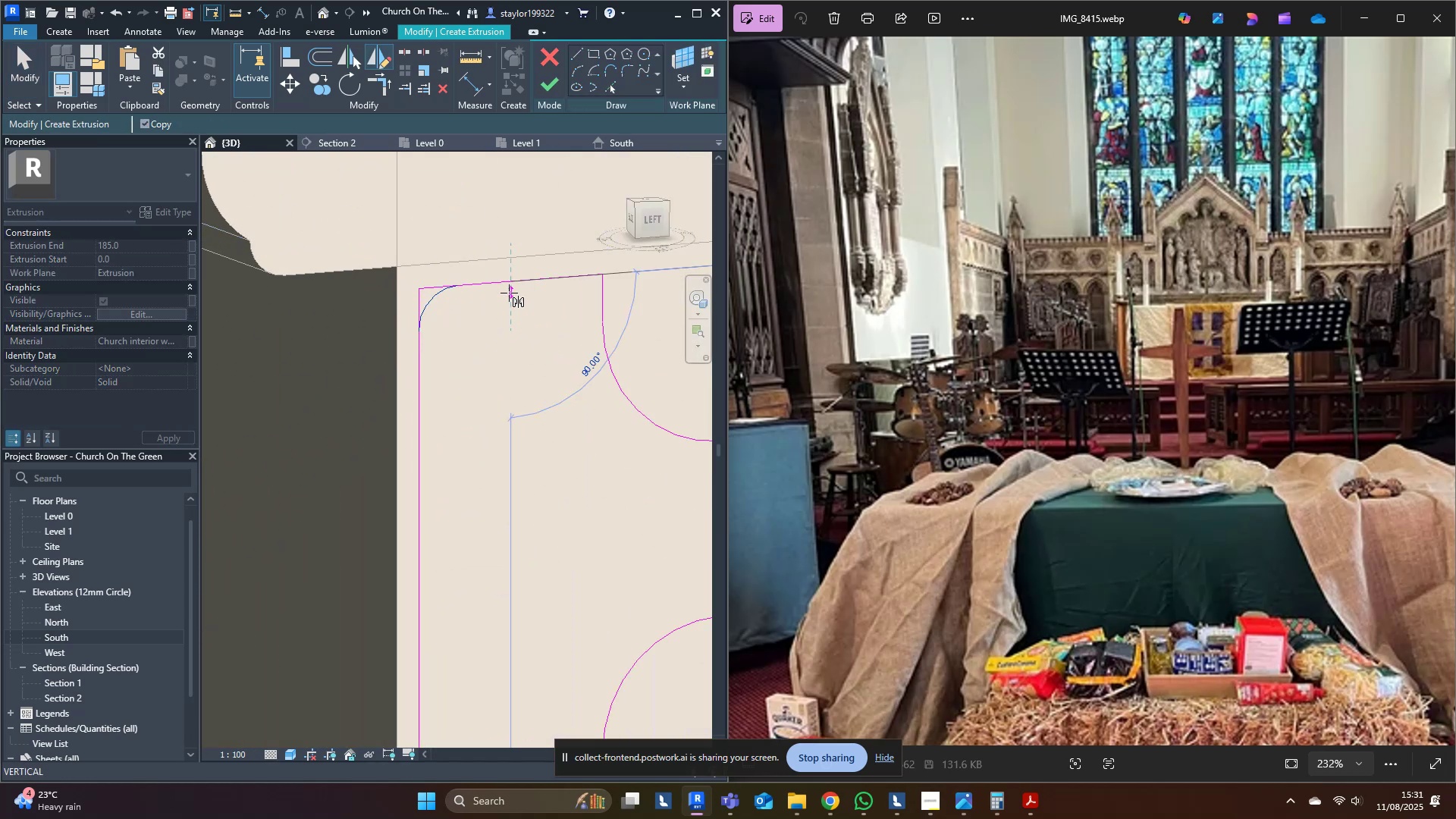 
left_click([509, 293])
 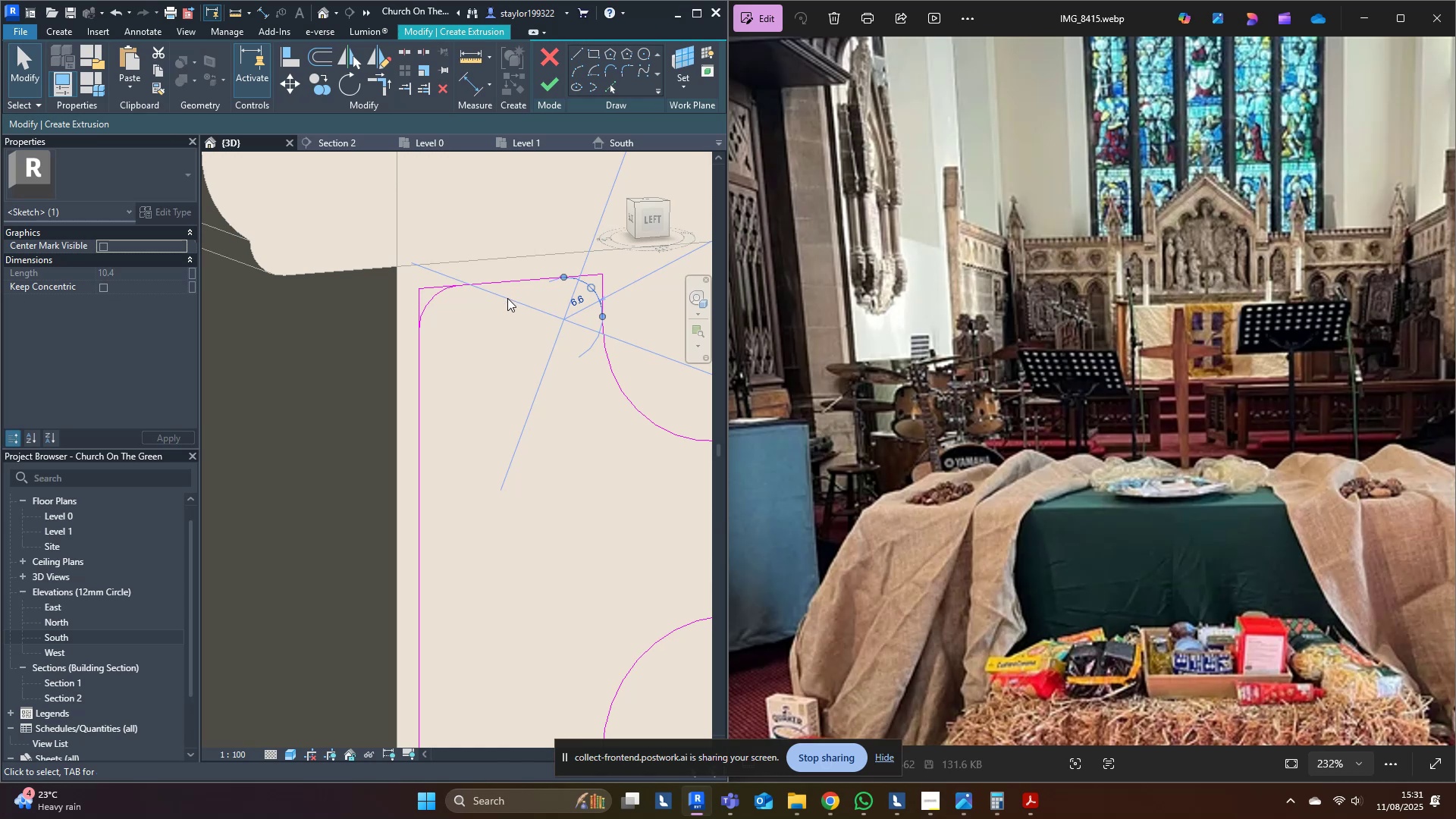 
left_click([503, 319])
 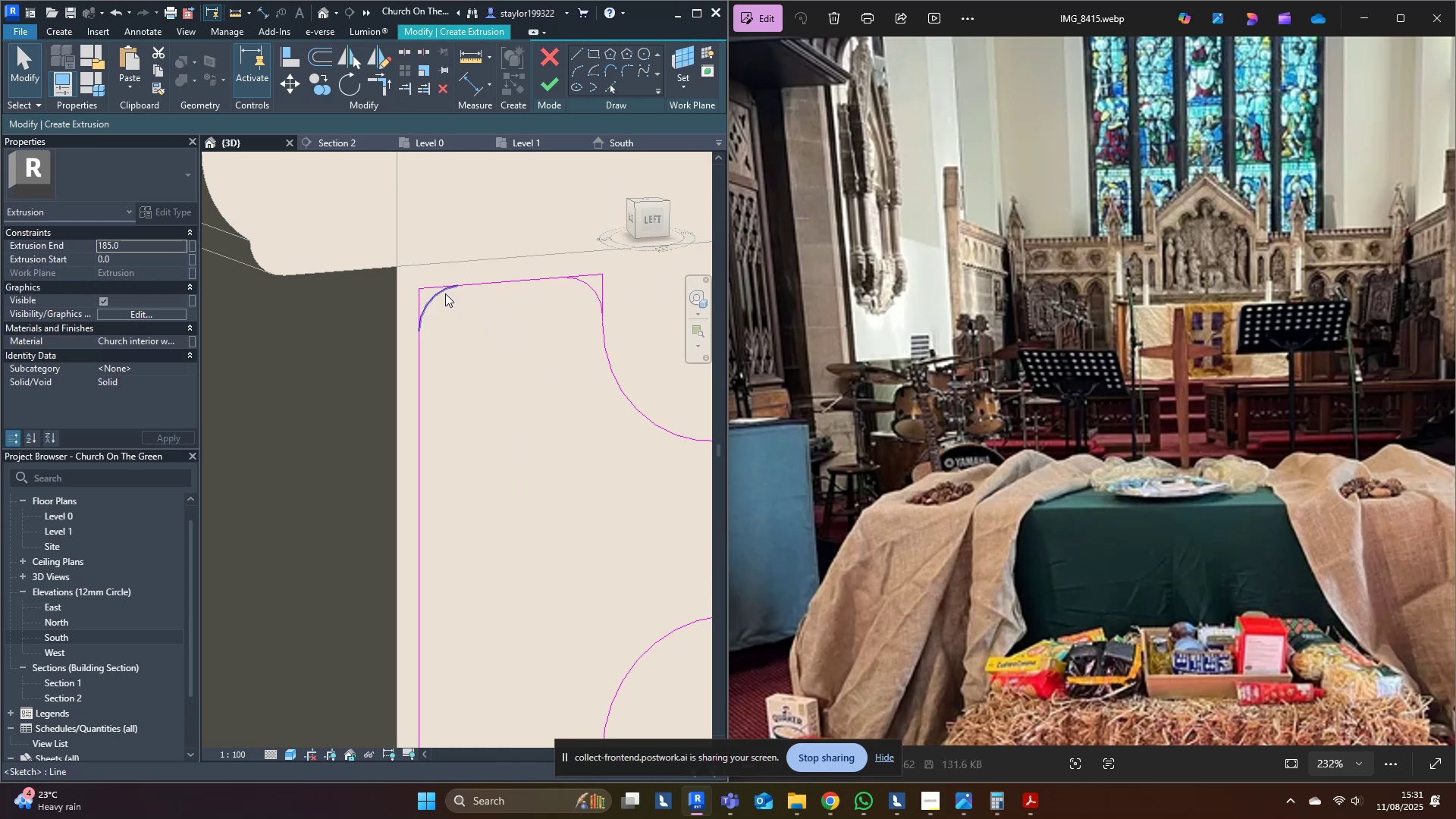 
hold_key(key=ControlLeft, duration=1.12)
left_click([587, 291])
 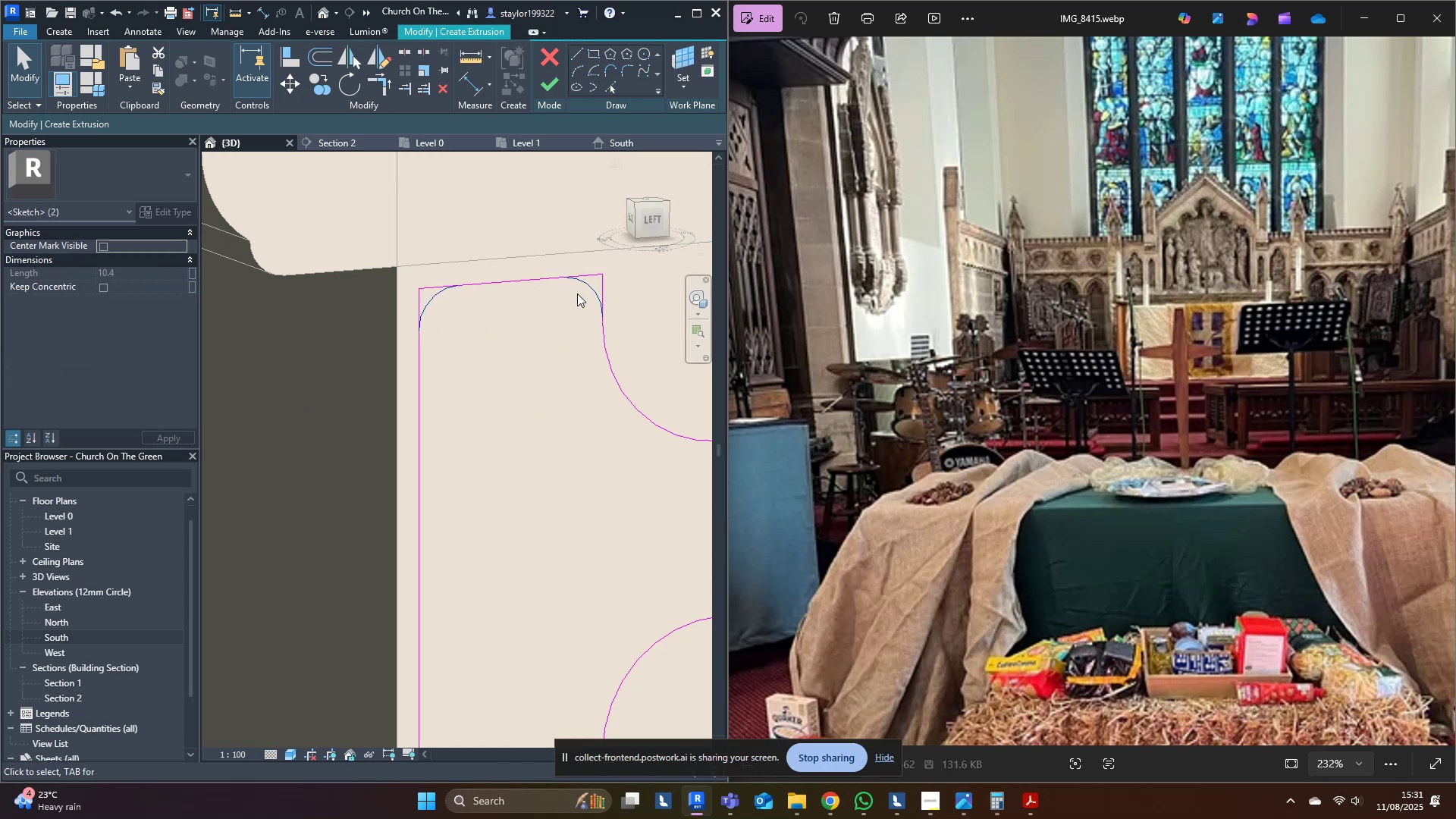 
scroll: coordinate [522, 442], scroll_direction: down, amount: 4.0
 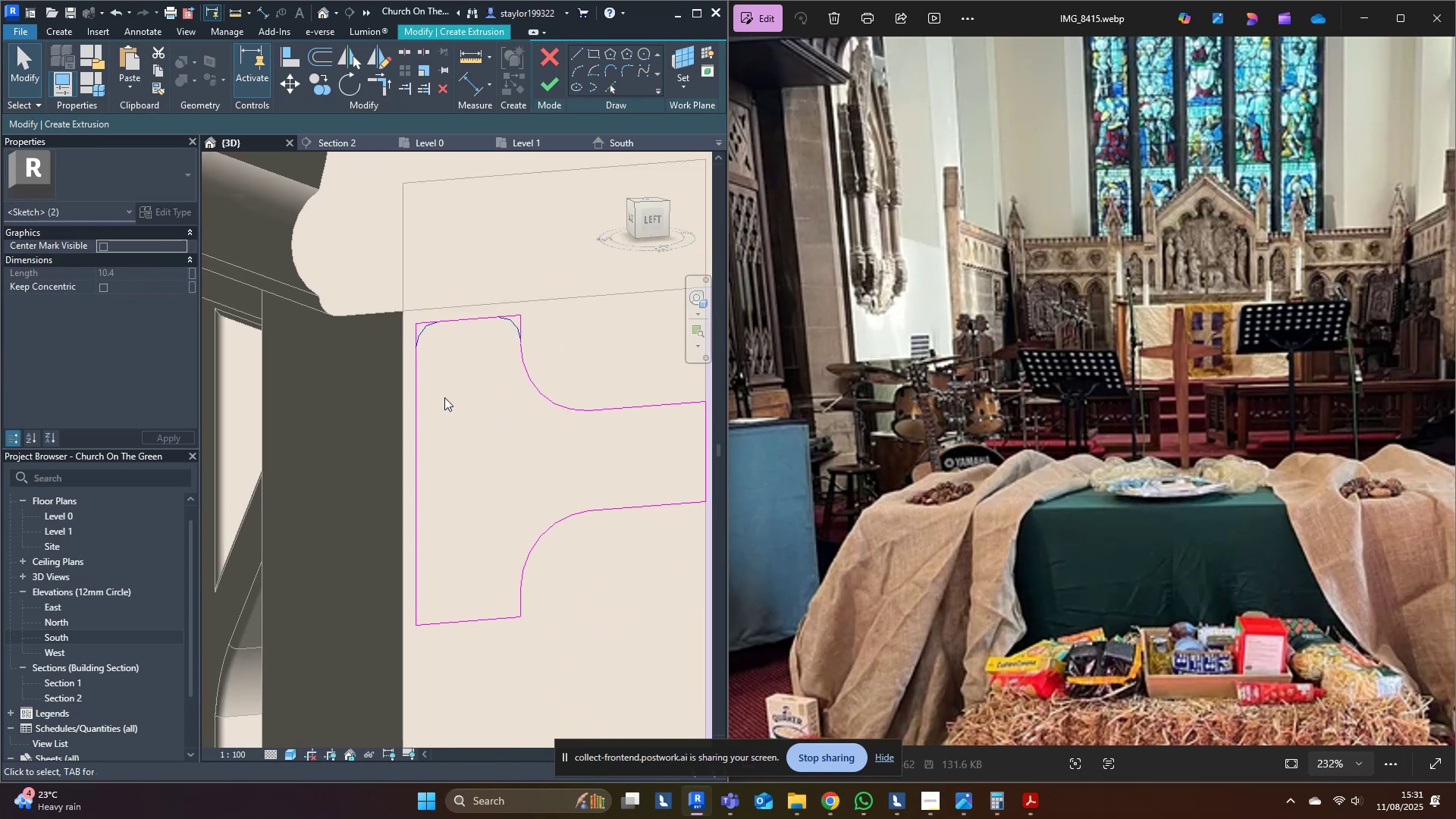 
key(M)
 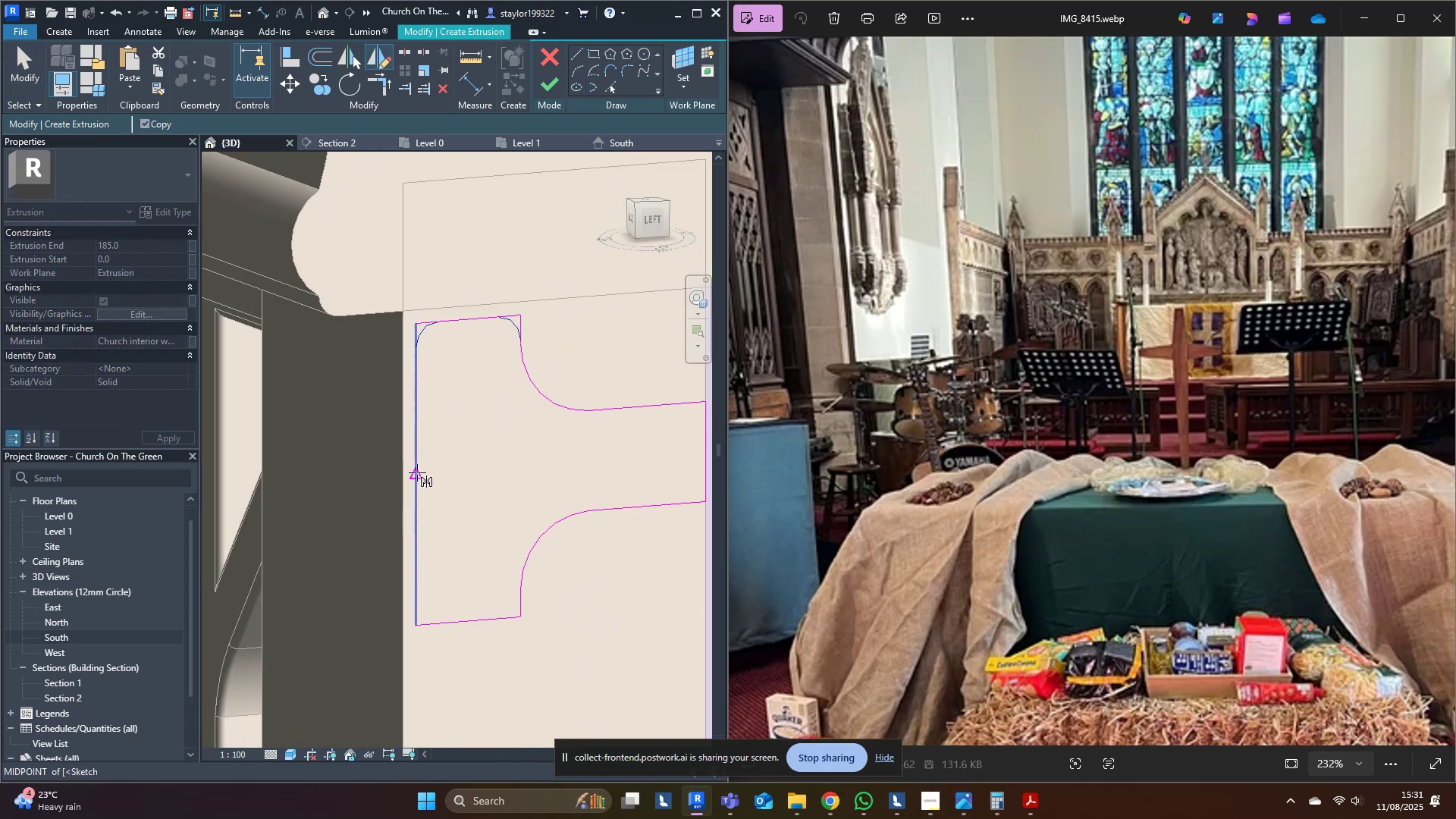 
left_click([417, 472])
 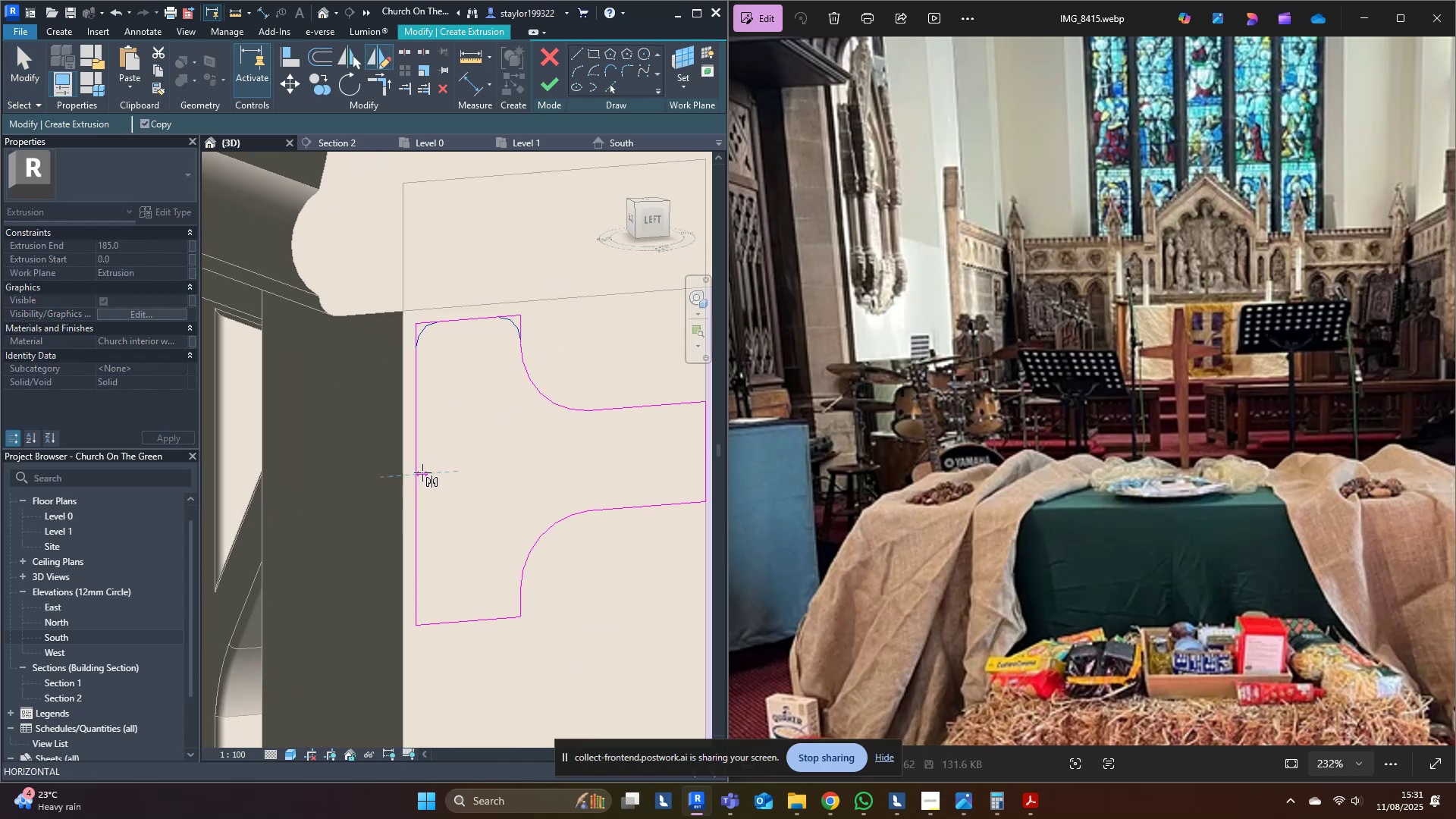 
left_click([422, 472])
 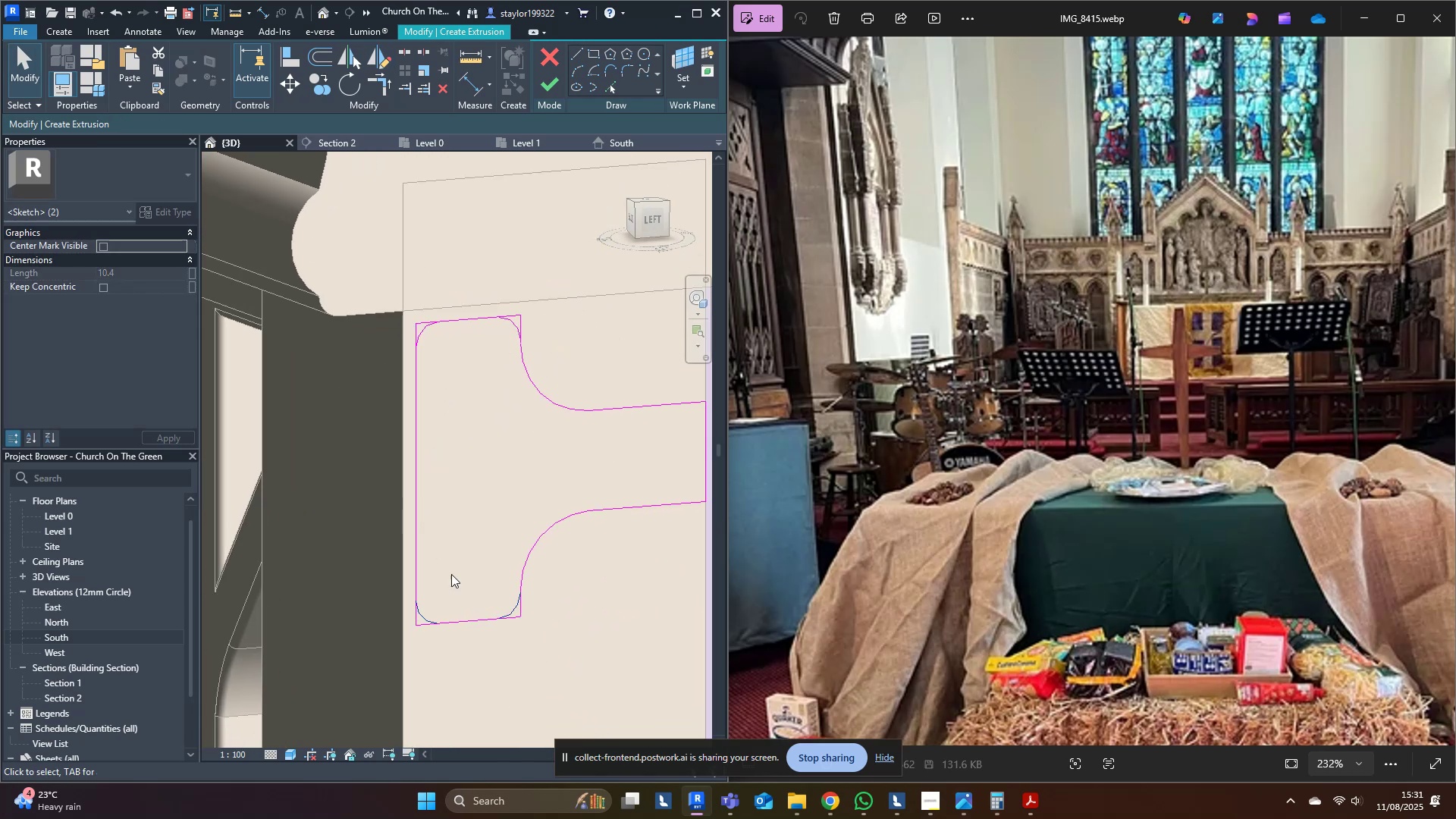 
type(tr)
 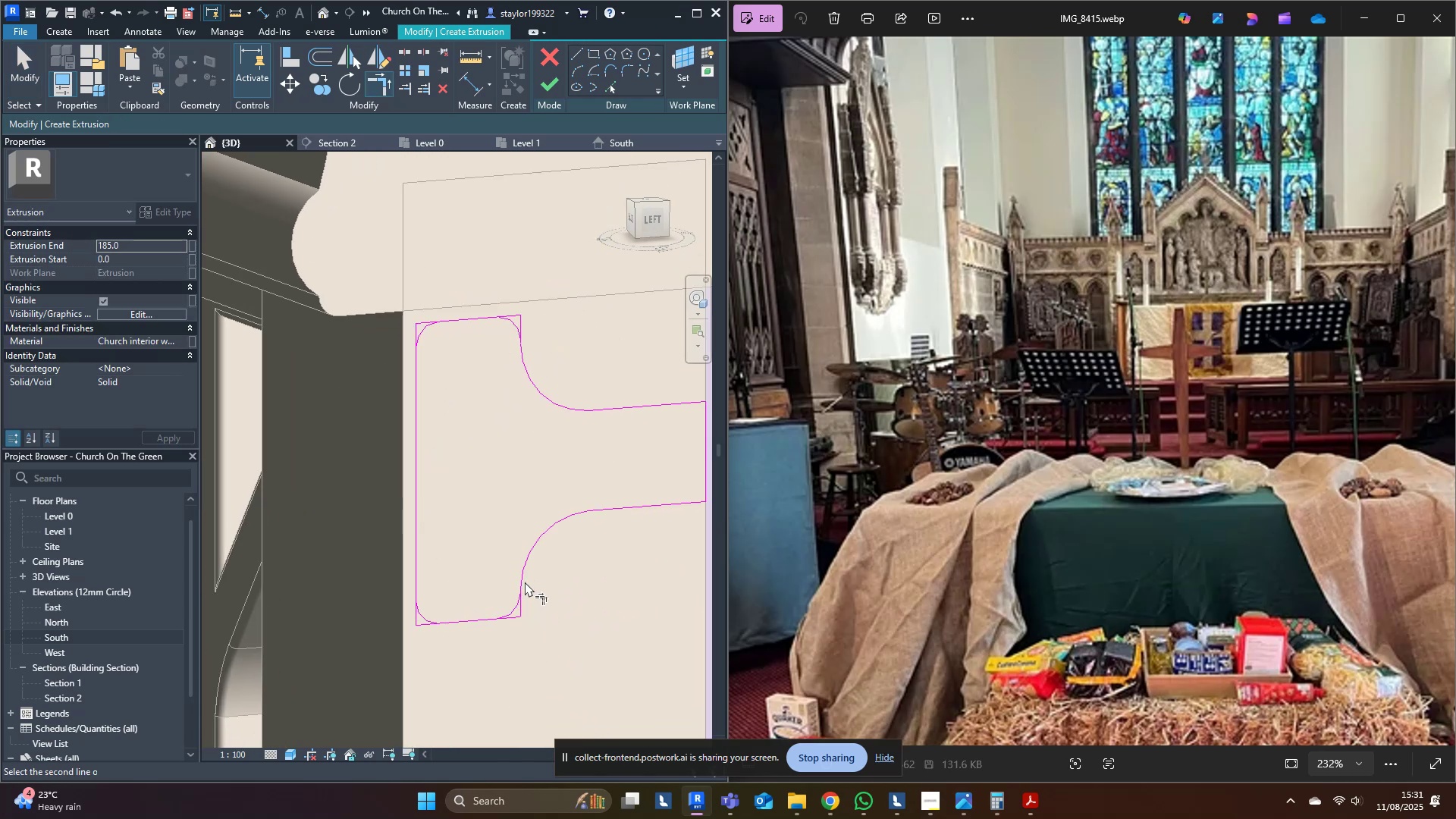 
double_click([519, 604])
 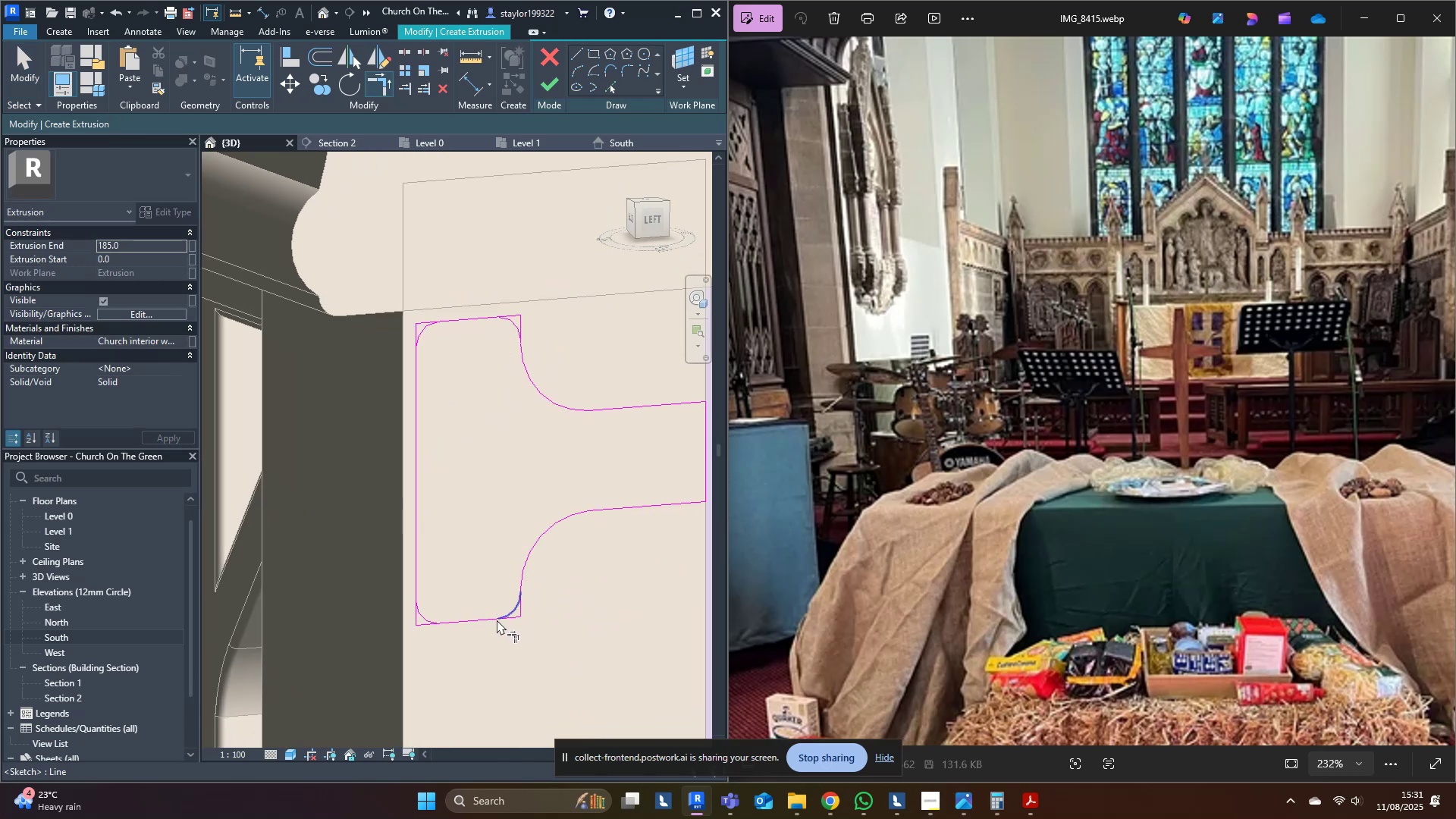 
triple_click([494, 621])
 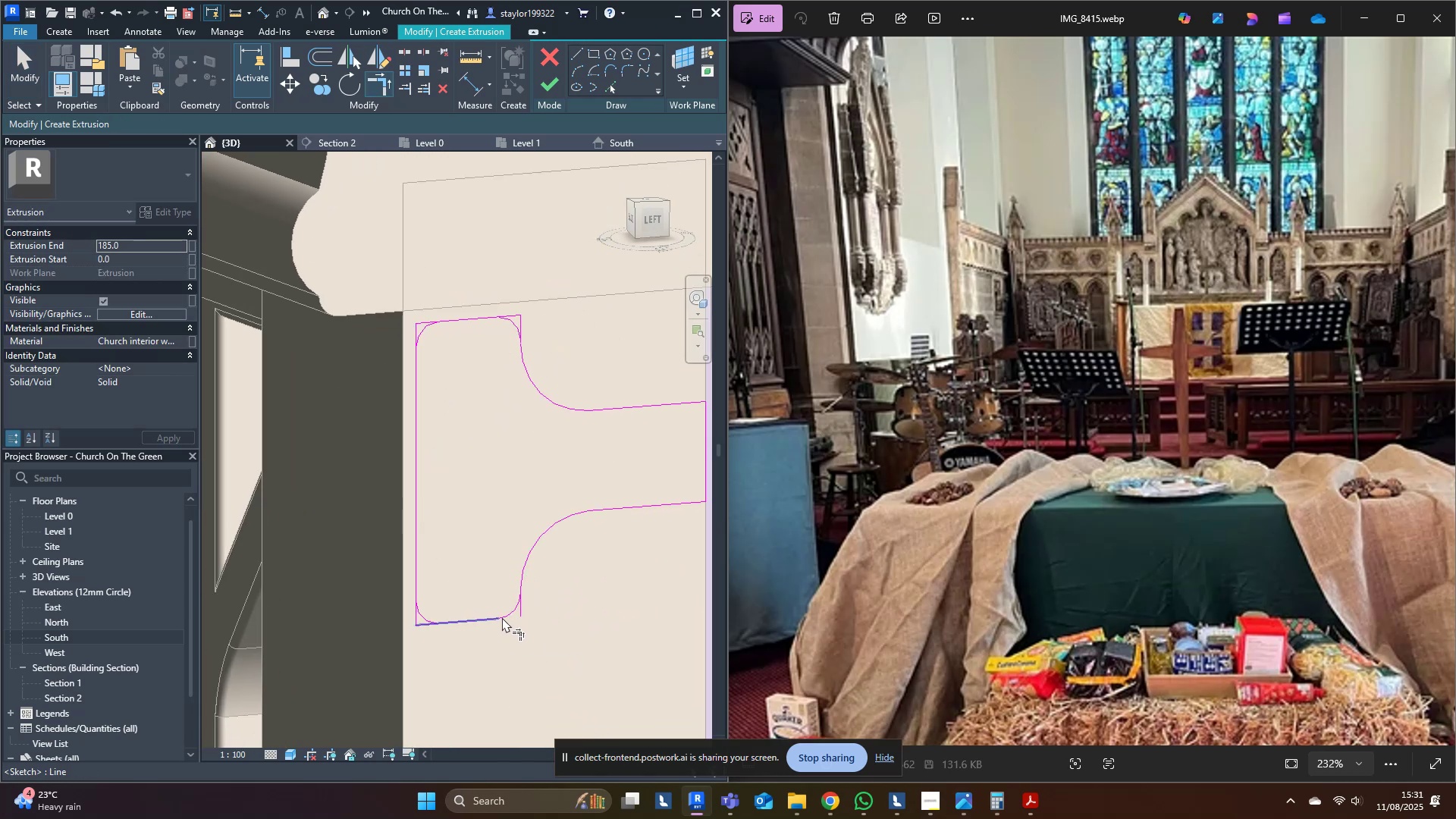 
triple_click([467, 624])
 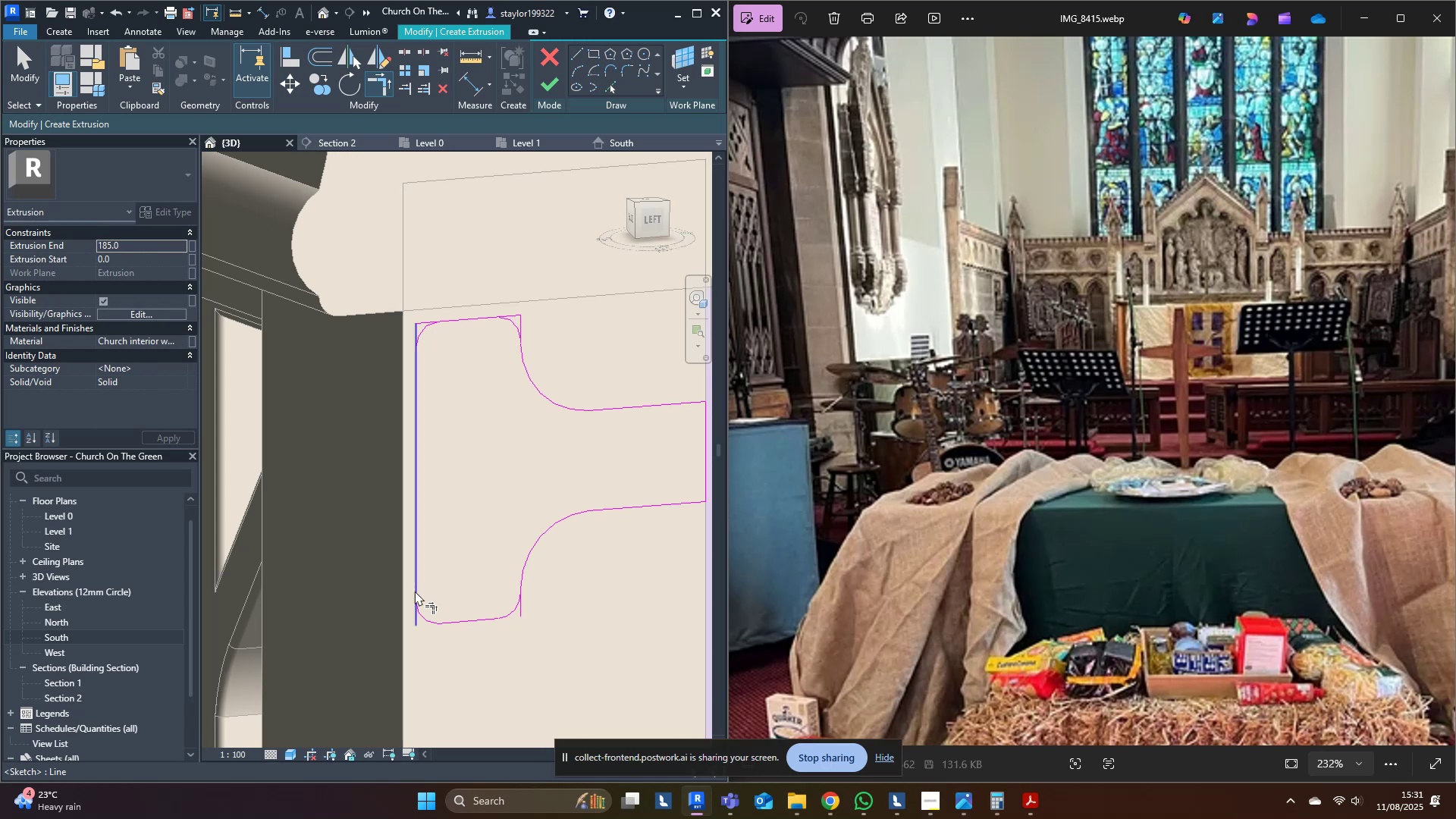 
left_click([424, 613])
 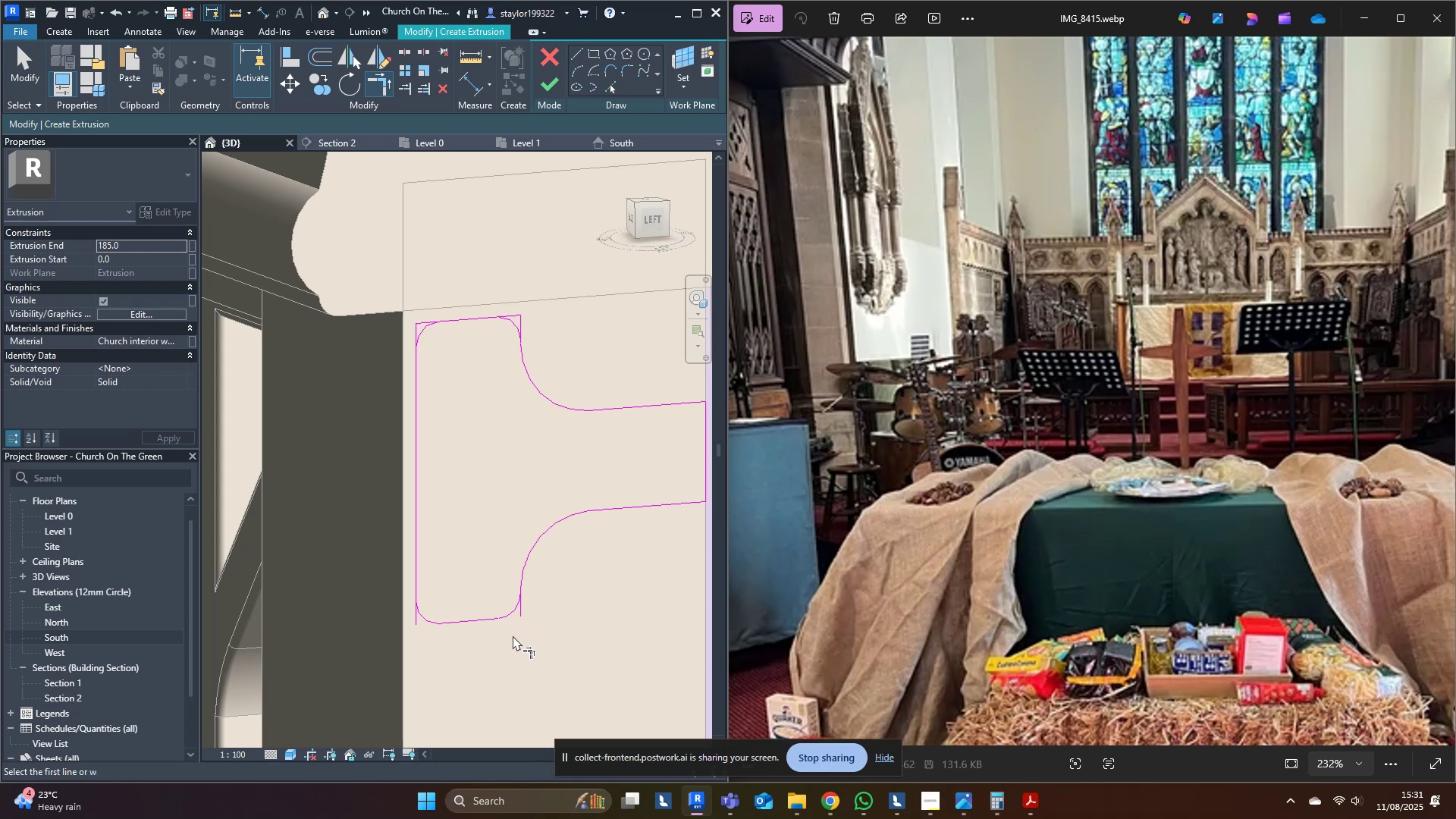 
double_click([512, 609])
 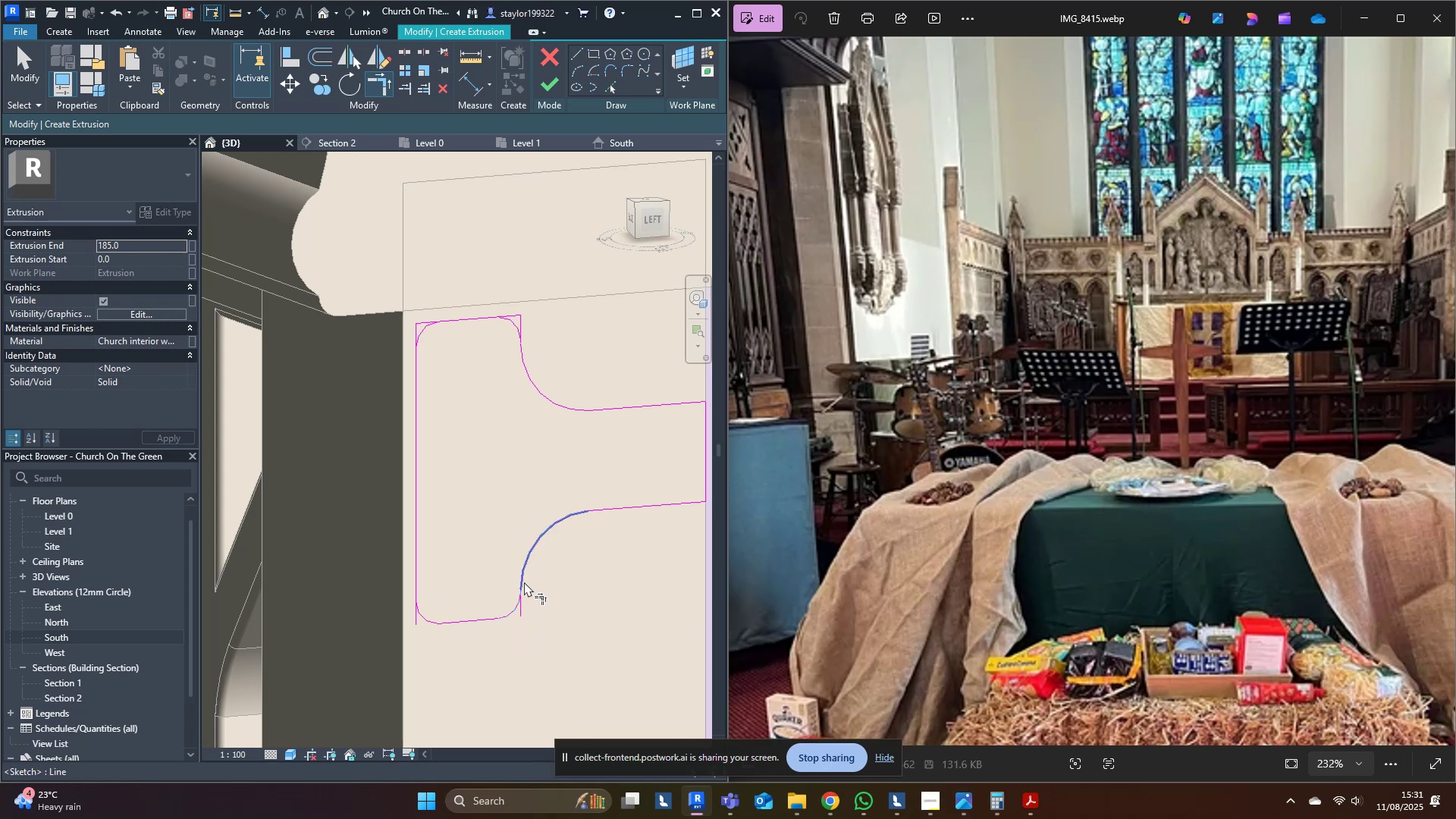 
triple_click([524, 582])
 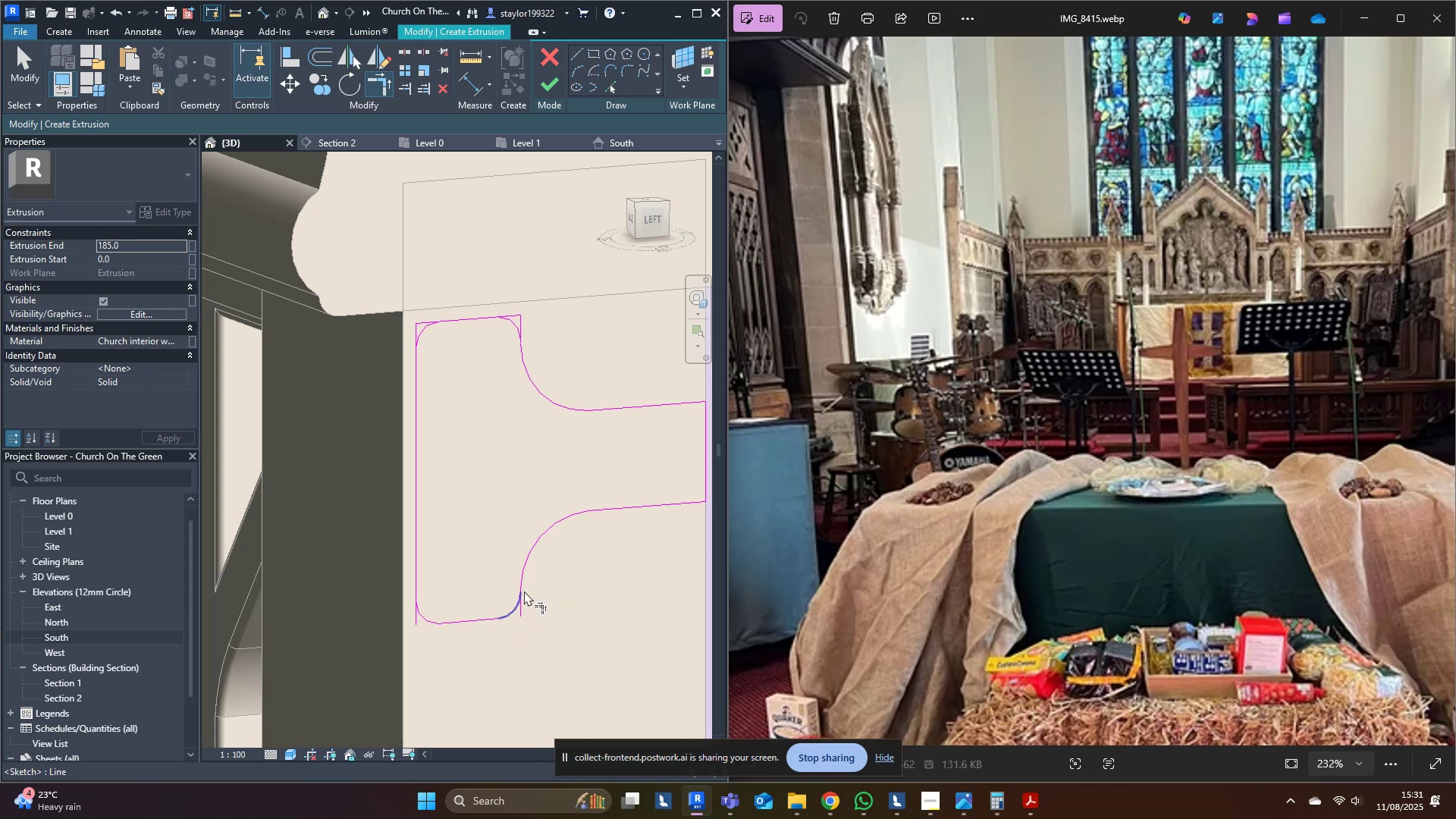 
scroll: coordinate [522, 591], scroll_direction: up, amount: 4.0
 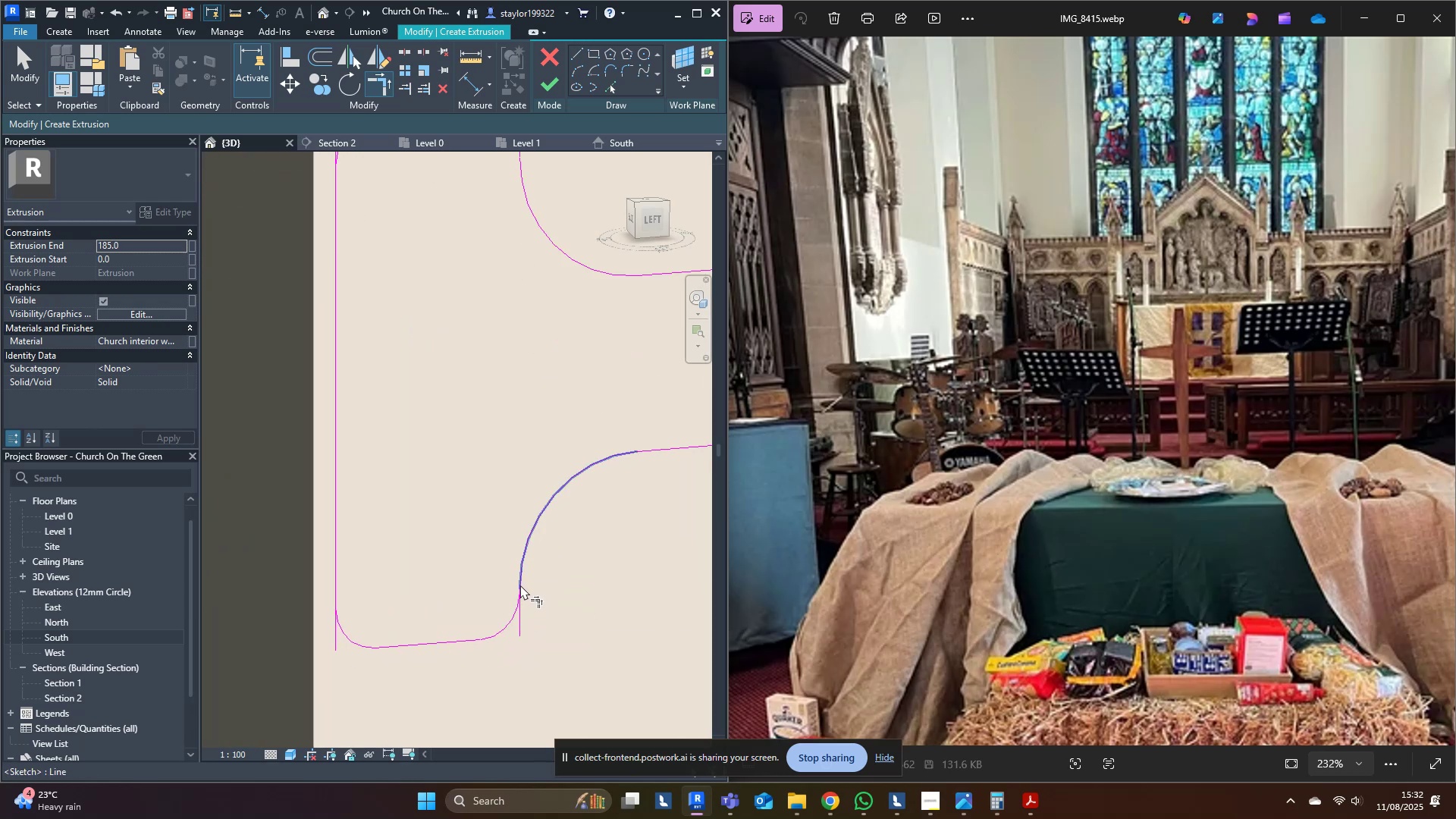 
left_click([521, 584])
 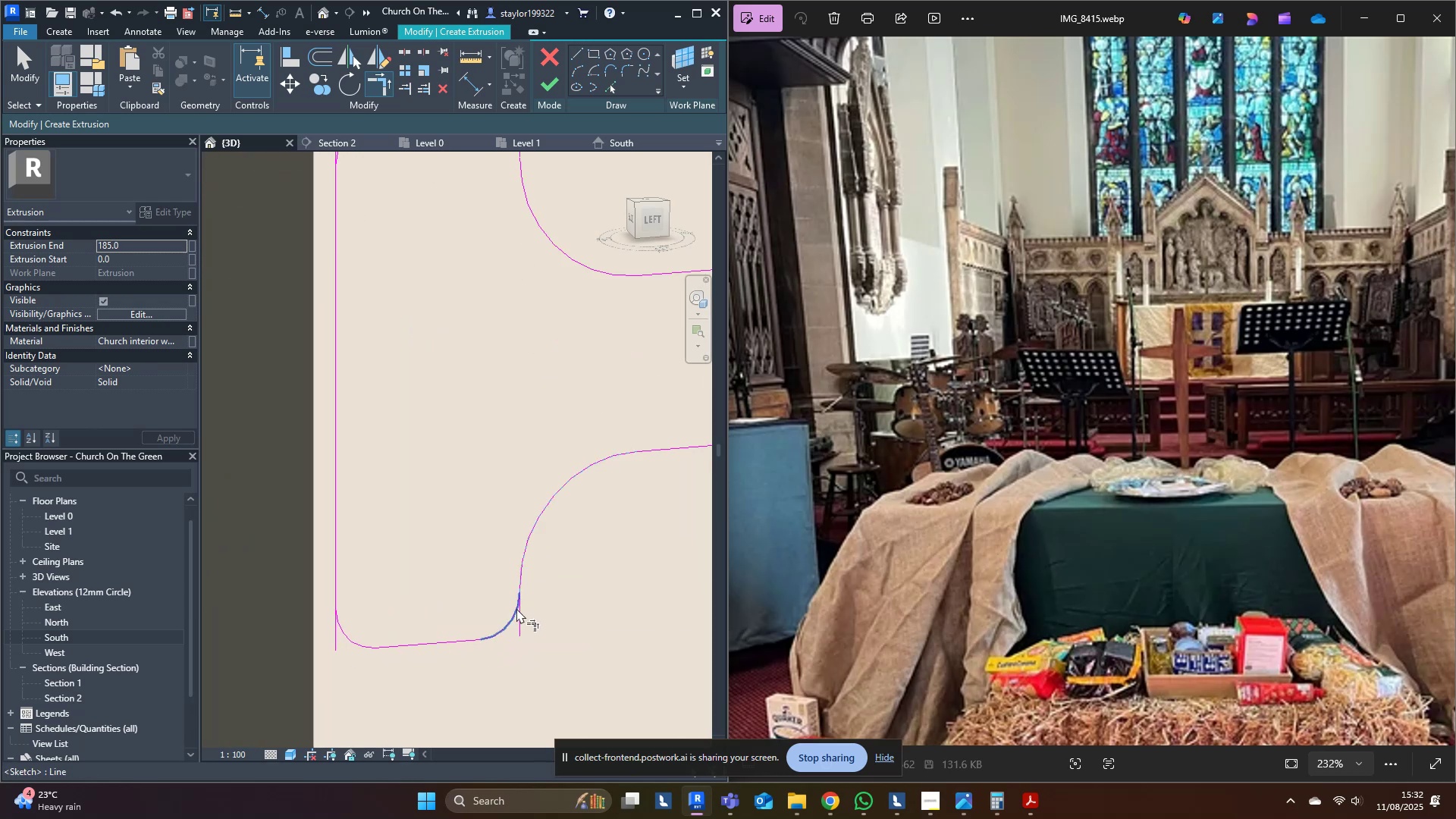 
left_click([514, 611])
 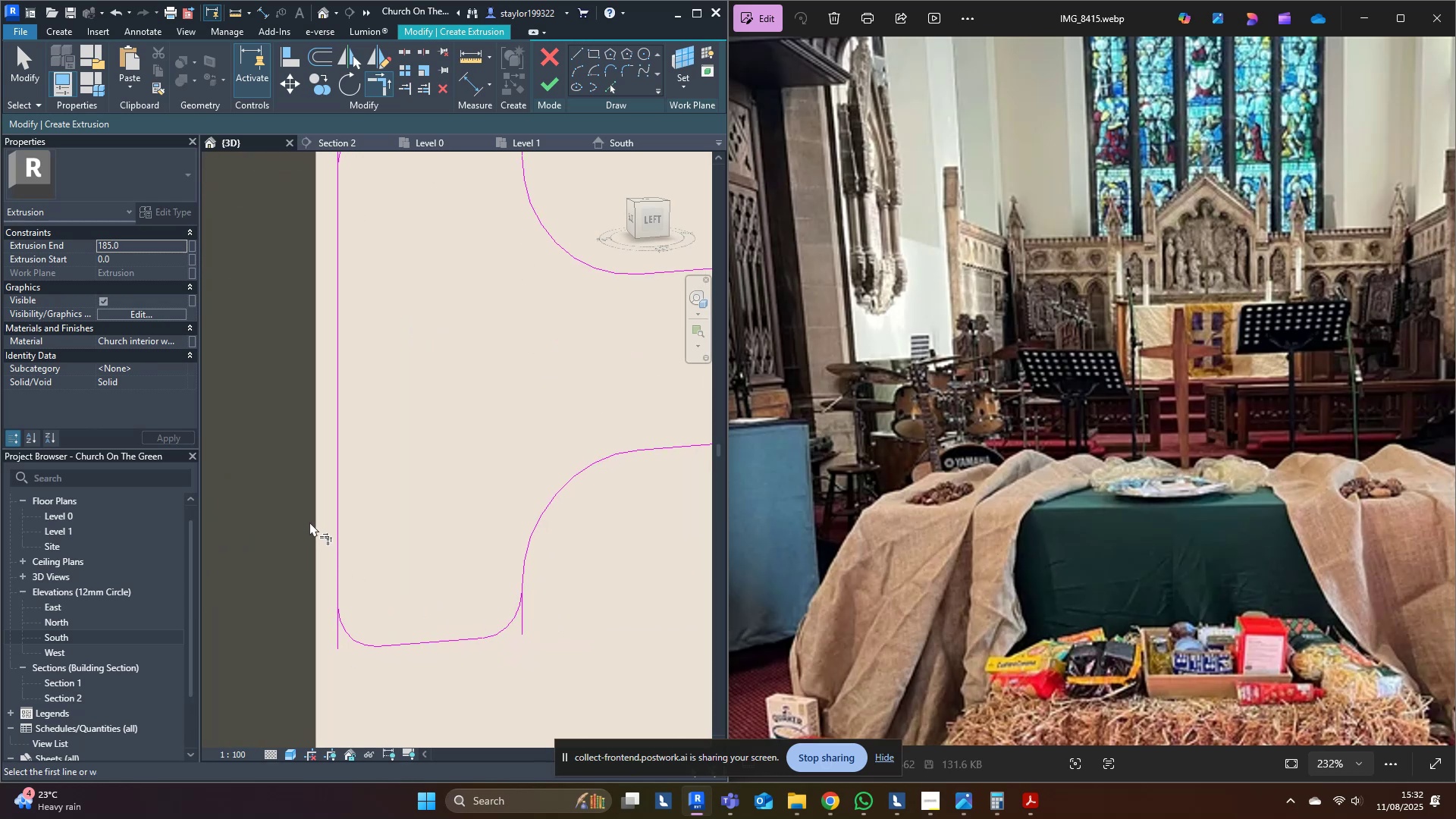 
left_click([337, 546])
 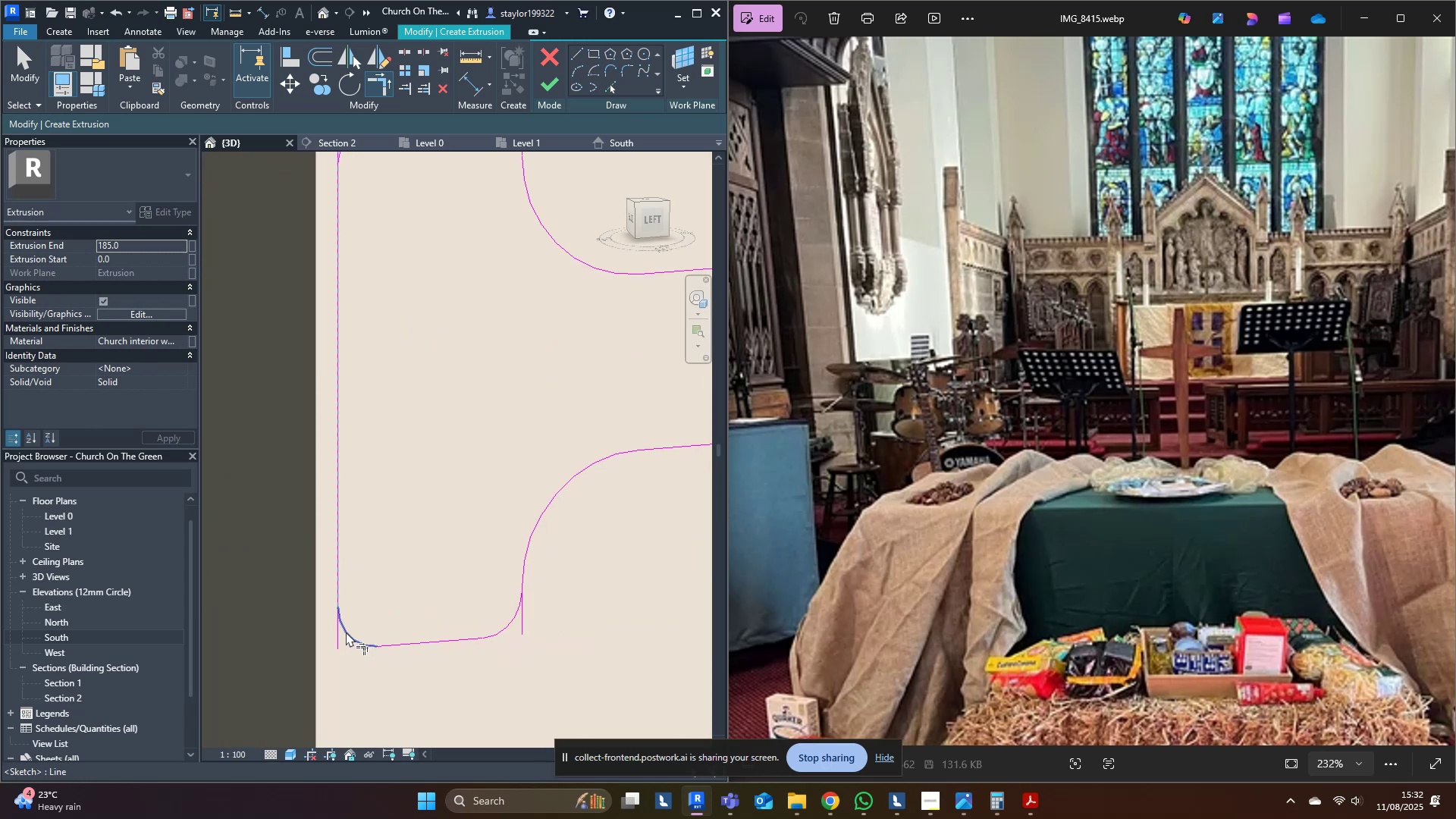 
left_click([343, 635])
 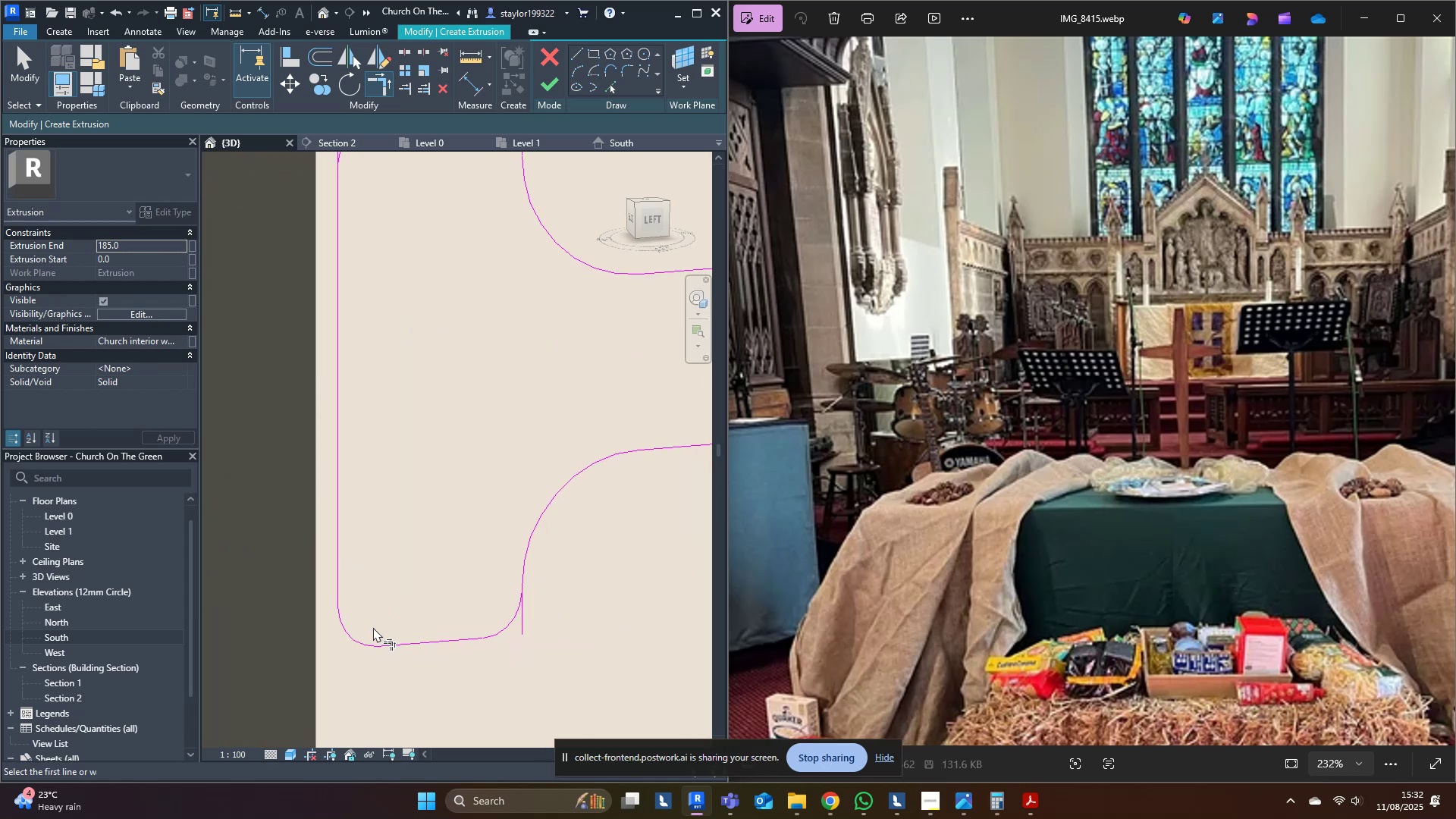 
key(M)
 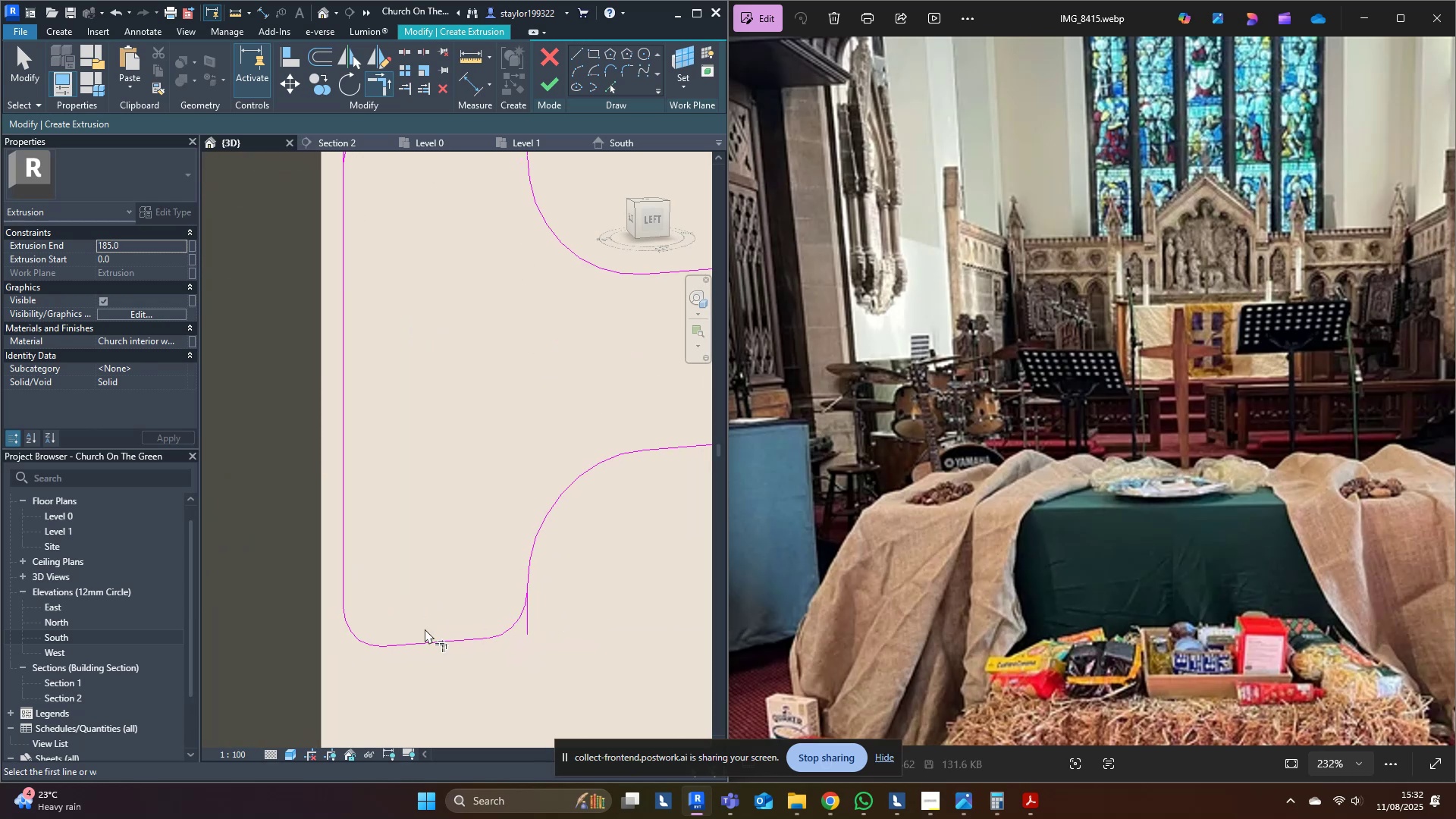 
hold_key(key=D, duration=8.21)
 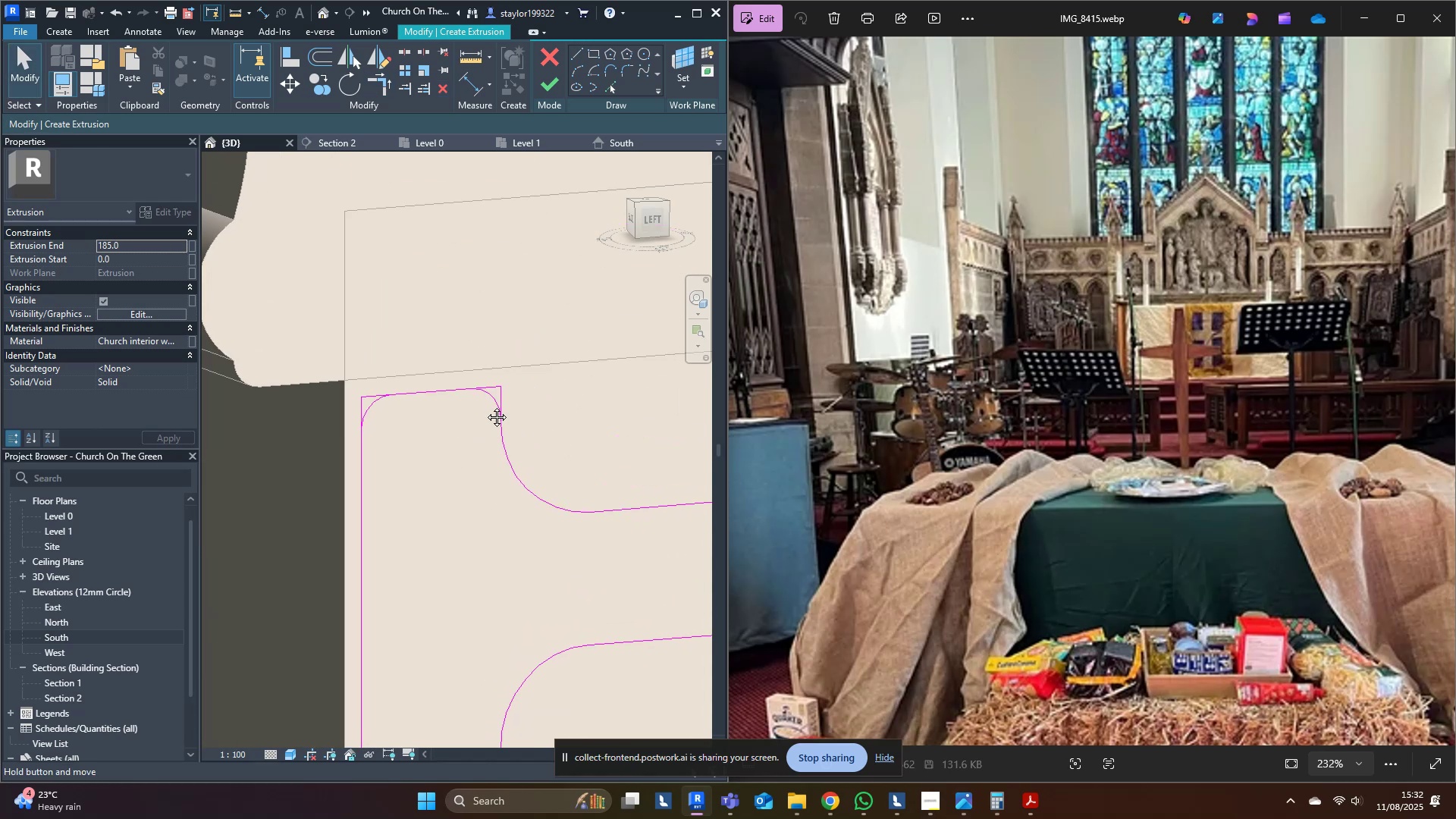 
left_click([519, 635])
 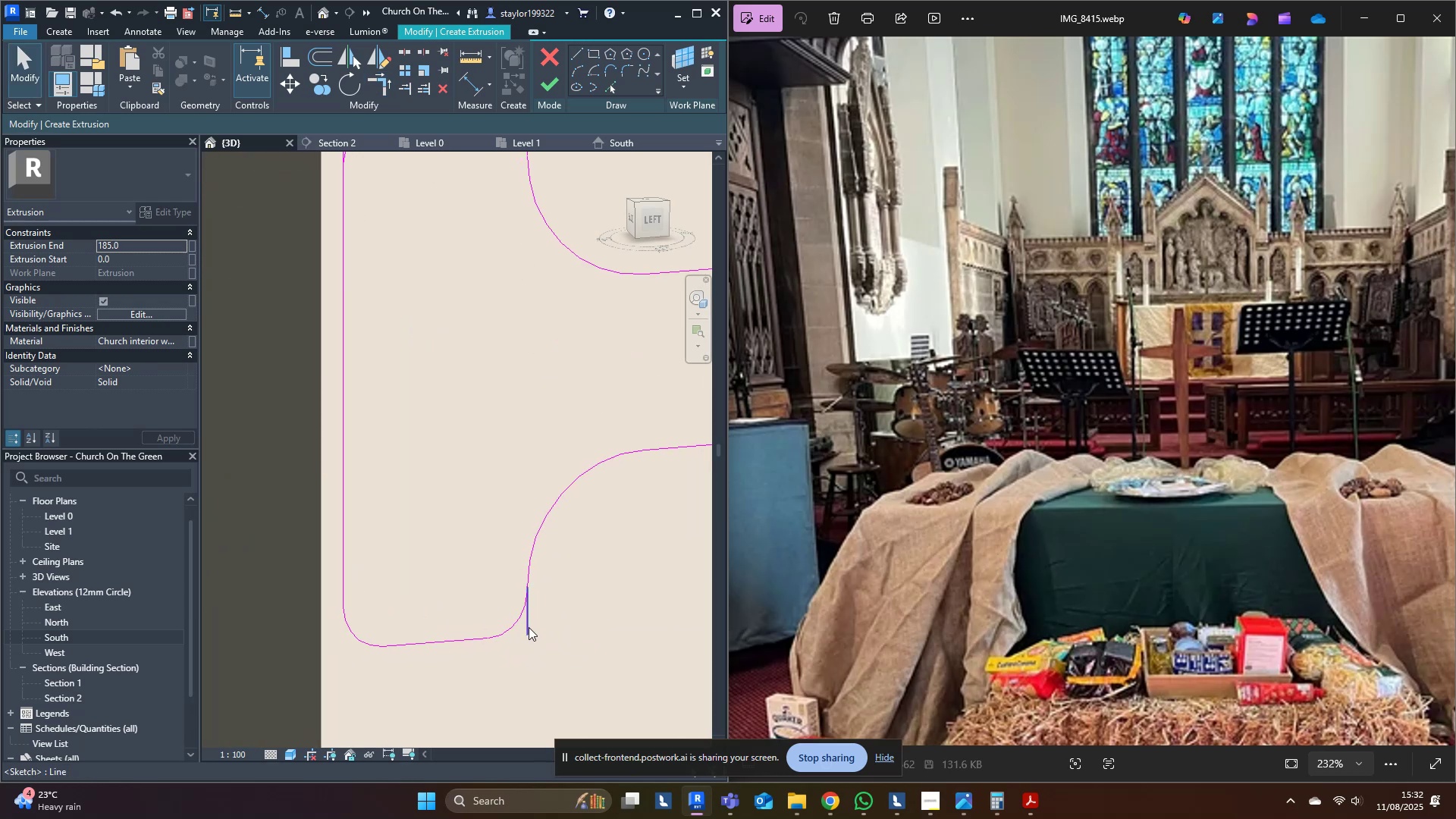 
key(Delete)
 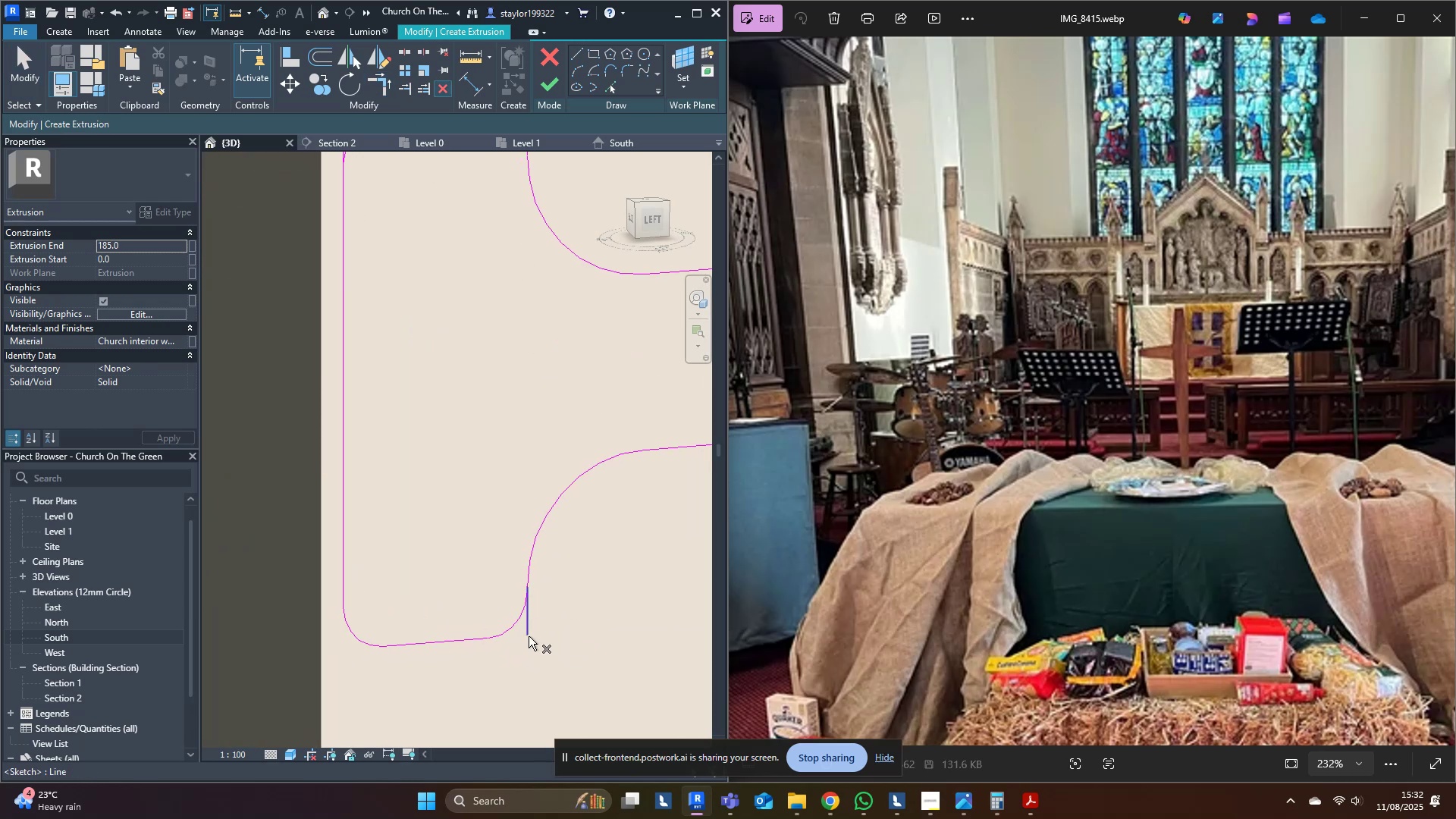 
left_click([526, 634])
 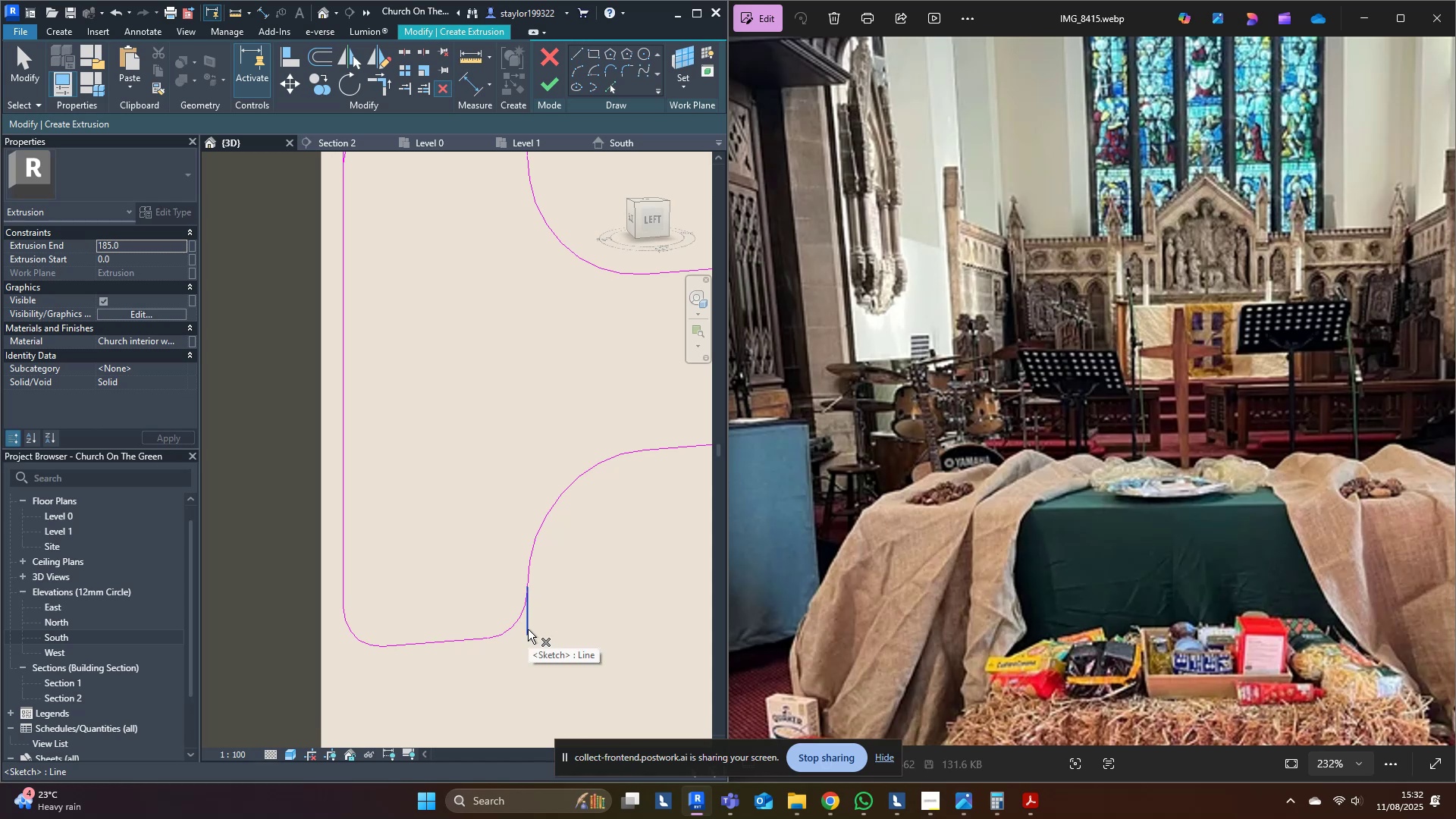 
left_click([528, 626])
 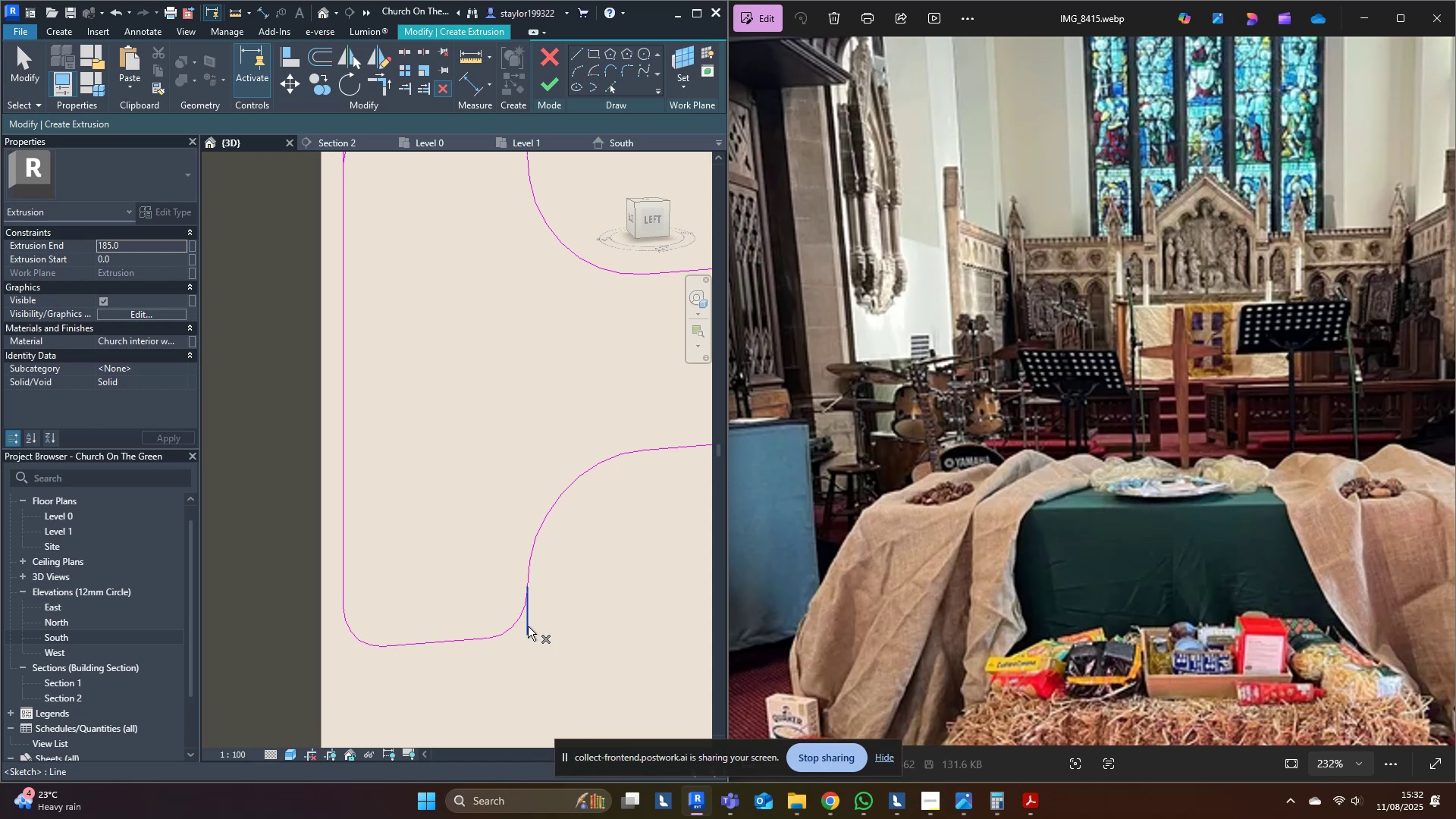 
key(Delete)
 